 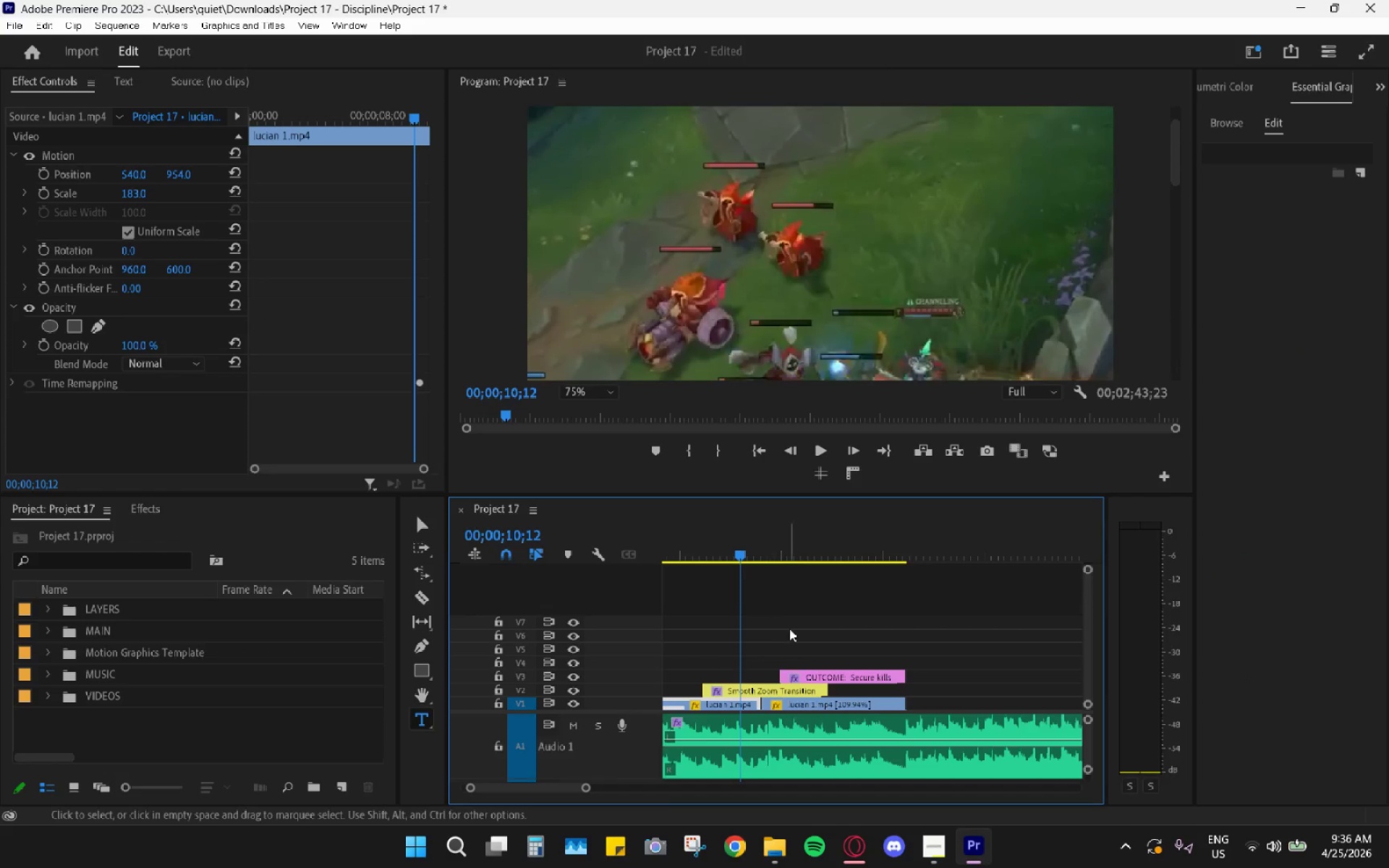 
hold_key(key=AltLeft, duration=0.73)
scroll: coordinate [797, 657], scroll_direction: down, amount: 7.0
 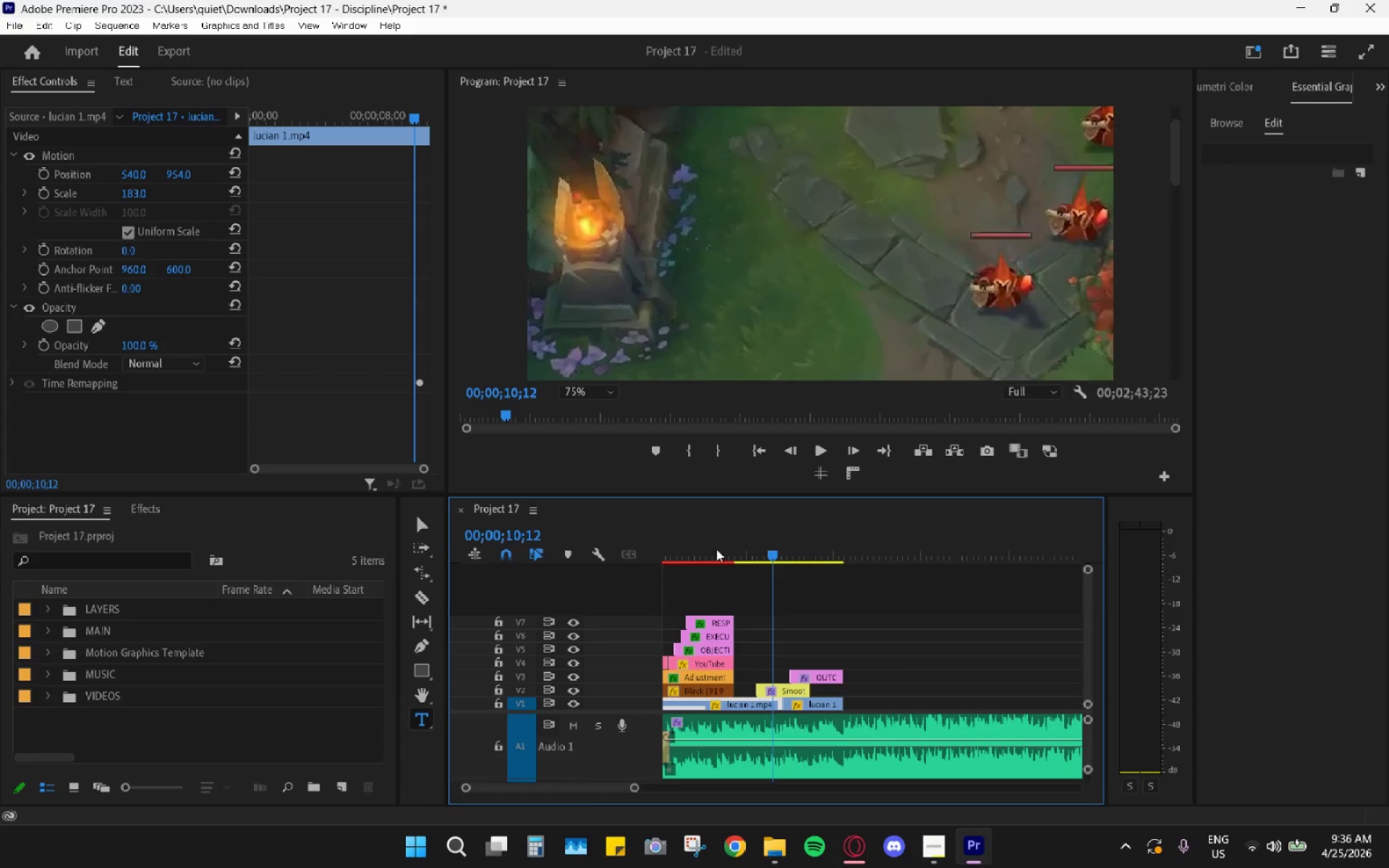 
left_click_drag(start_coordinate=[714, 550], to_coordinate=[614, 559])
 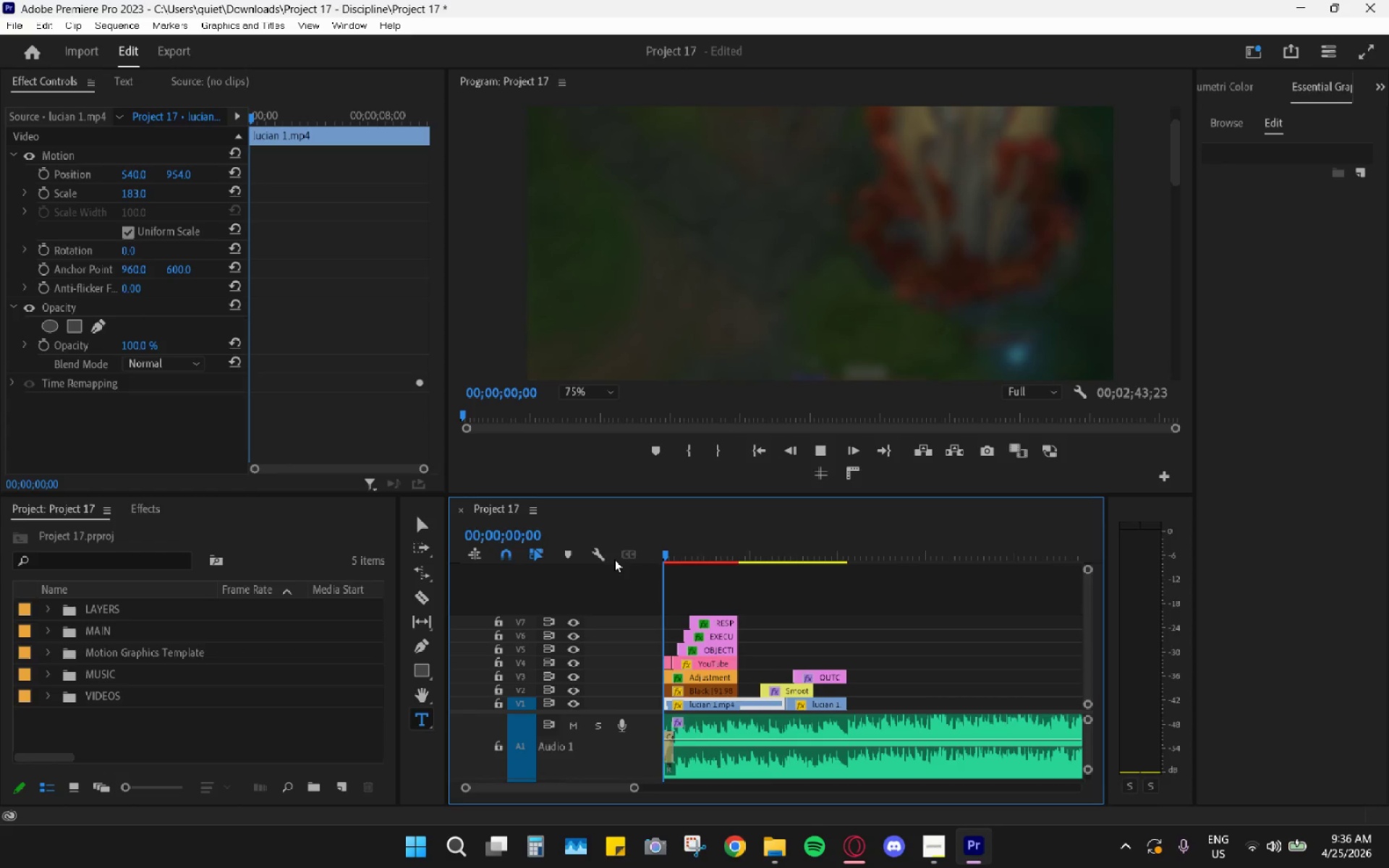 
key(Space)
 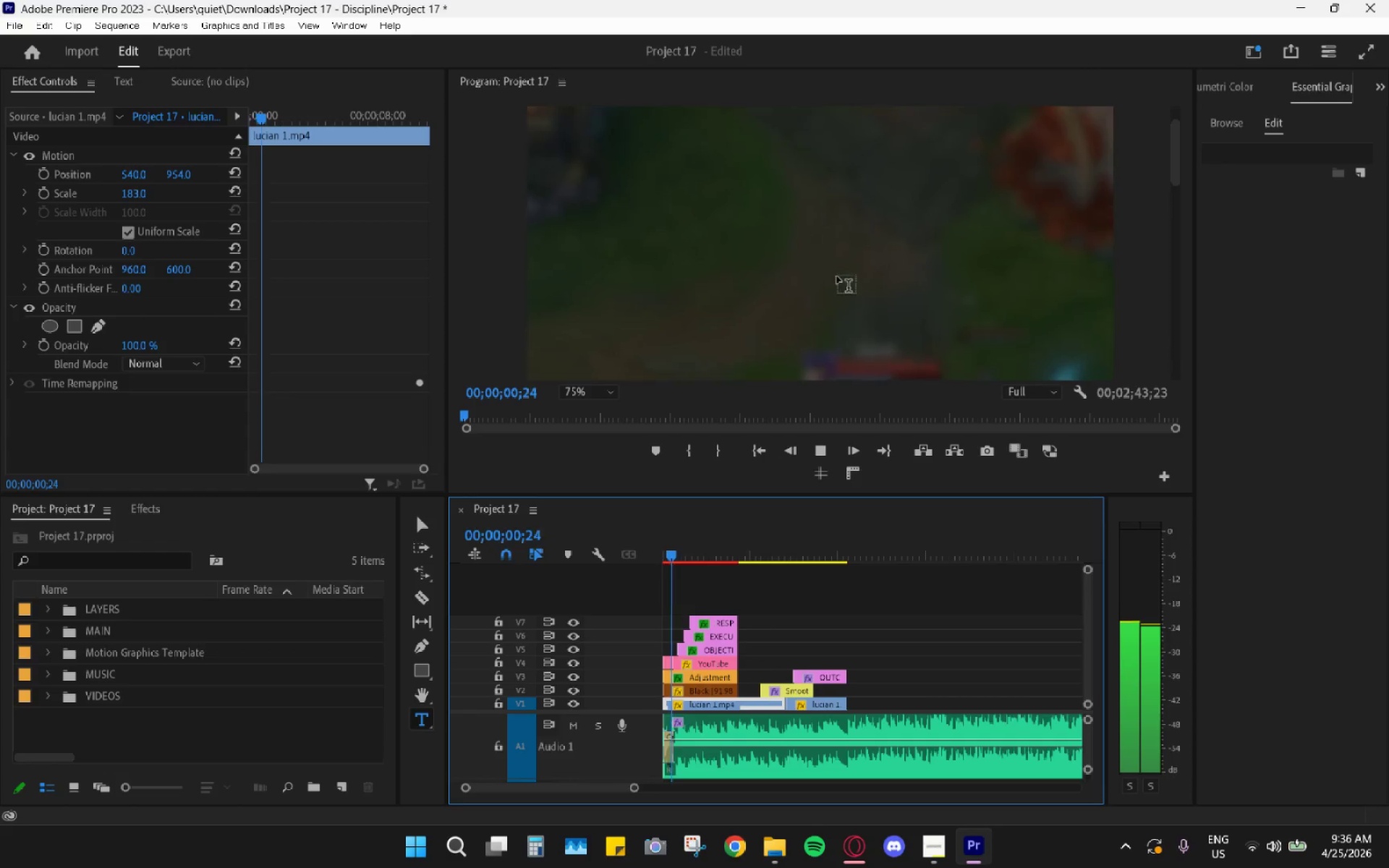 
key(Space)
 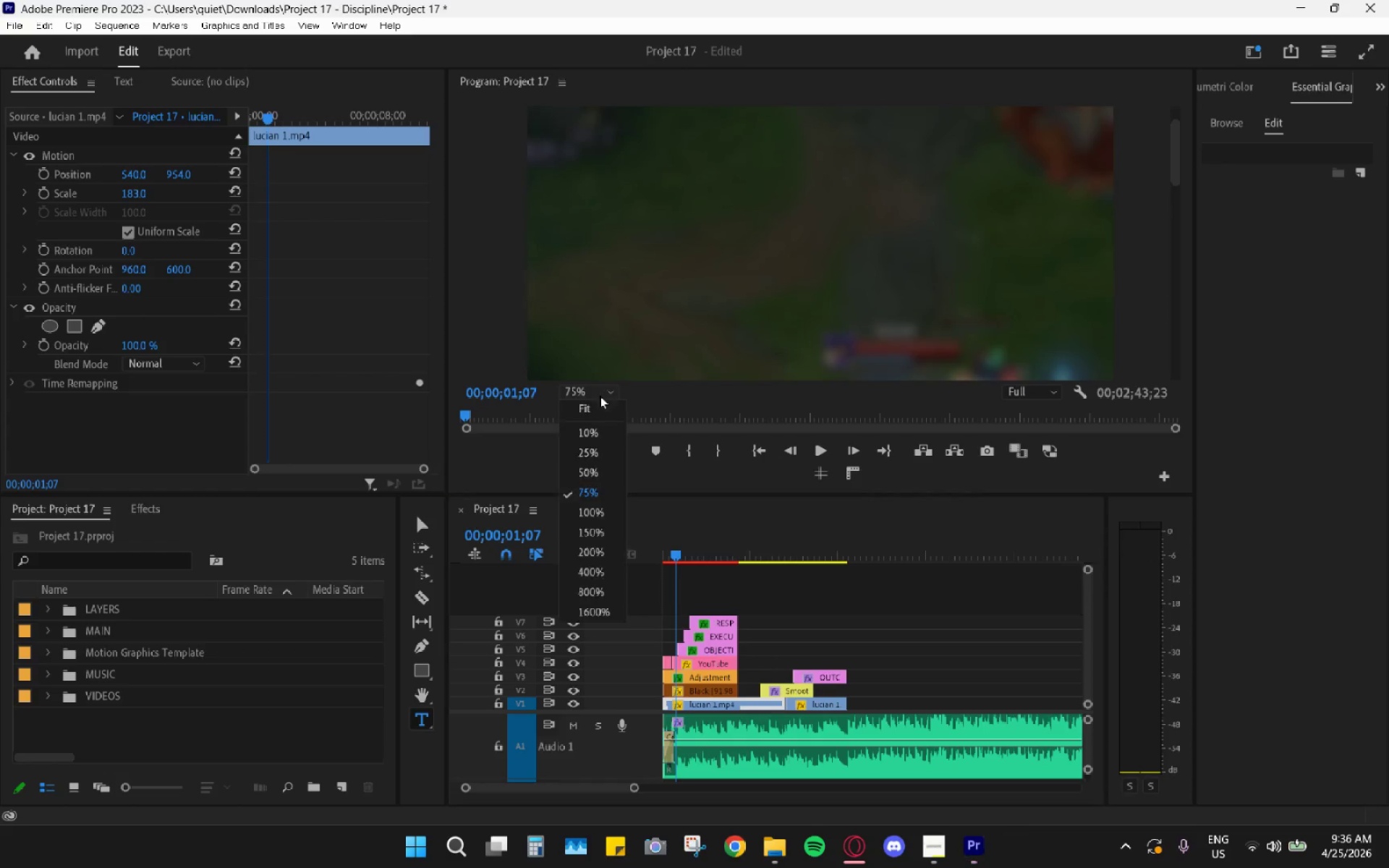 
double_click([600, 406])
 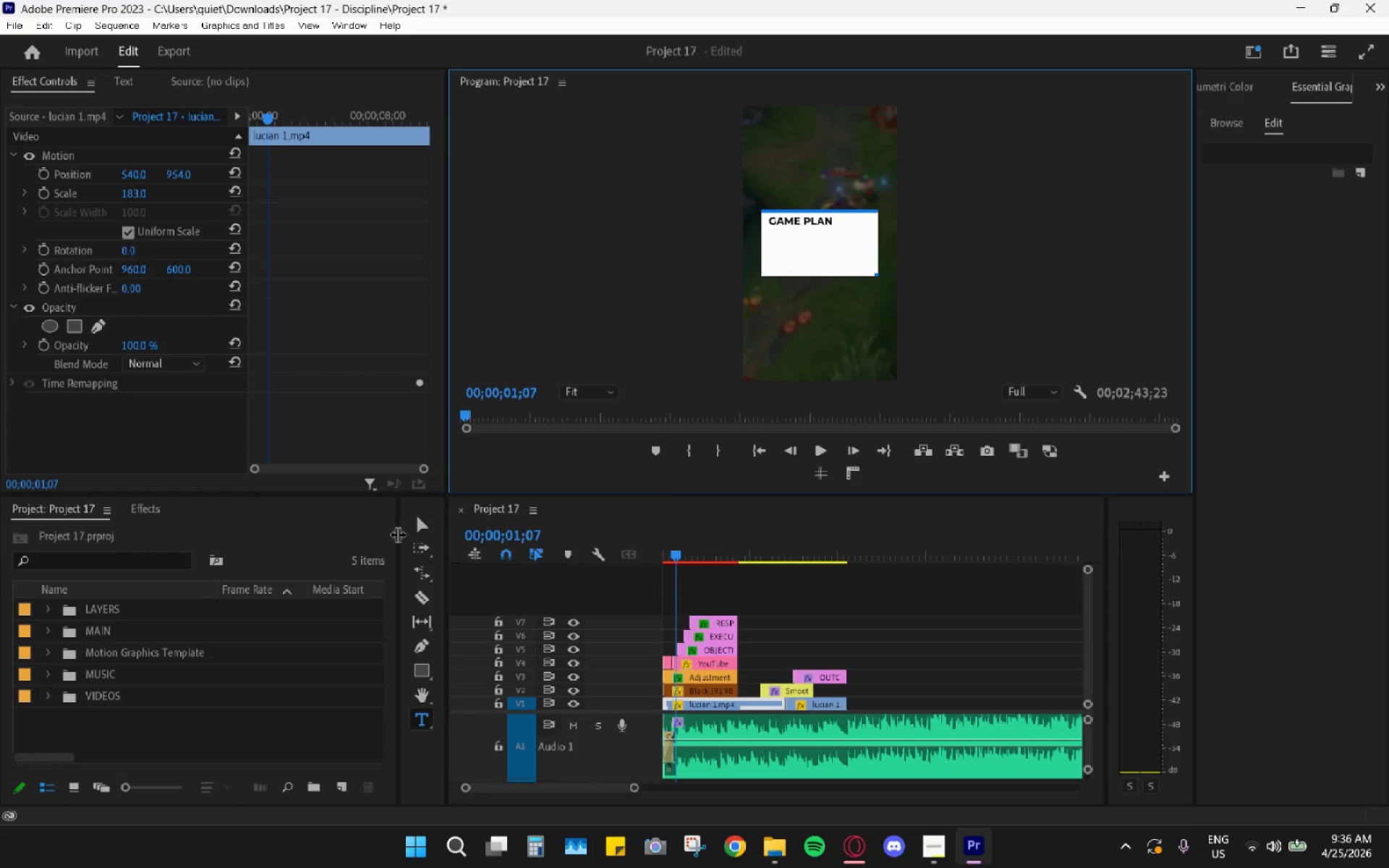 
left_click([412, 524])
 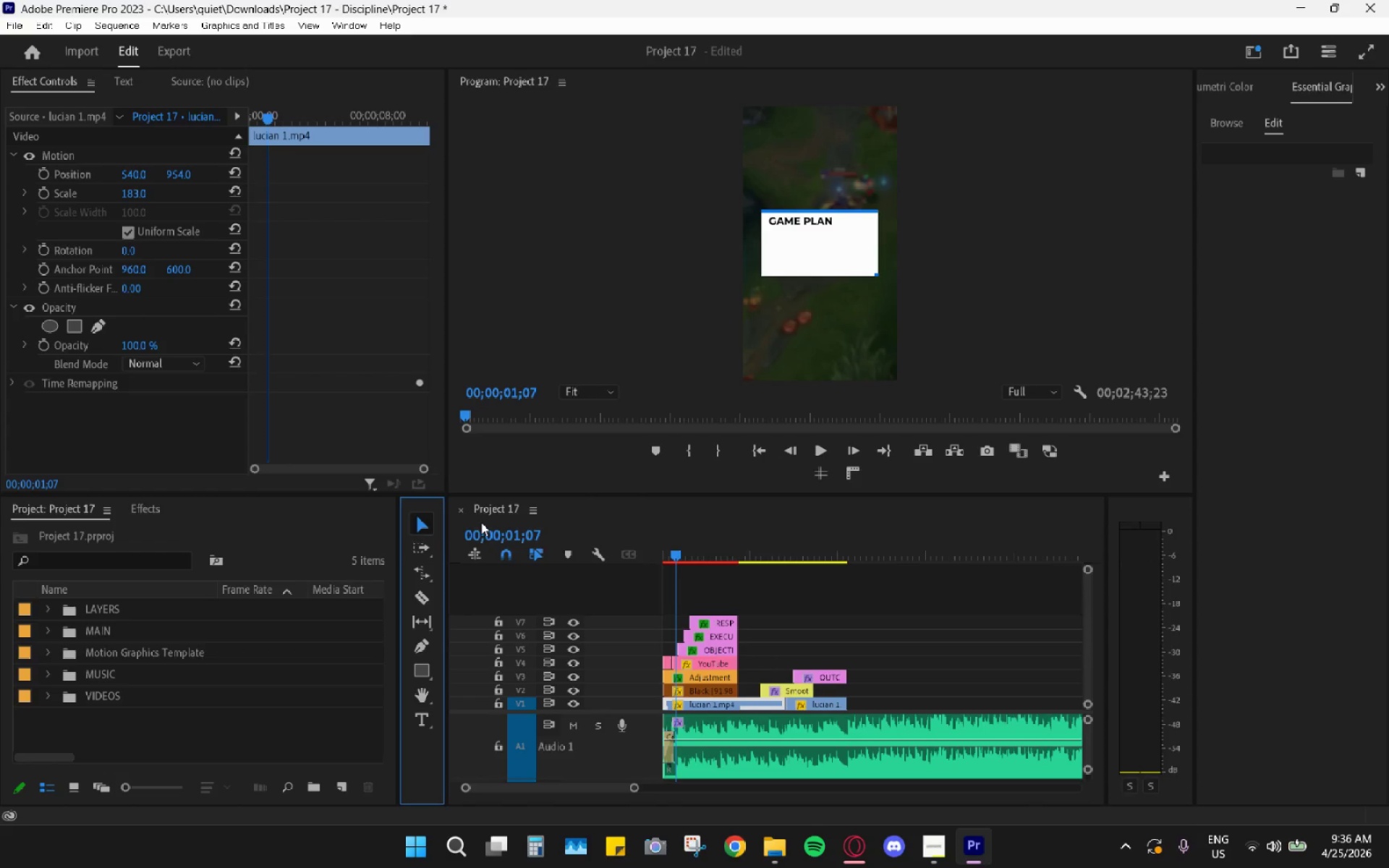 
key(Space)
 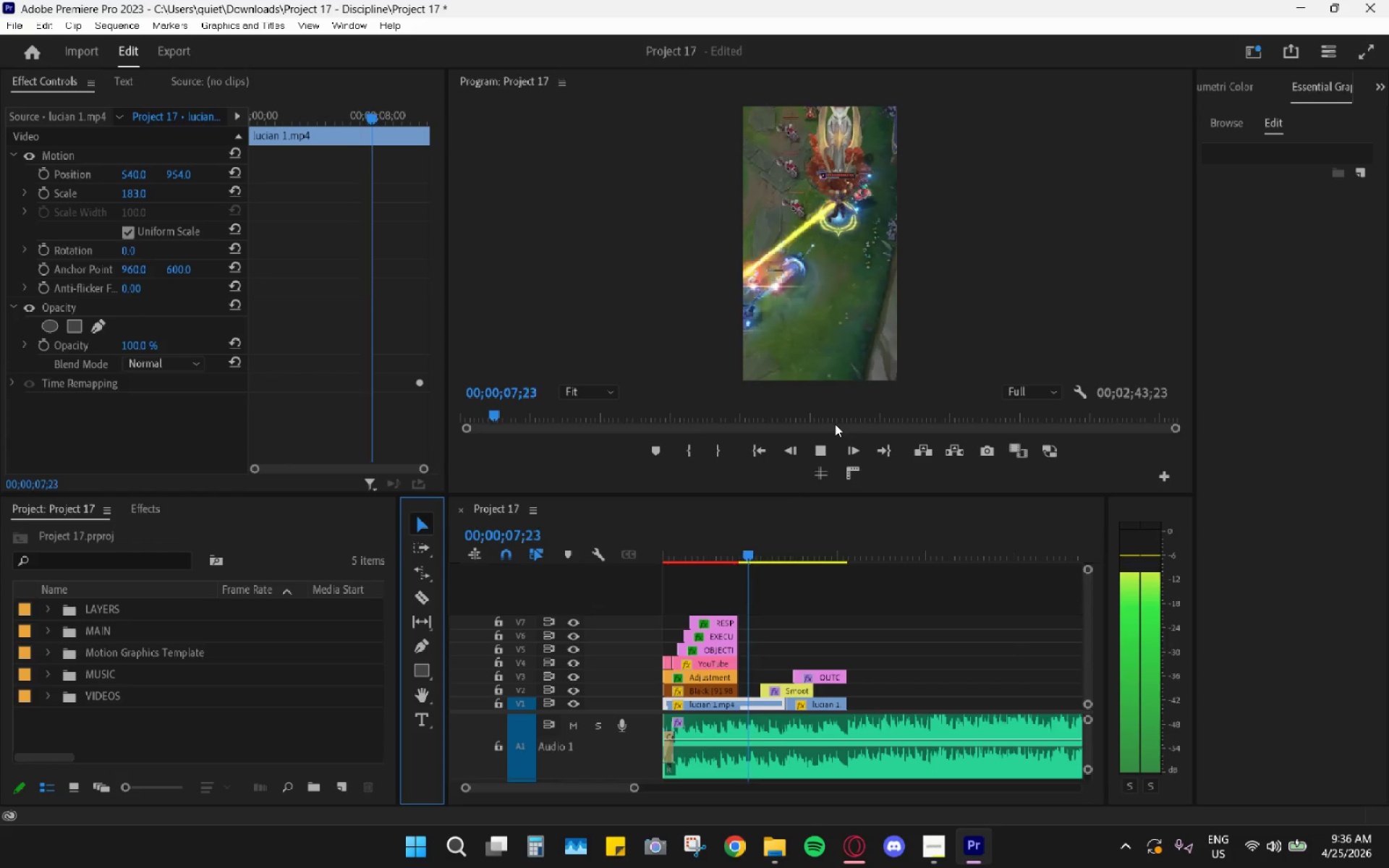 
wait(11.58)
 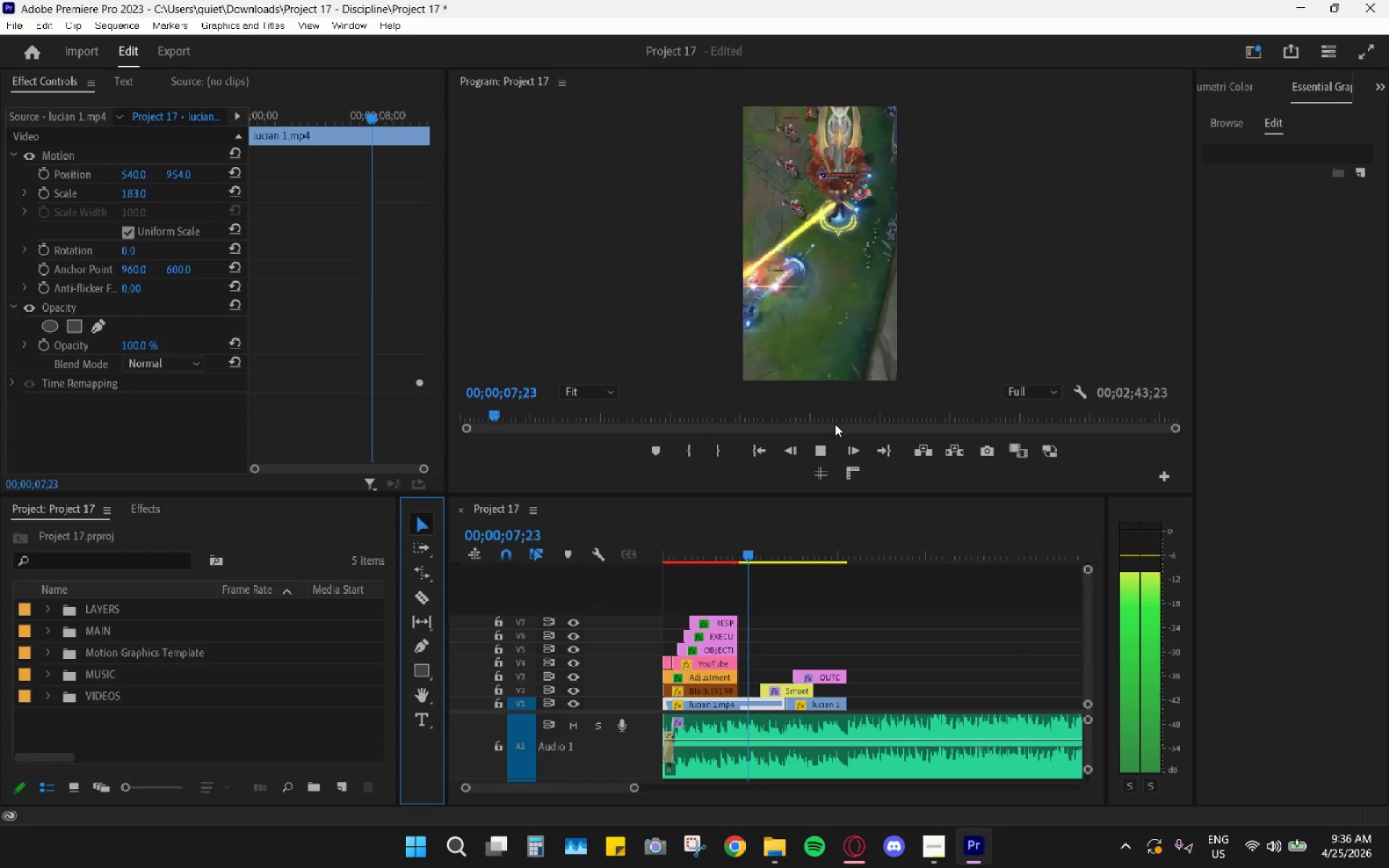 
key(Space)
 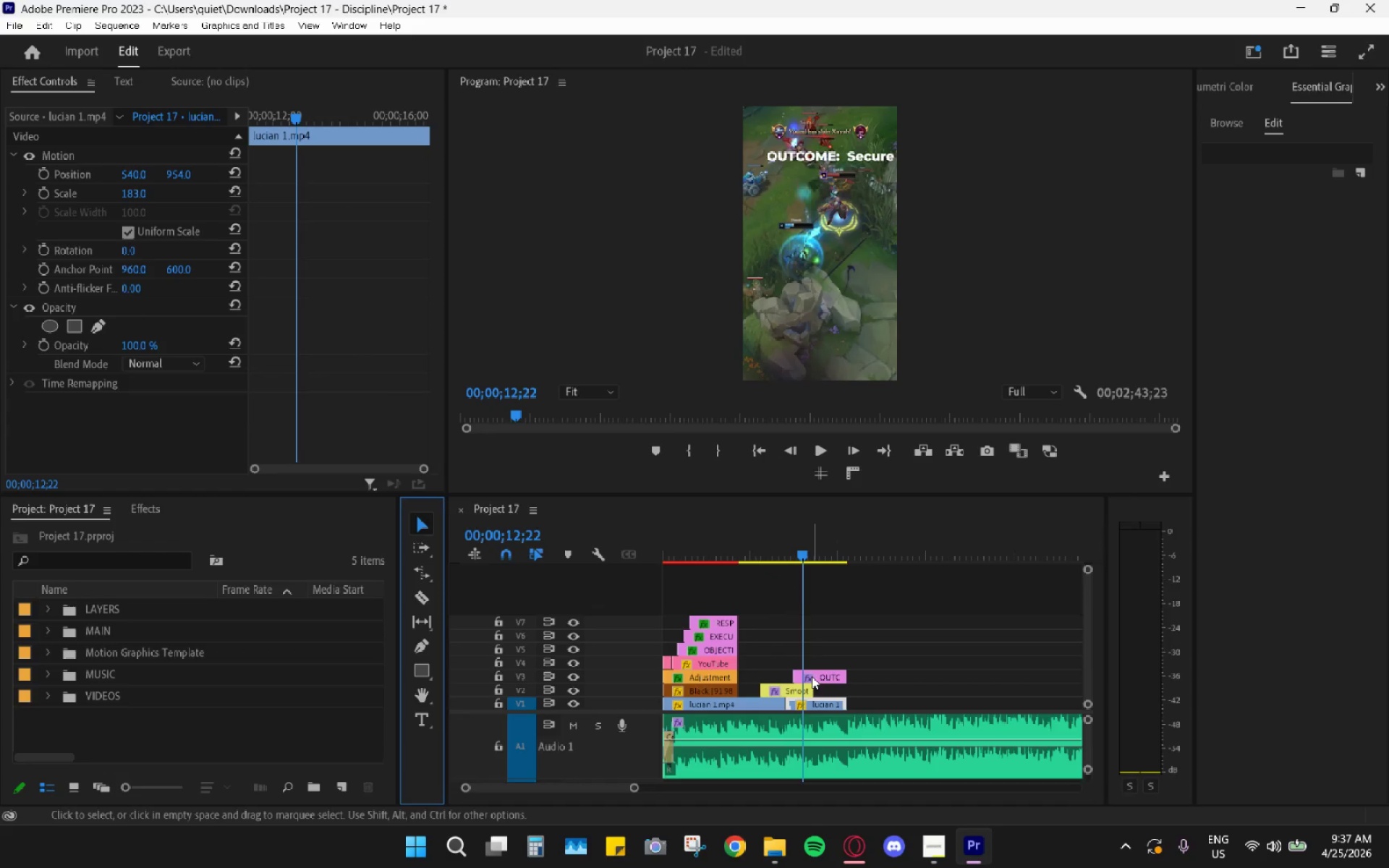 
left_click([815, 676])
 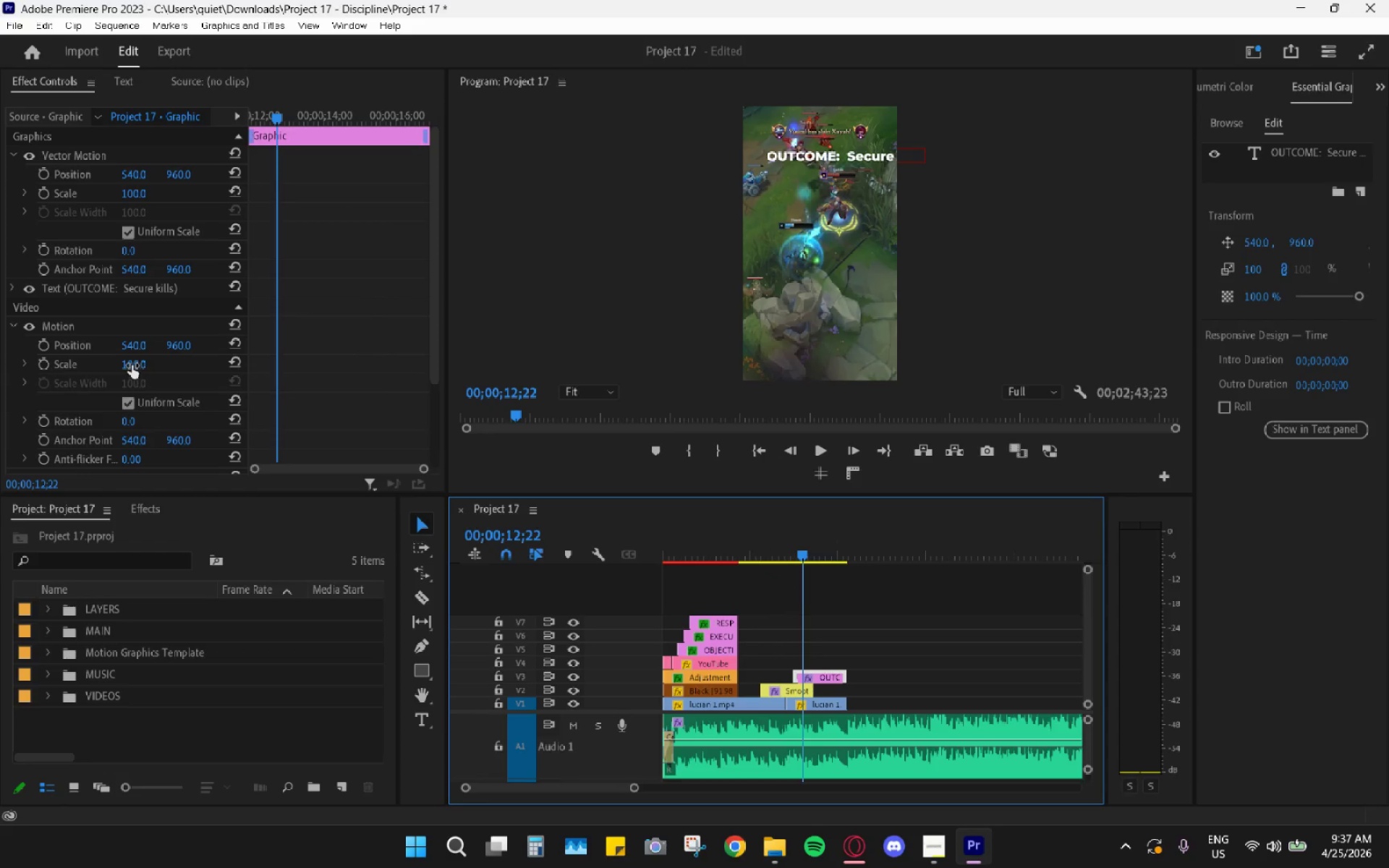 
left_click([133, 364])
 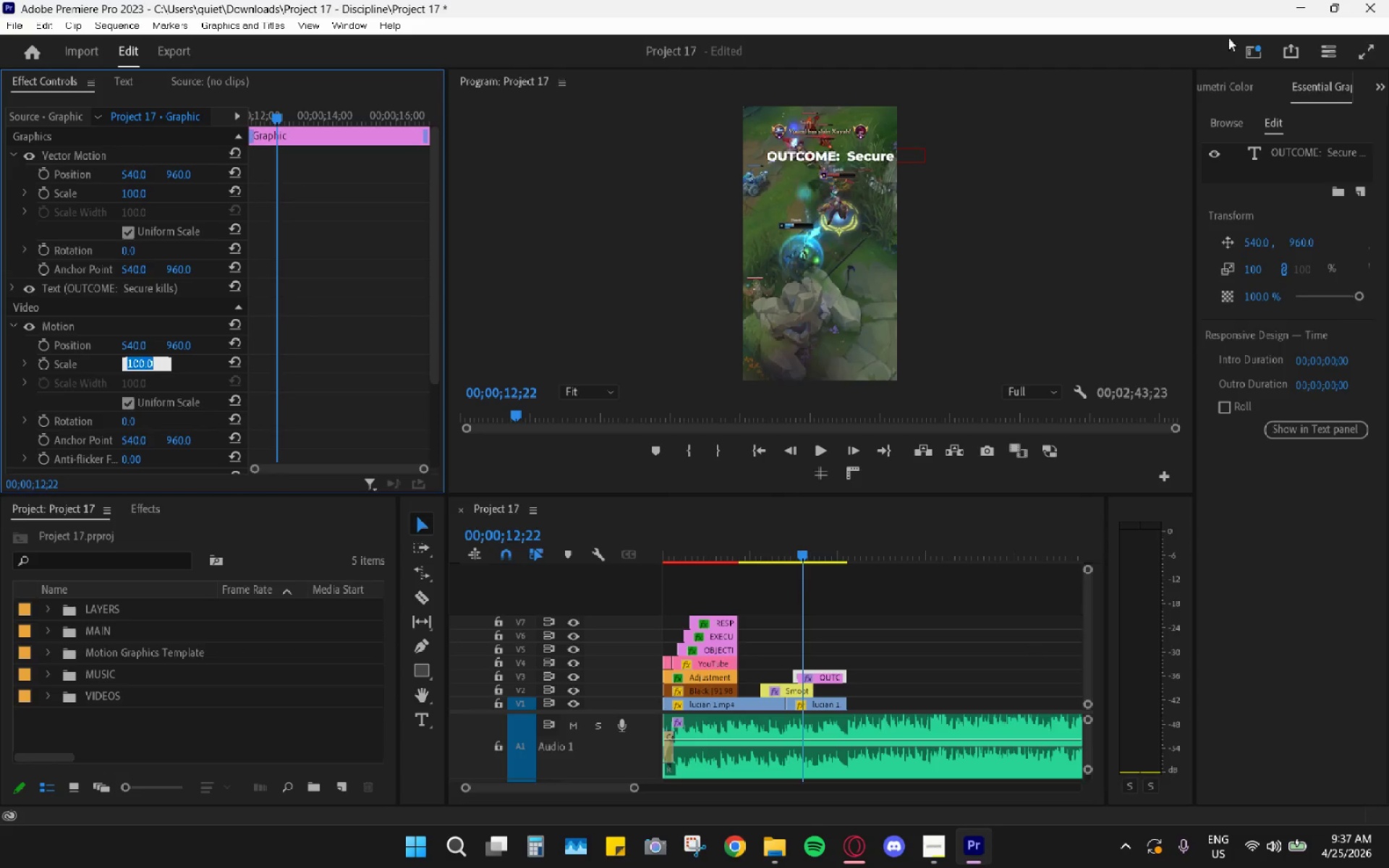 
left_click([1280, 155])
 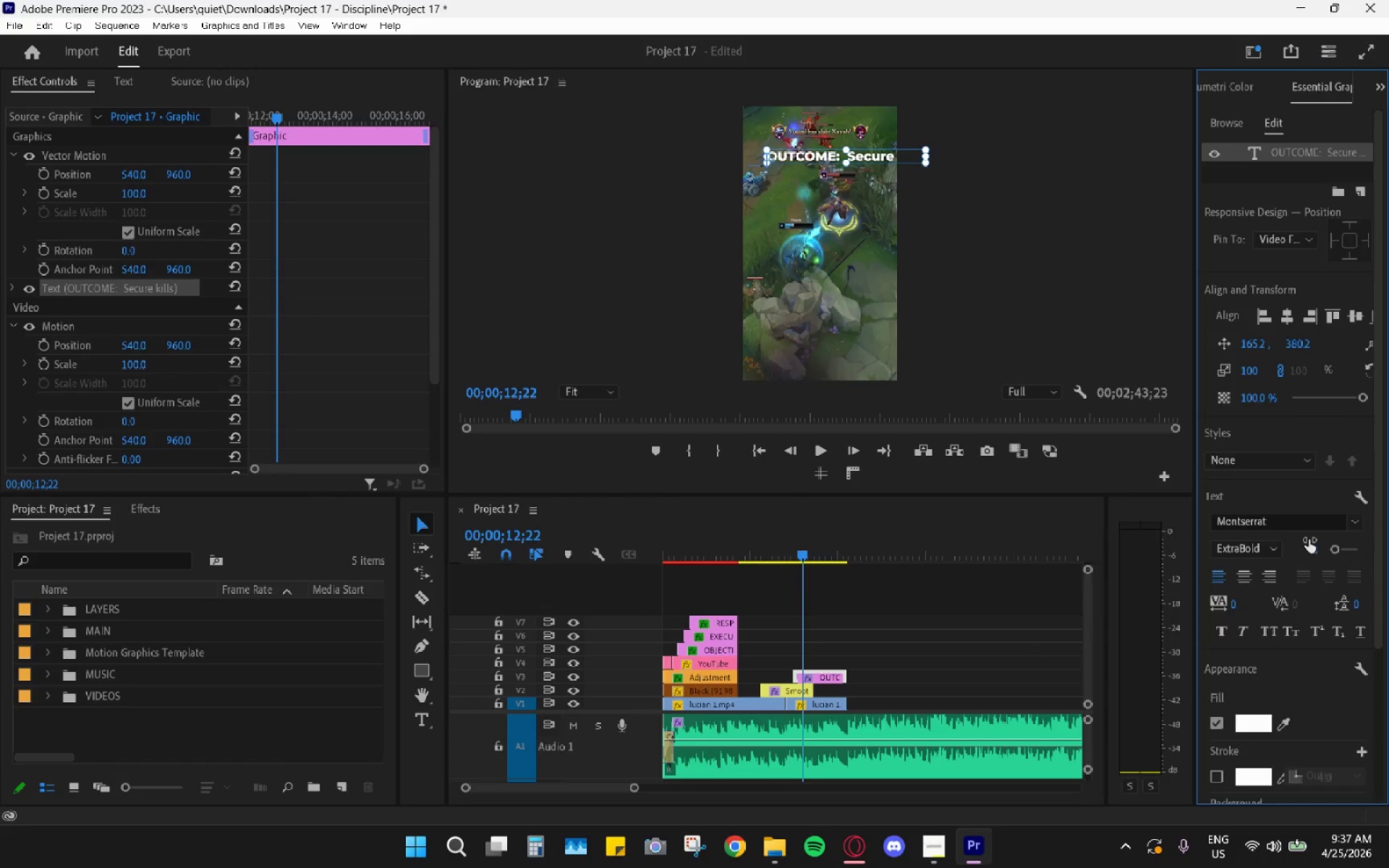 
left_click([1313, 553])
 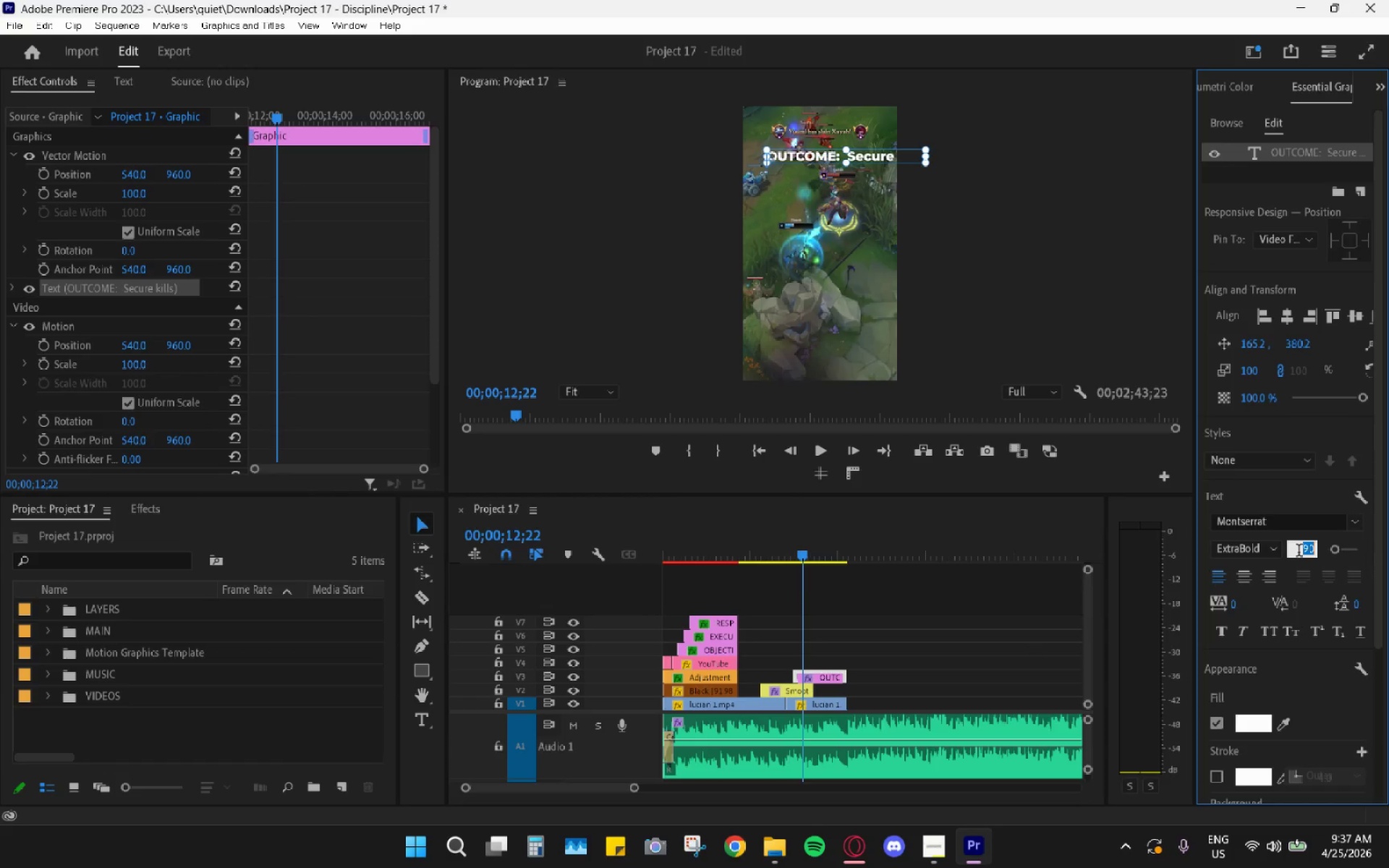 
key(NumLock)
 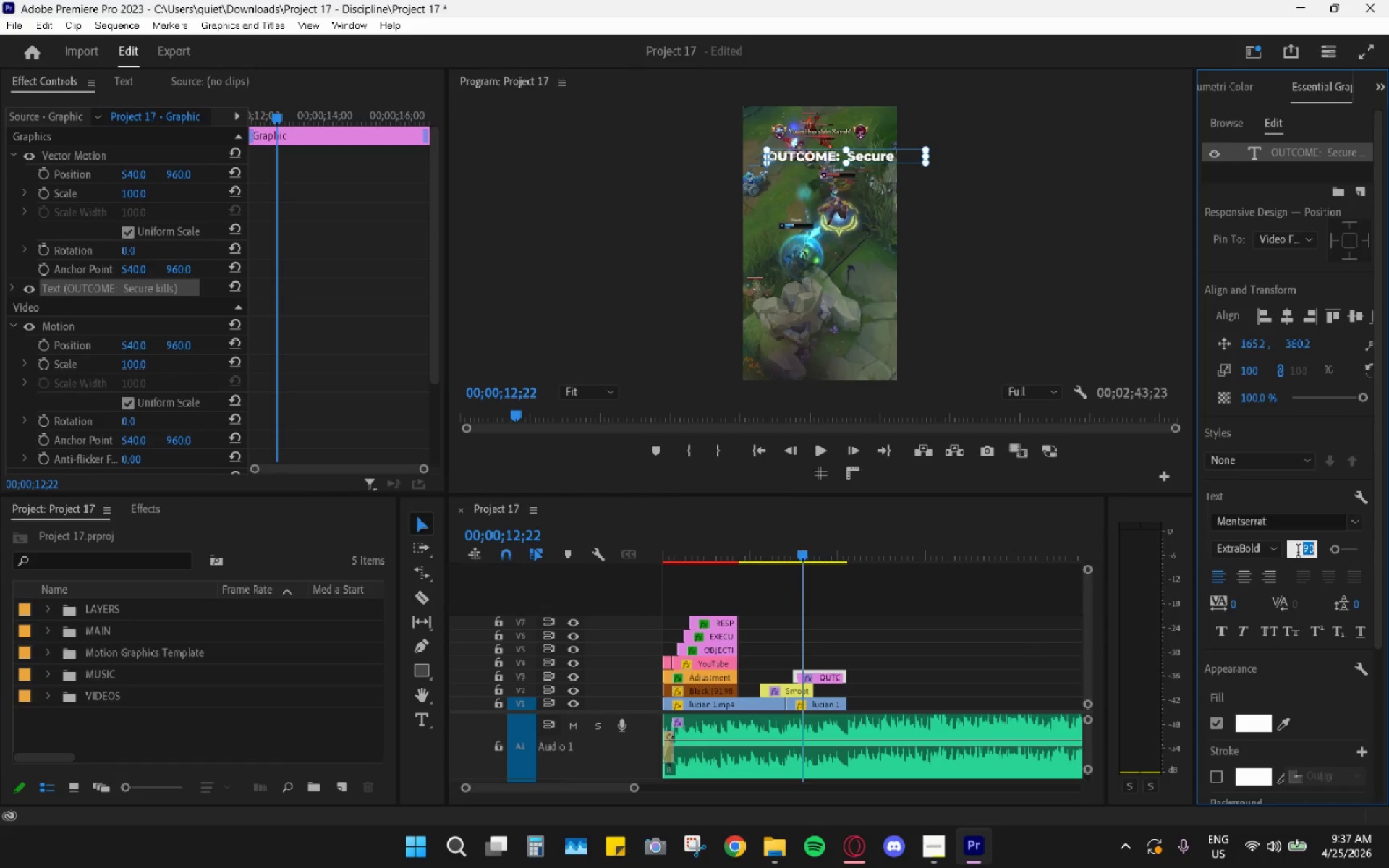 
key(NumLock)
 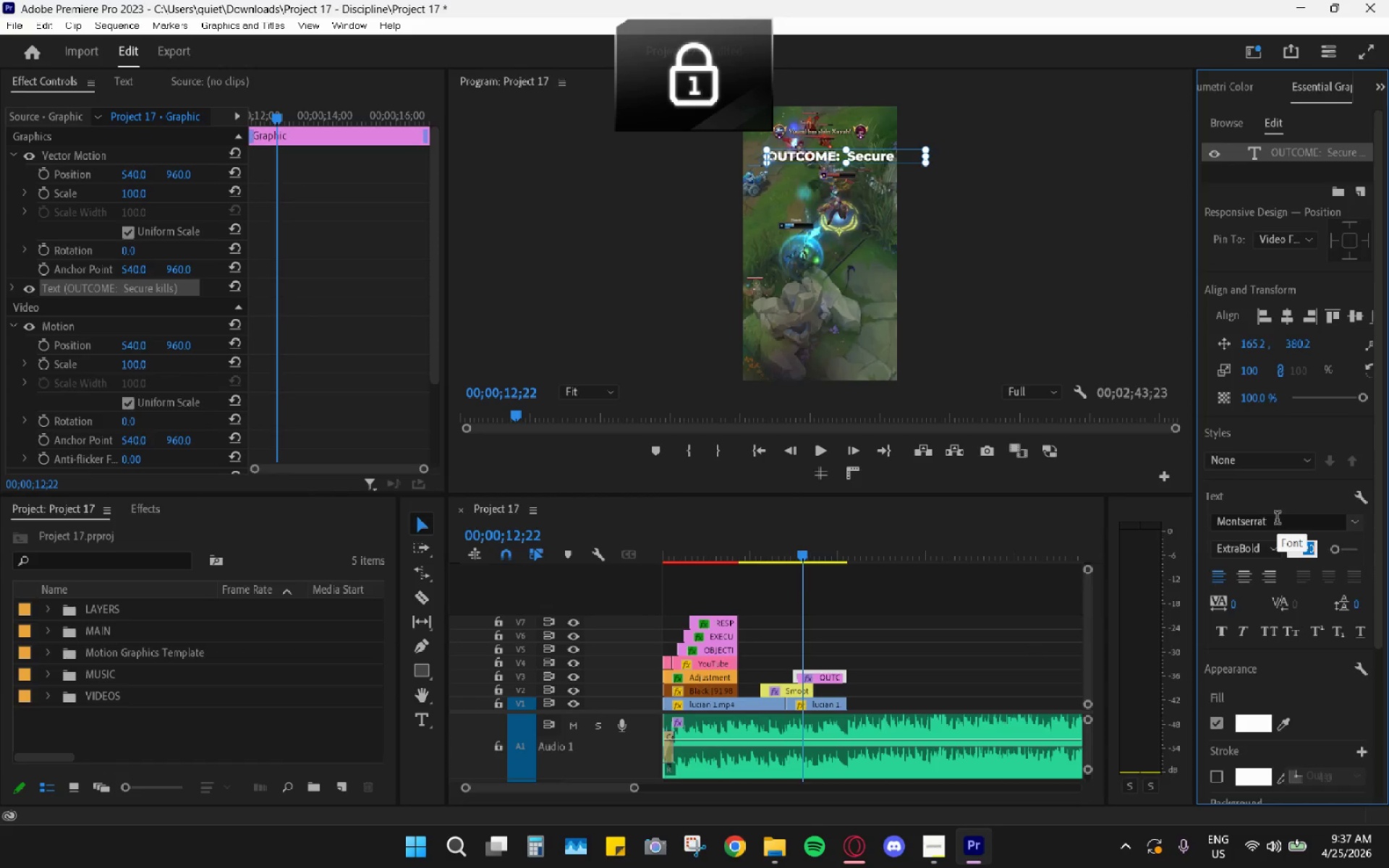 
hold_key(key=Numpad8, duration=0.42)
 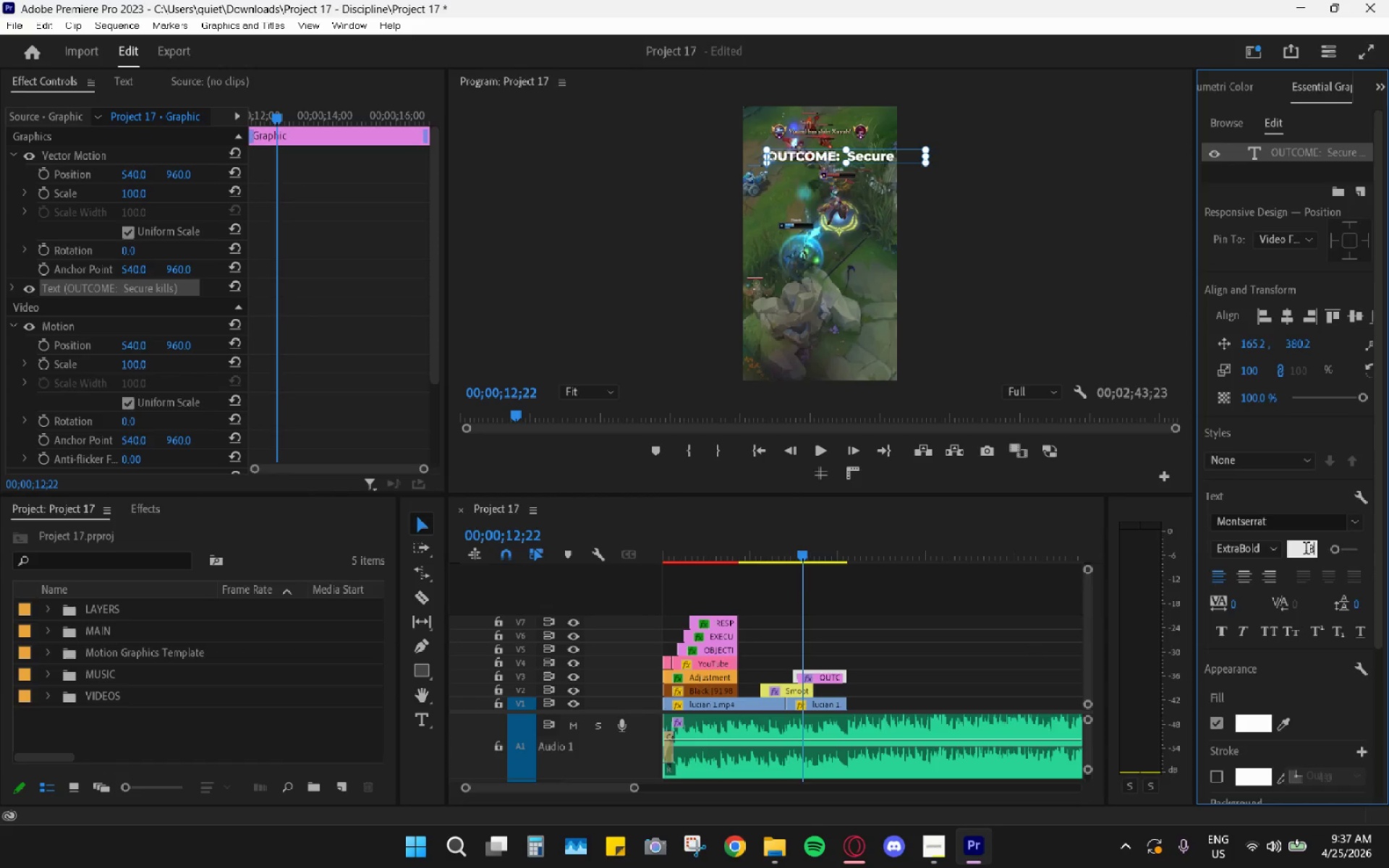 
key(Numpad0)
 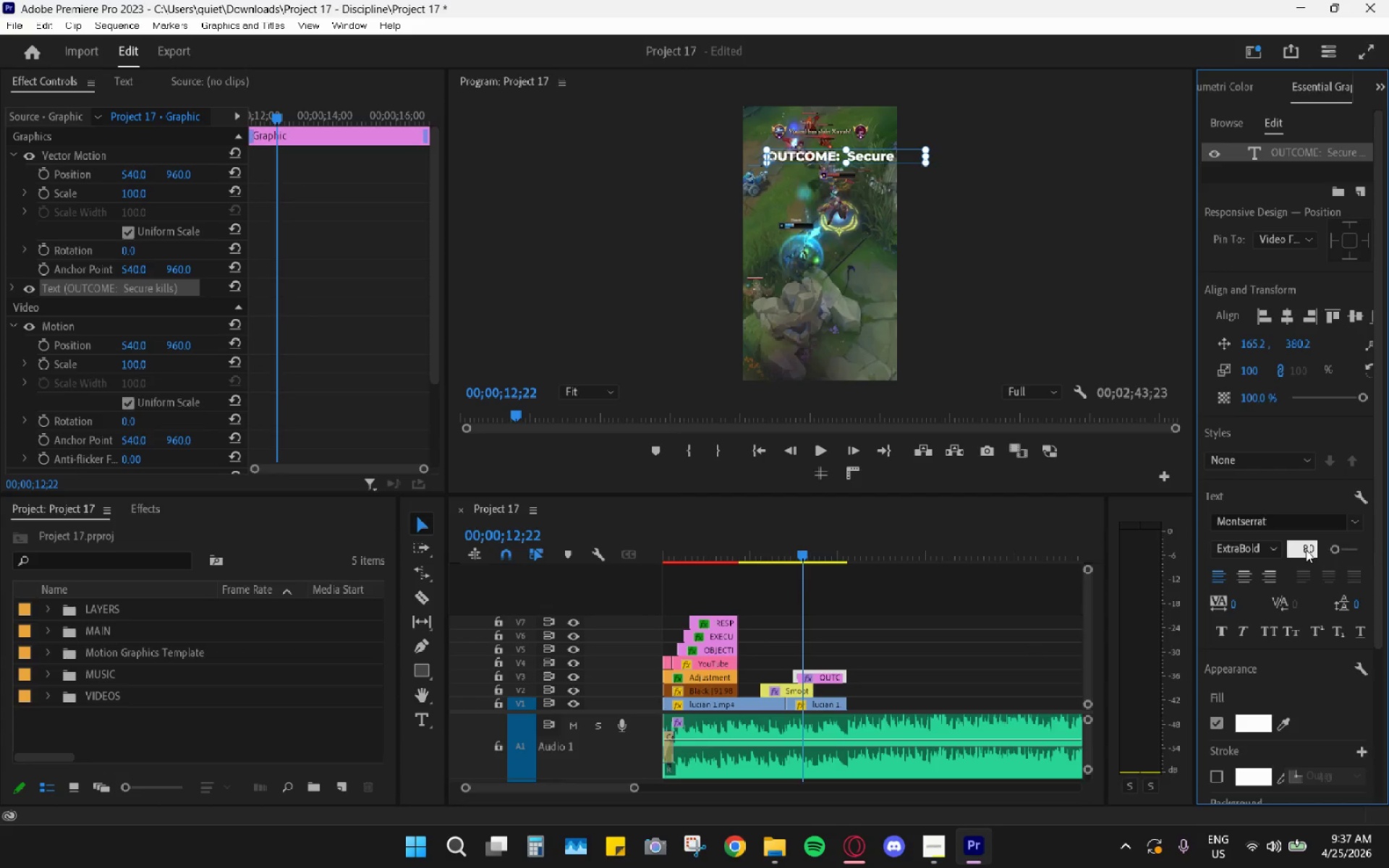 
key(Enter)
 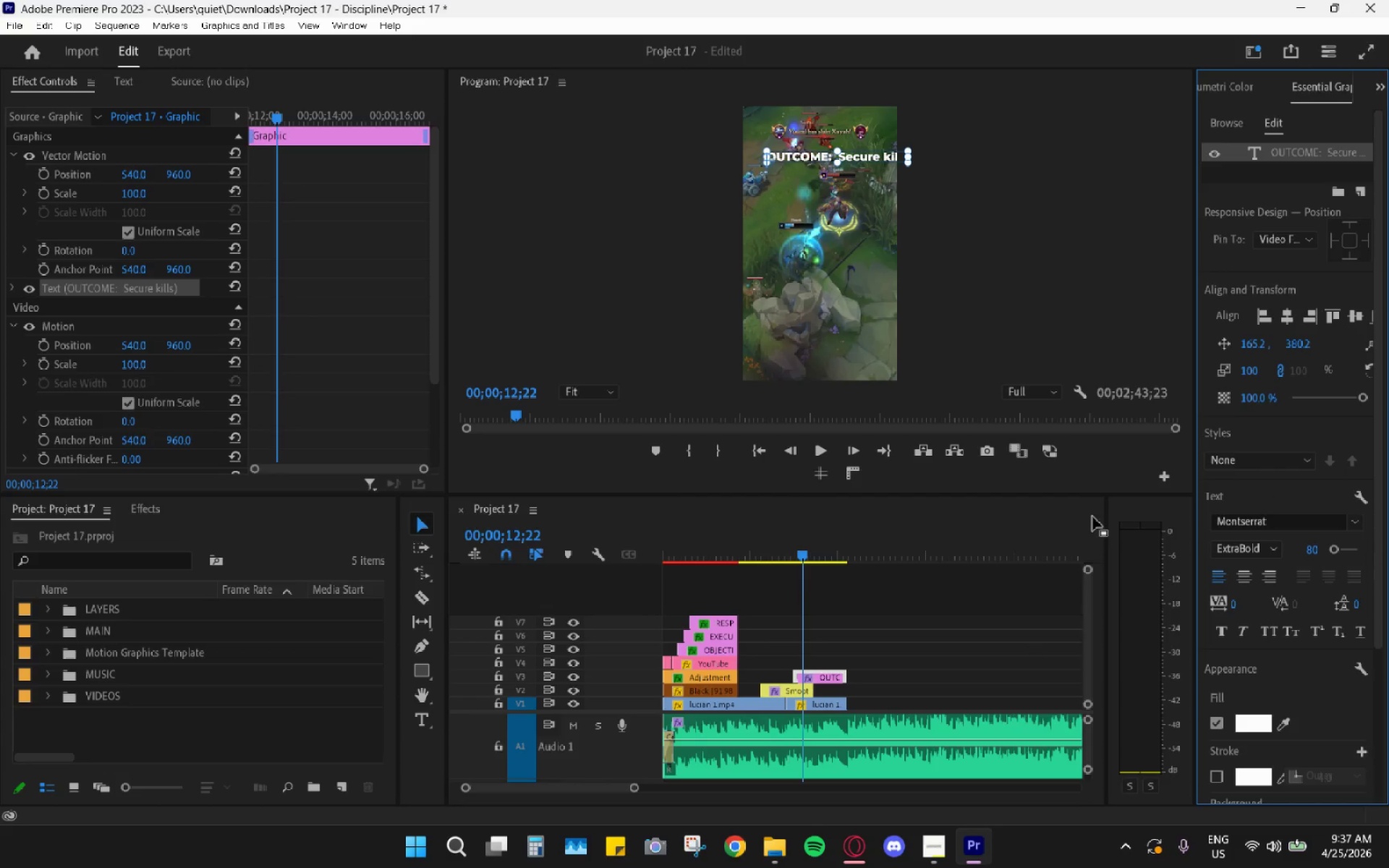 
left_click([1248, 574])
 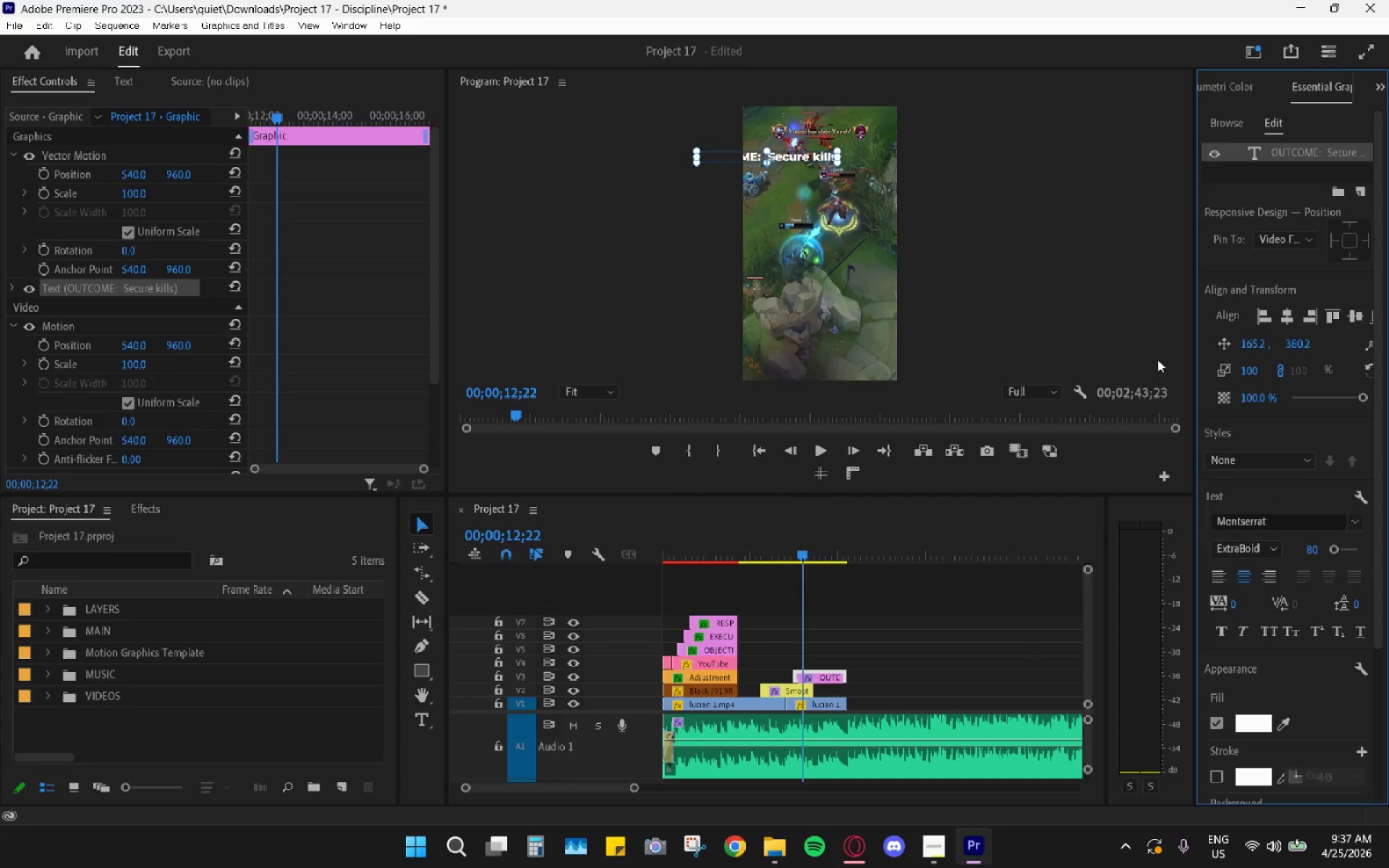 
left_click([1250, 545])
 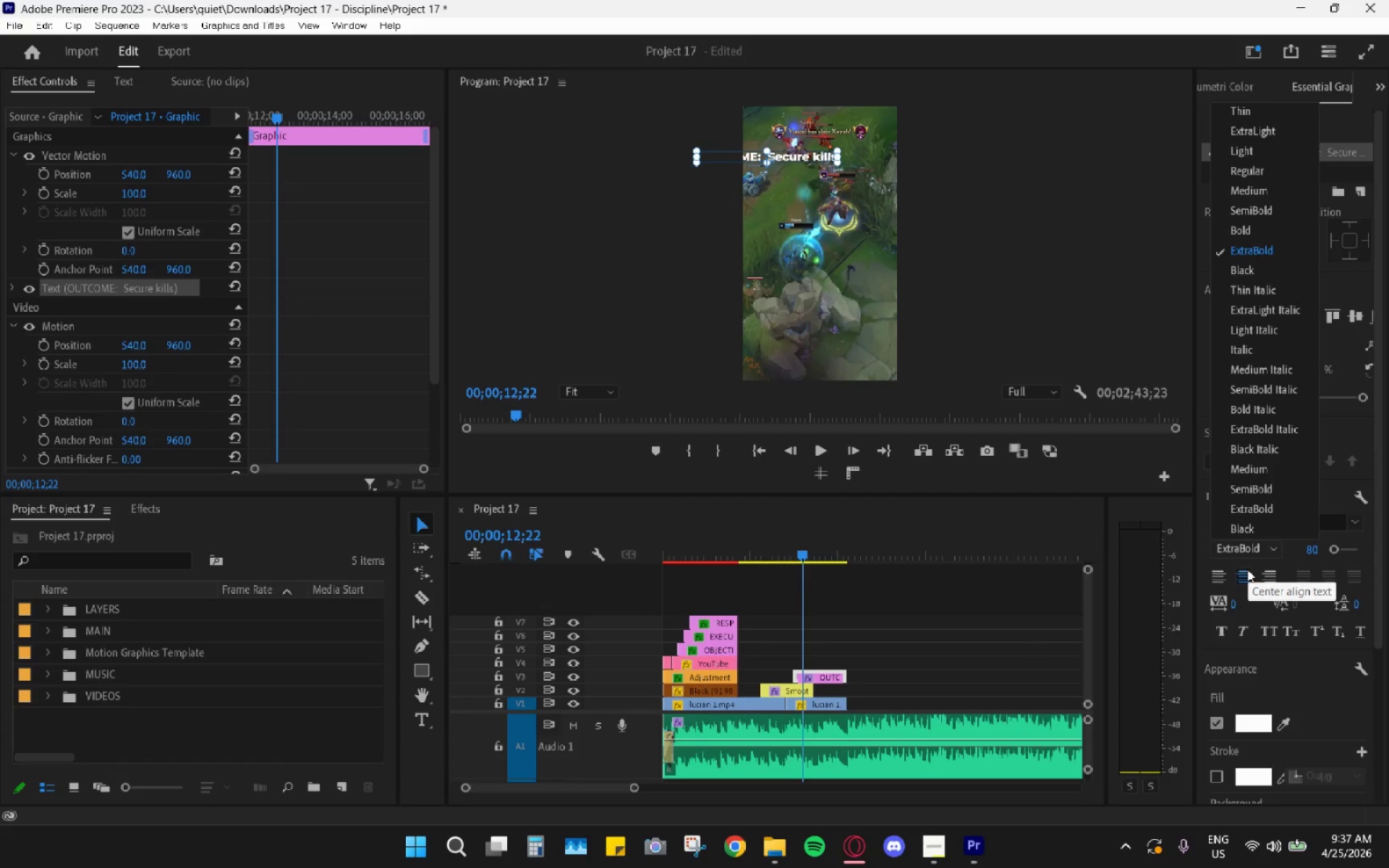 
left_click_drag(start_coordinate=[1246, 572], to_coordinate=[1244, 584])
 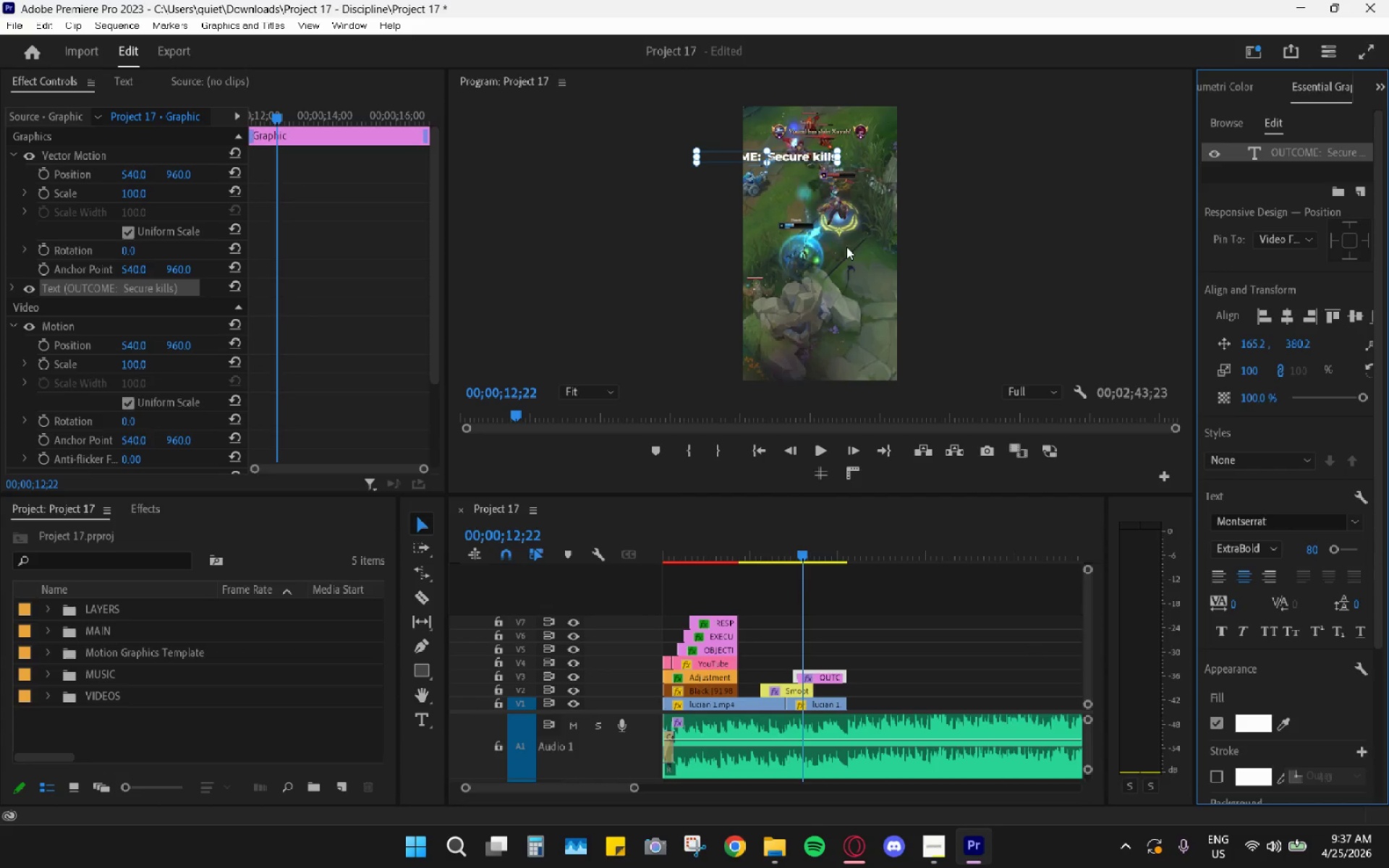 
wait(6.08)
 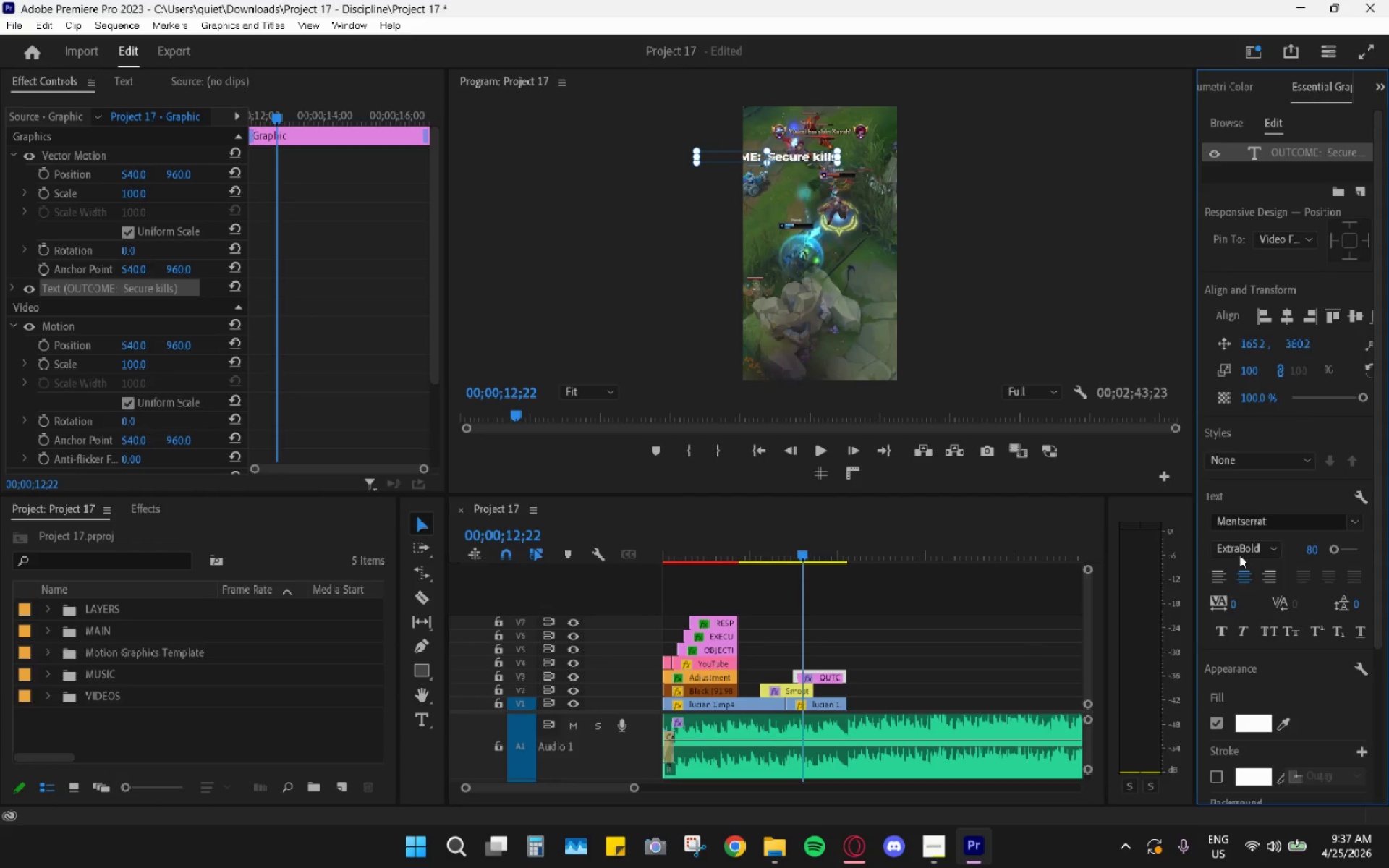 
left_click([1247, 553])
 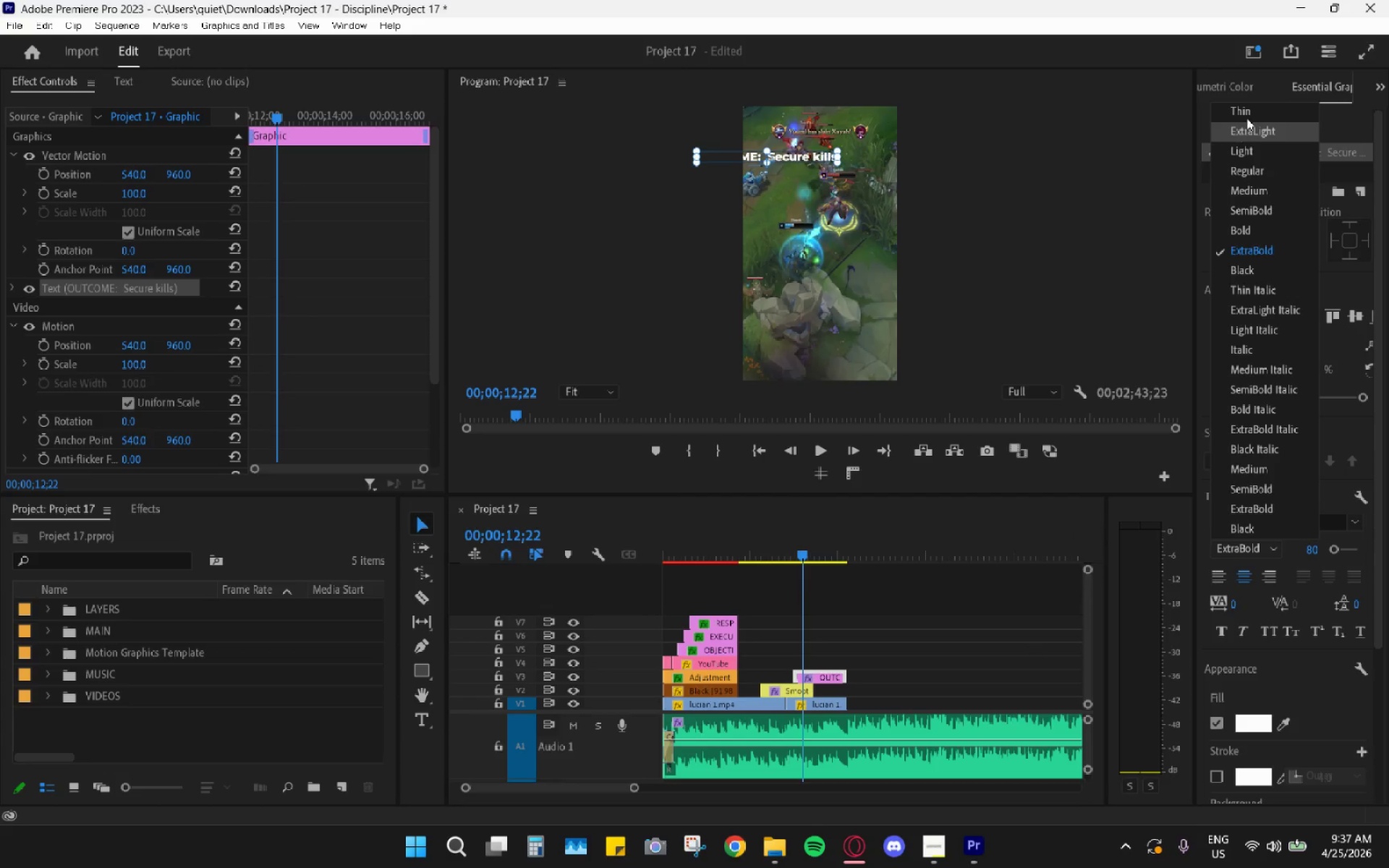 
left_click([1250, 114])
 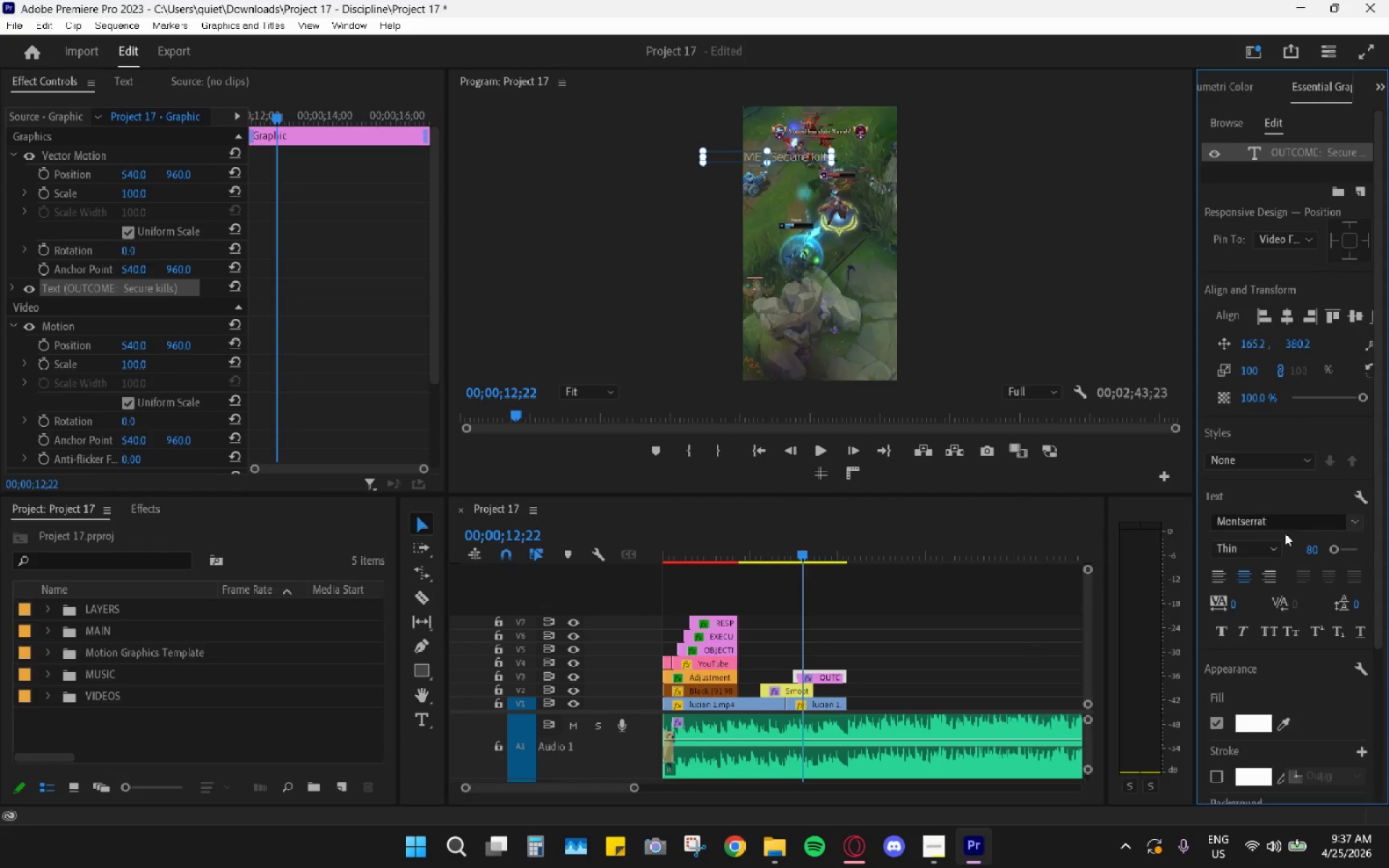 
left_click([1223, 633])
 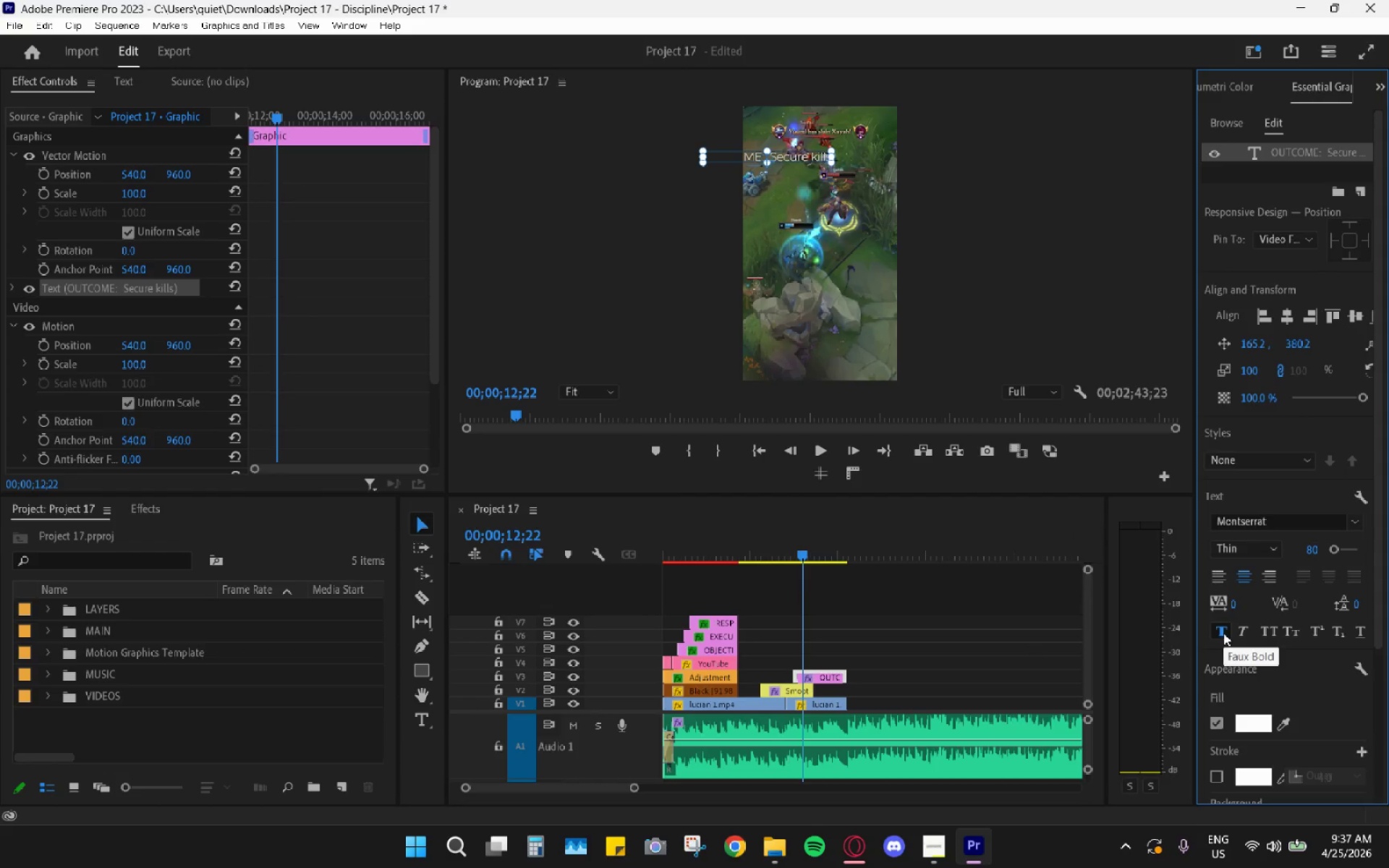 
left_click([1223, 633])
 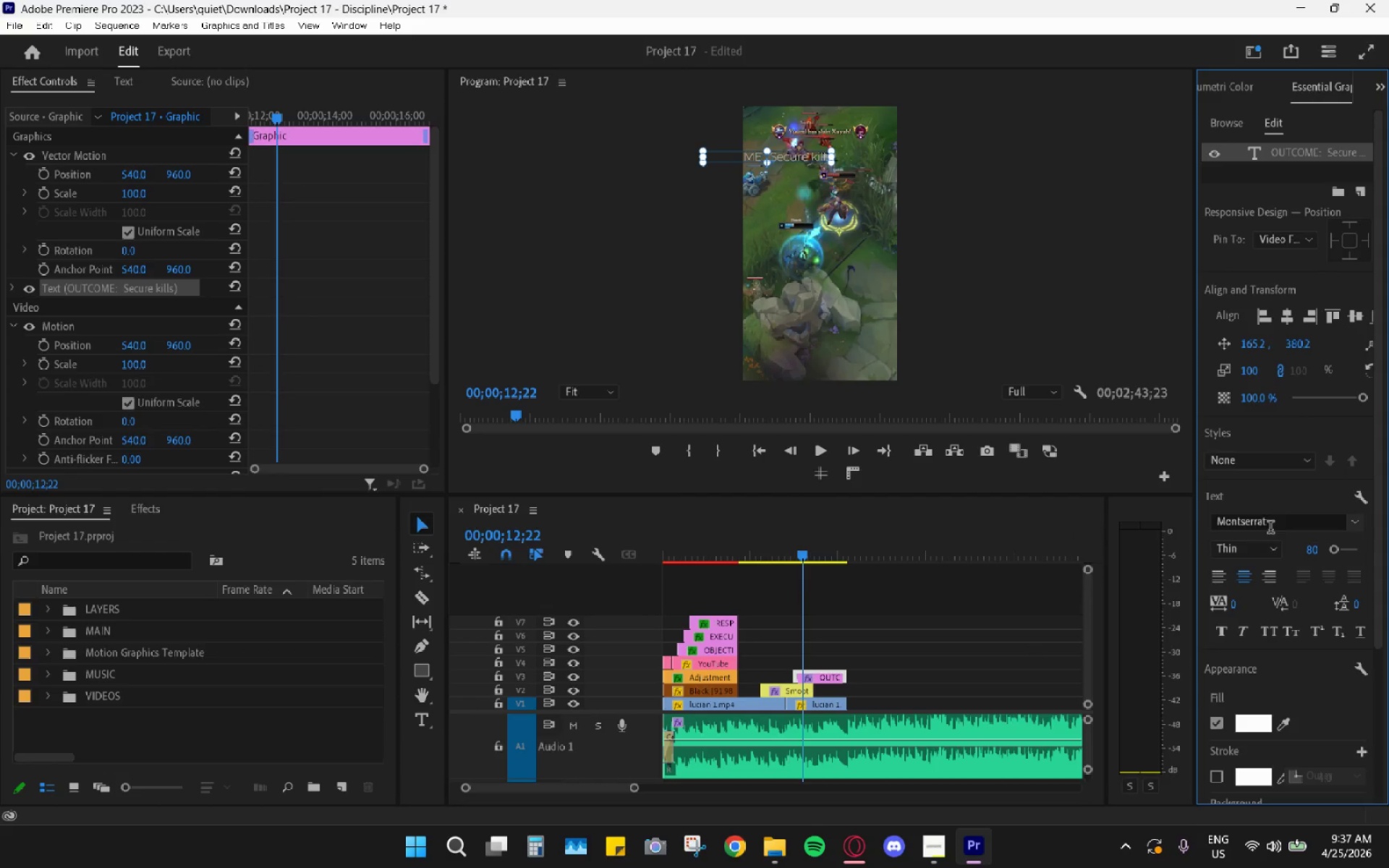 
left_click([1262, 545])
 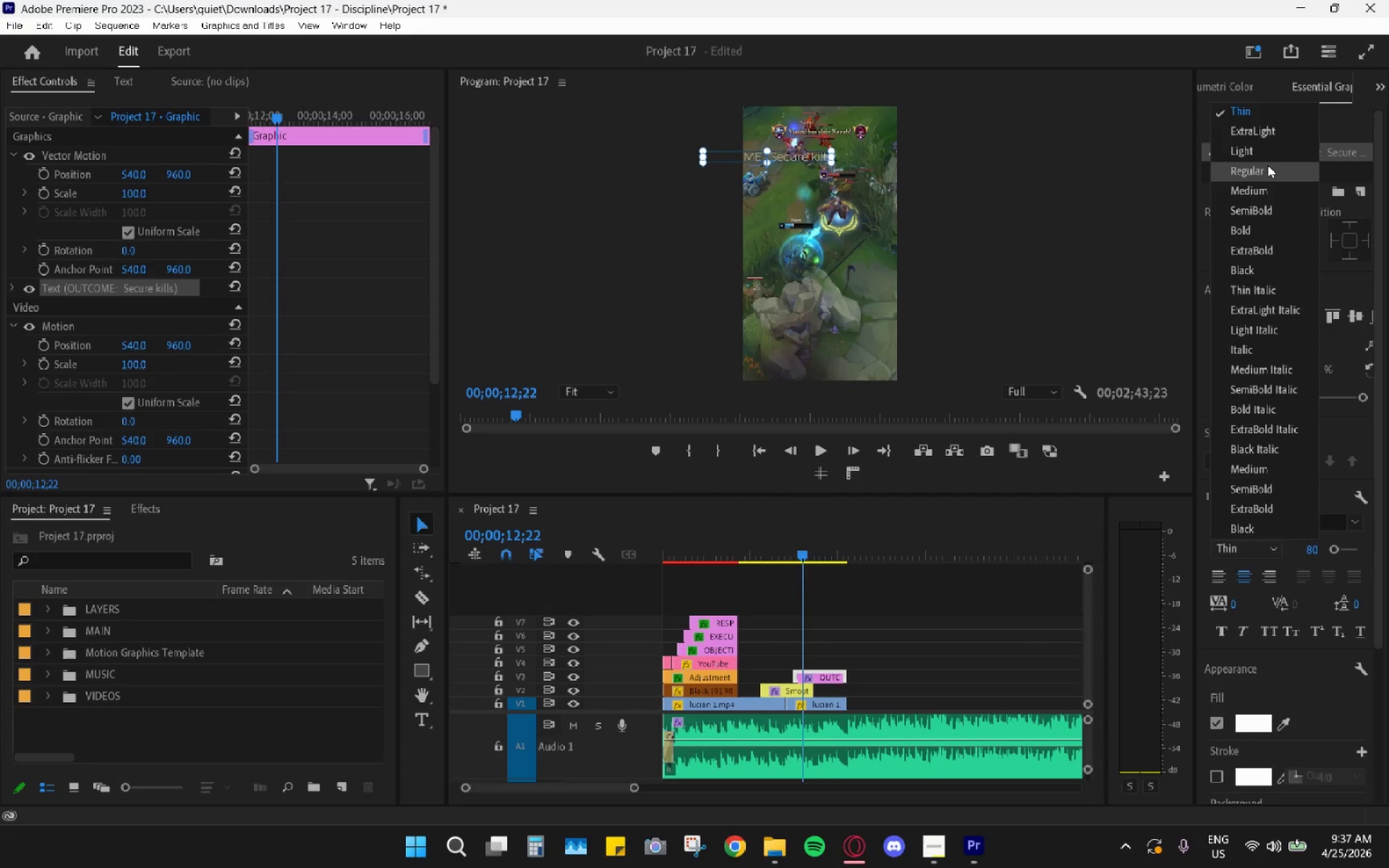 
left_click([1265, 185])
 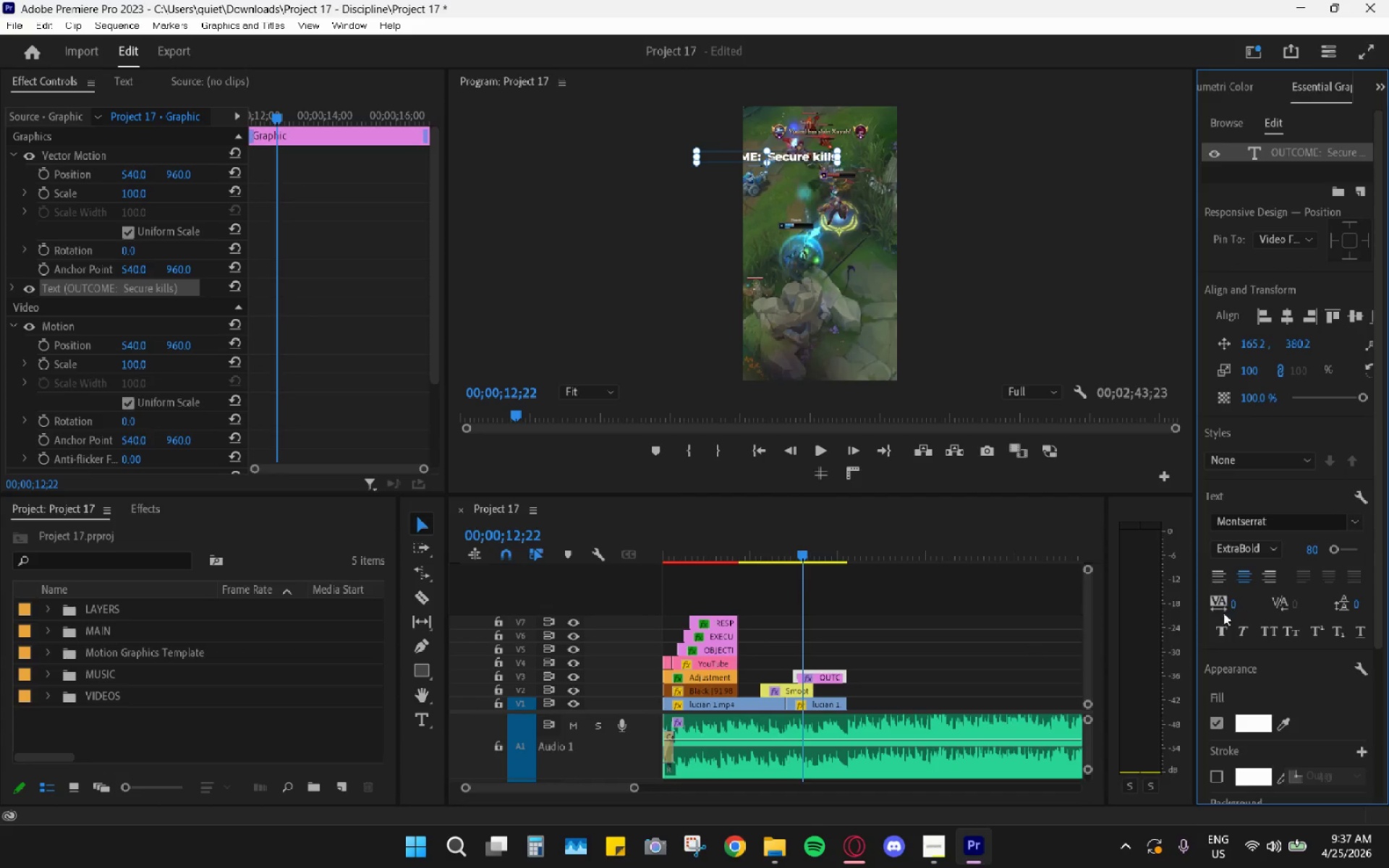 
left_click([1223, 629])
 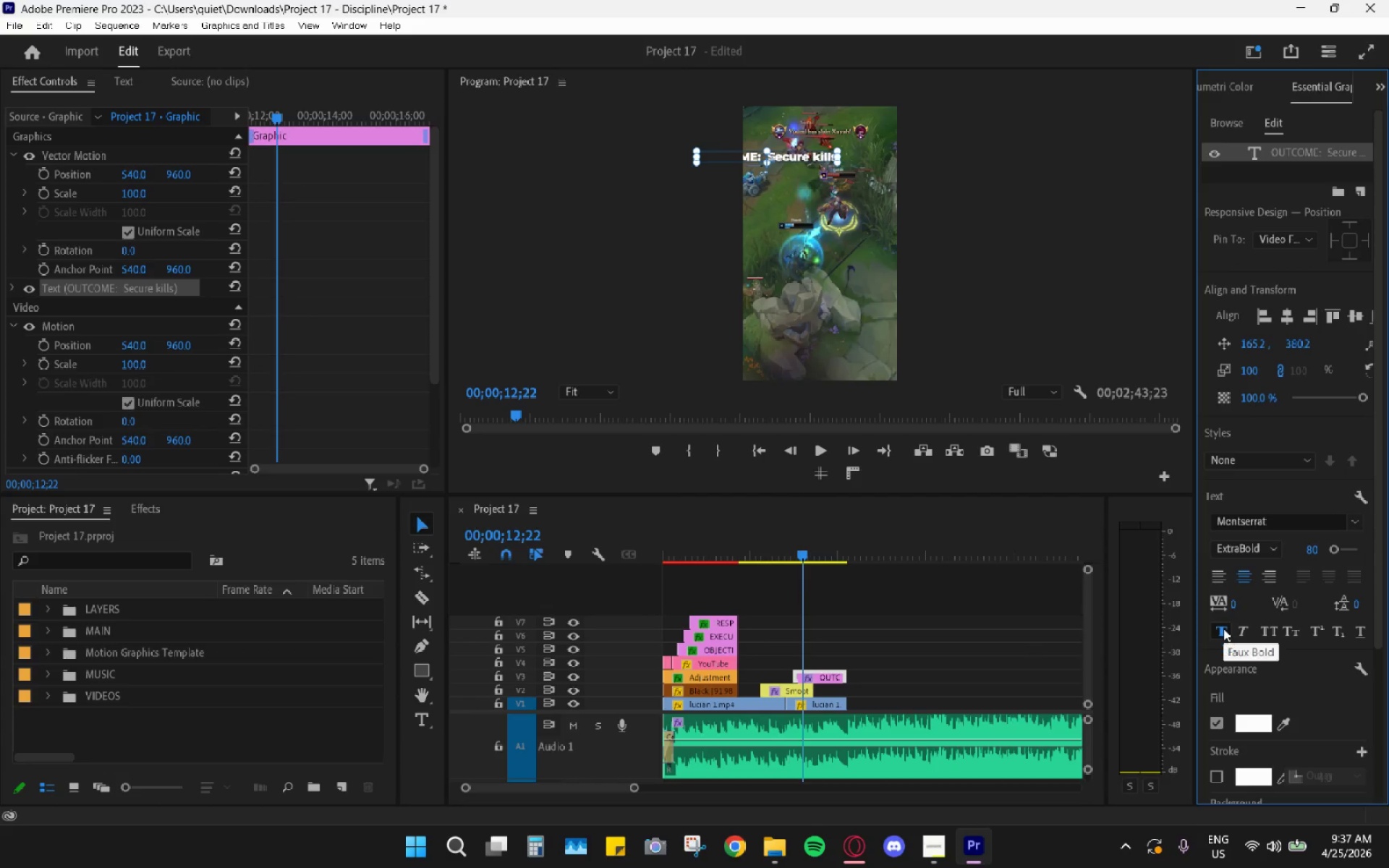 
left_click([1223, 629])
 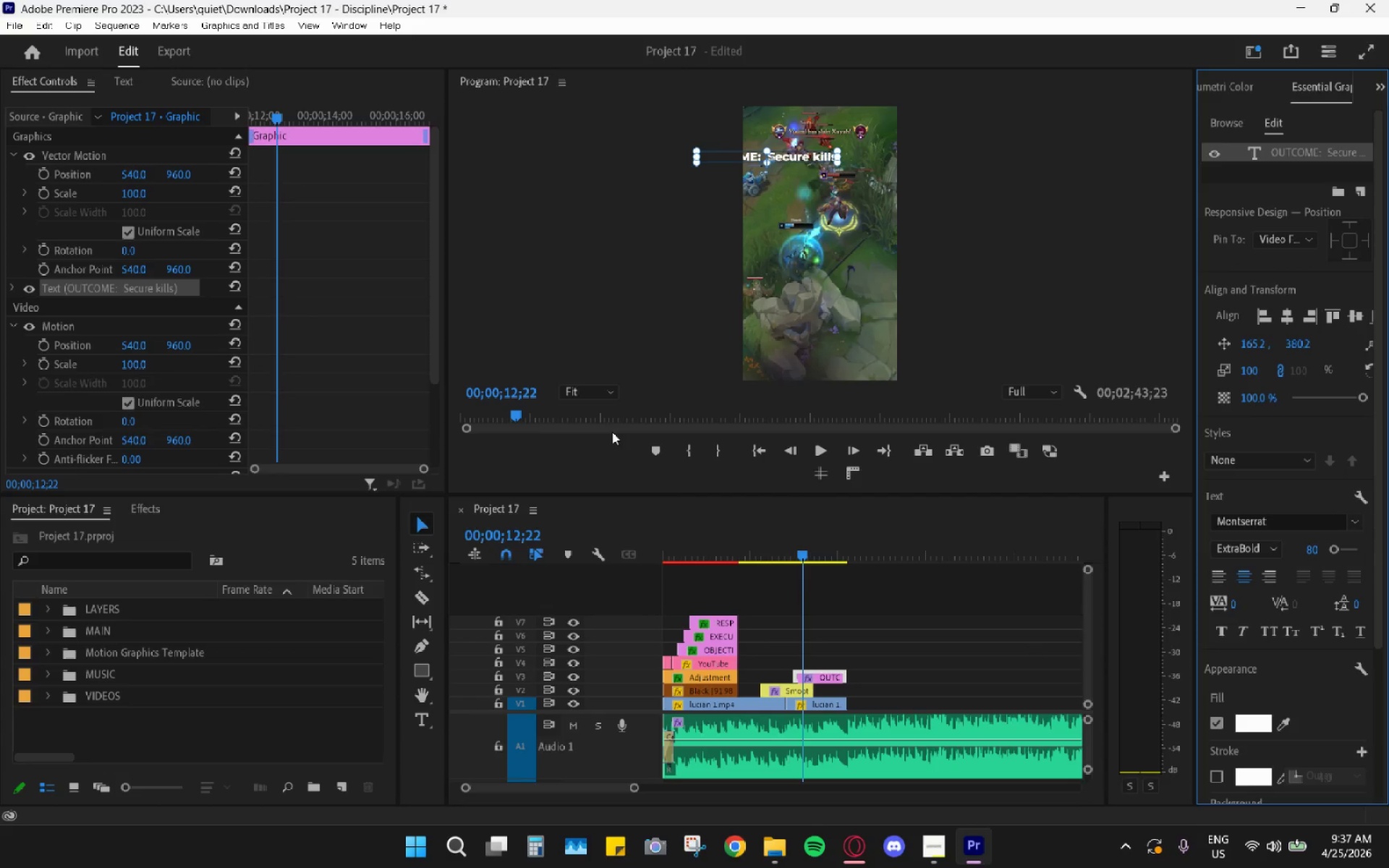 
left_click([598, 393])
 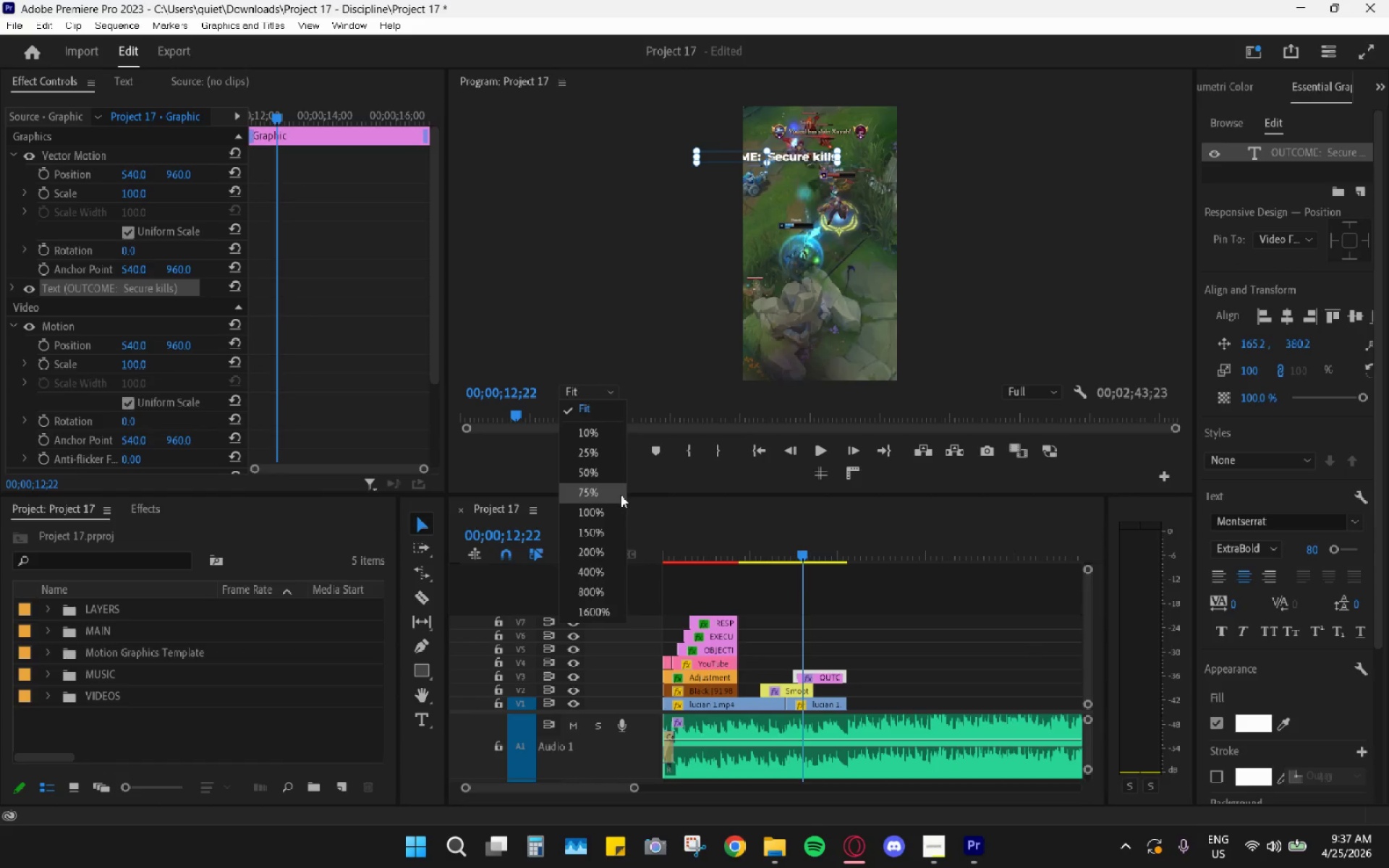 
left_click([617, 495])
 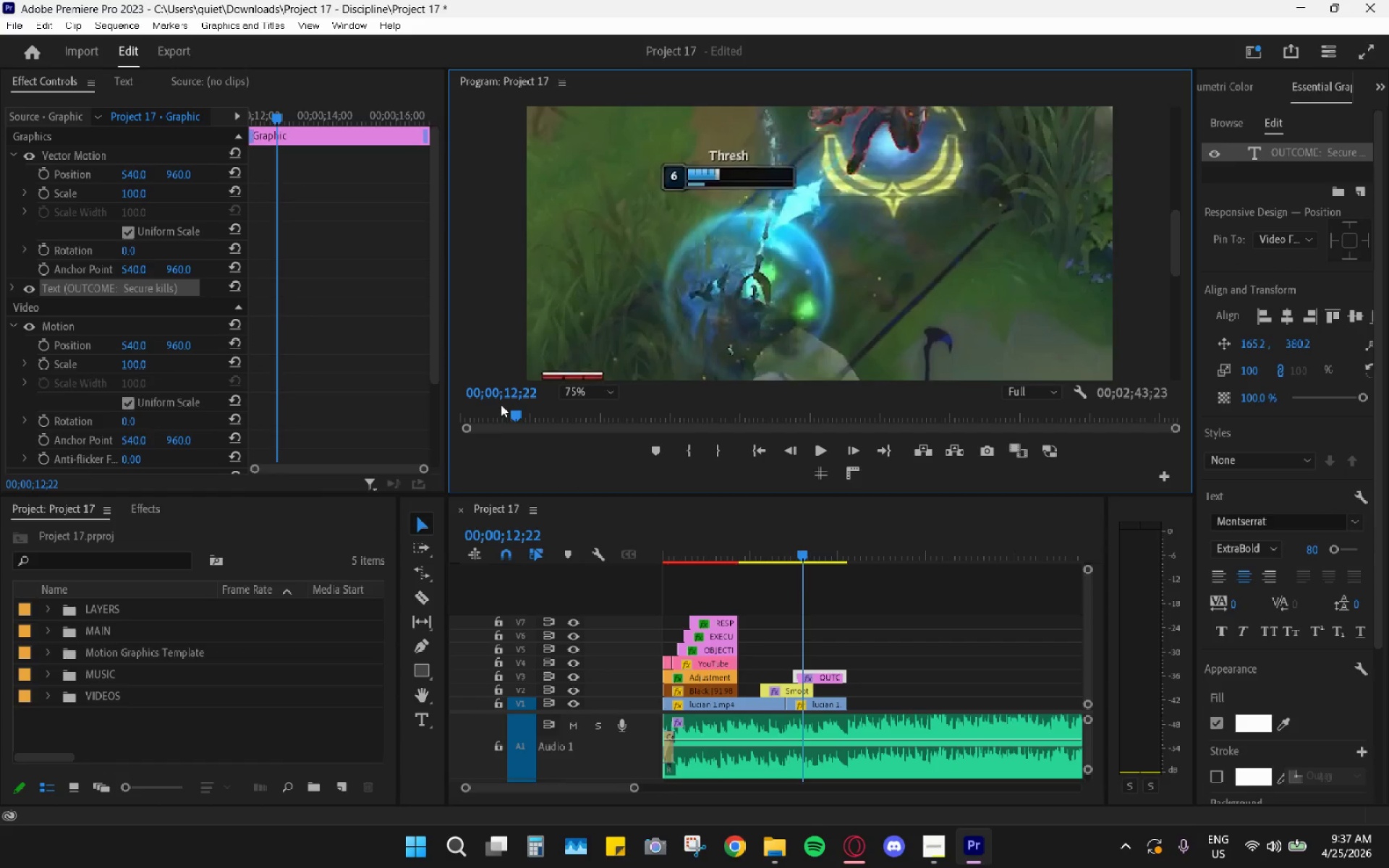 
left_click([576, 399])
 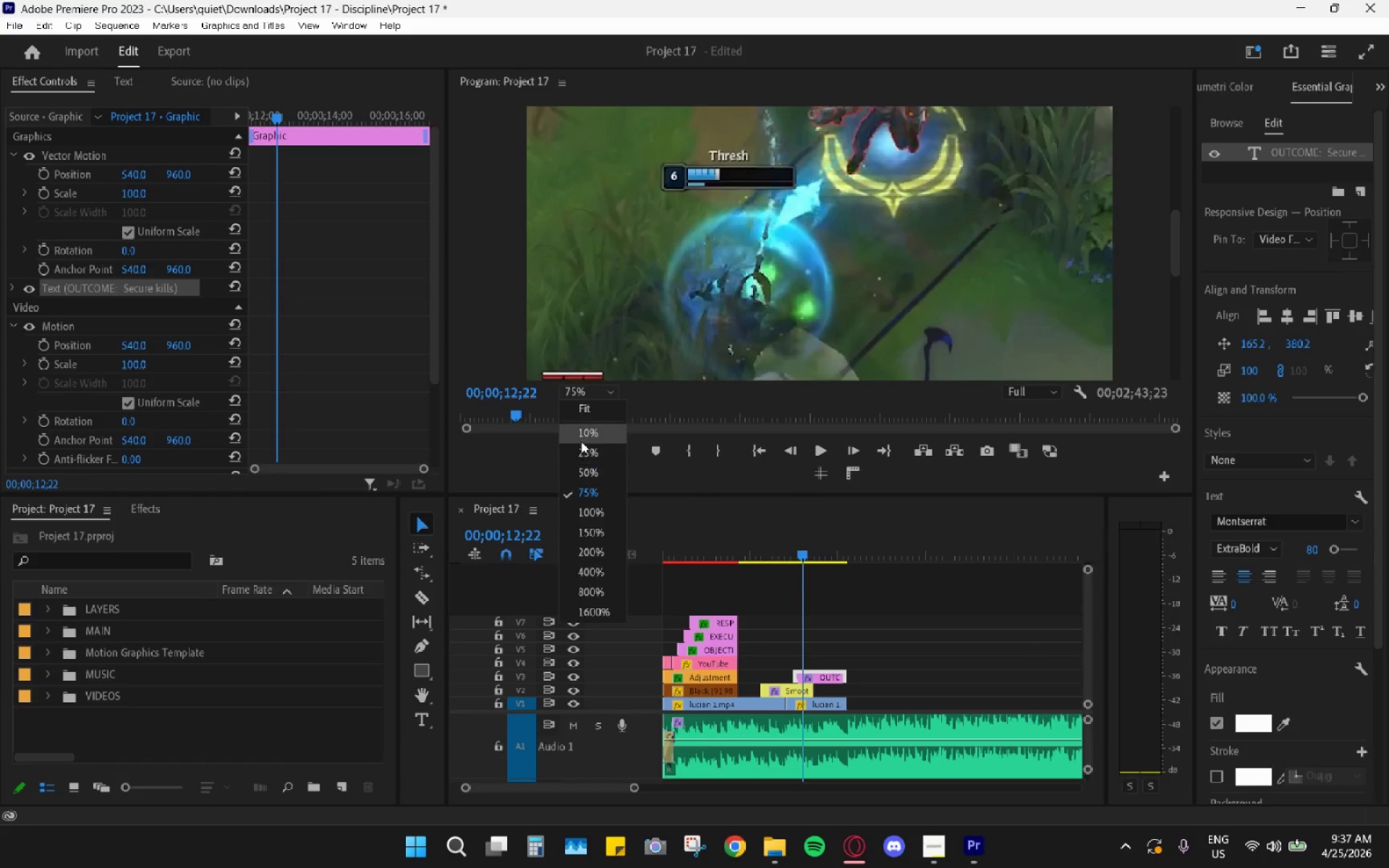 
left_click([588, 419])
 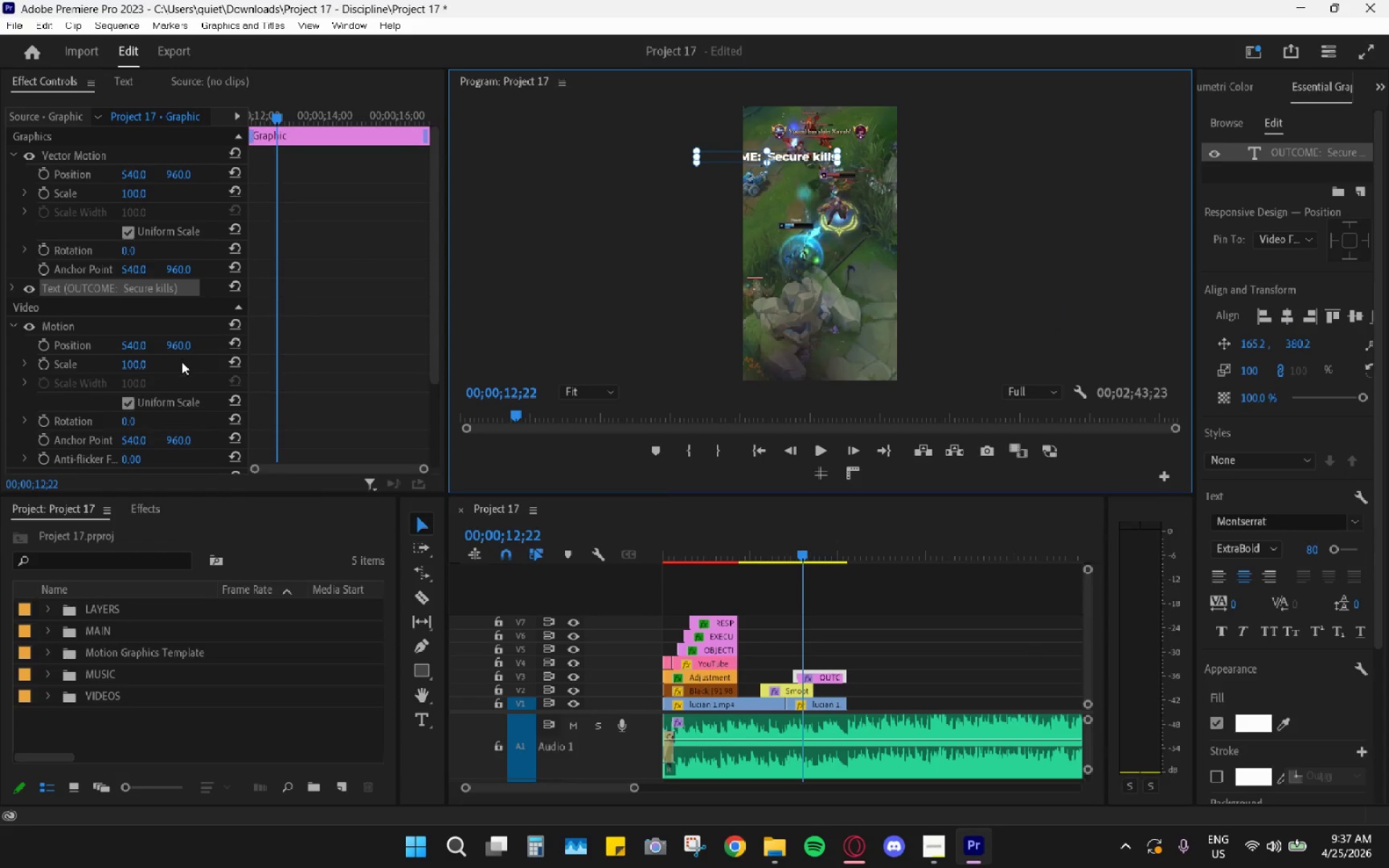 
left_click_drag(start_coordinate=[129, 348], to_coordinate=[472, 336])
 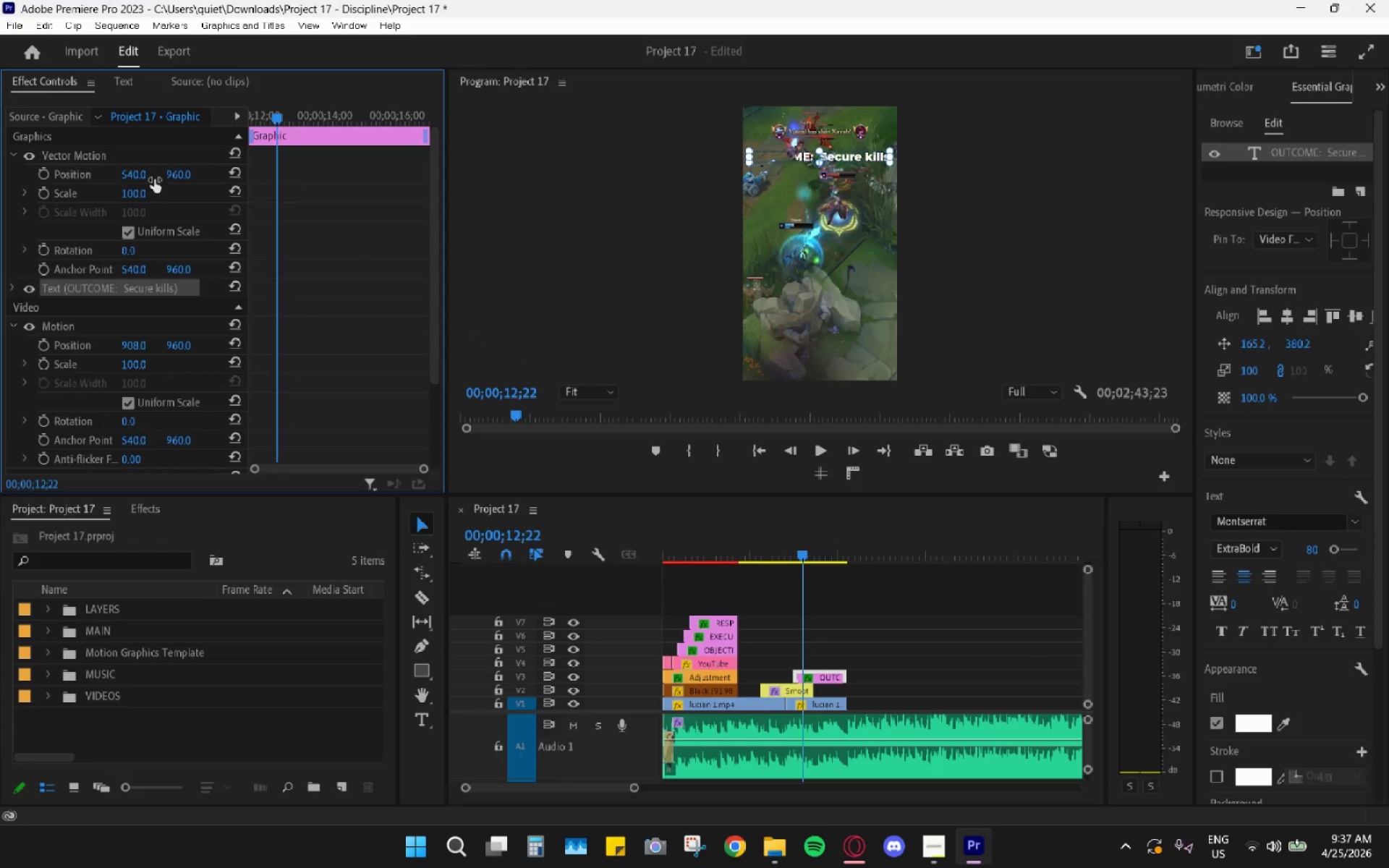 
left_click_drag(start_coordinate=[135, 176], to_coordinate=[297, 184])
 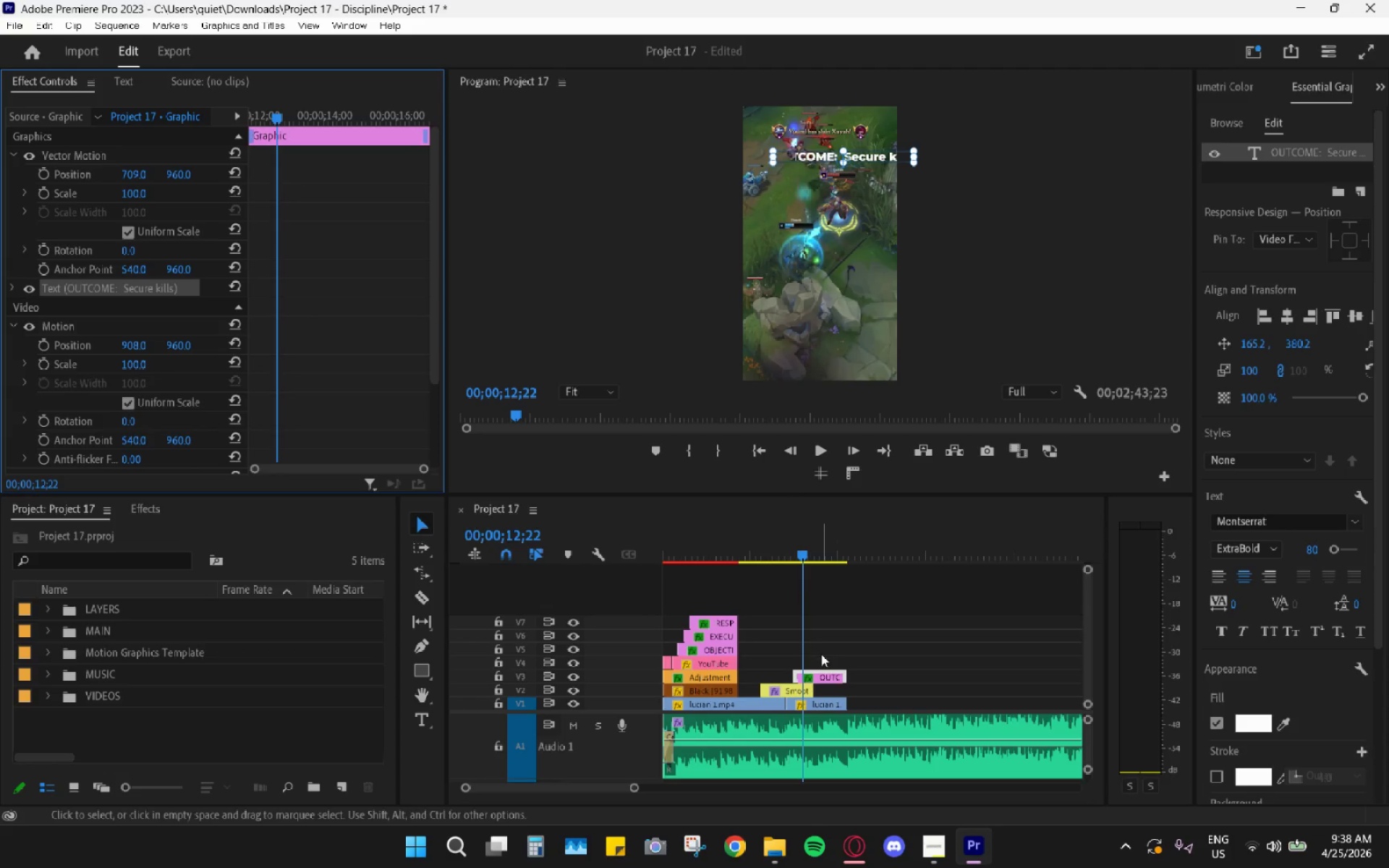 
left_click_drag(start_coordinate=[815, 548], to_coordinate=[825, 544])
 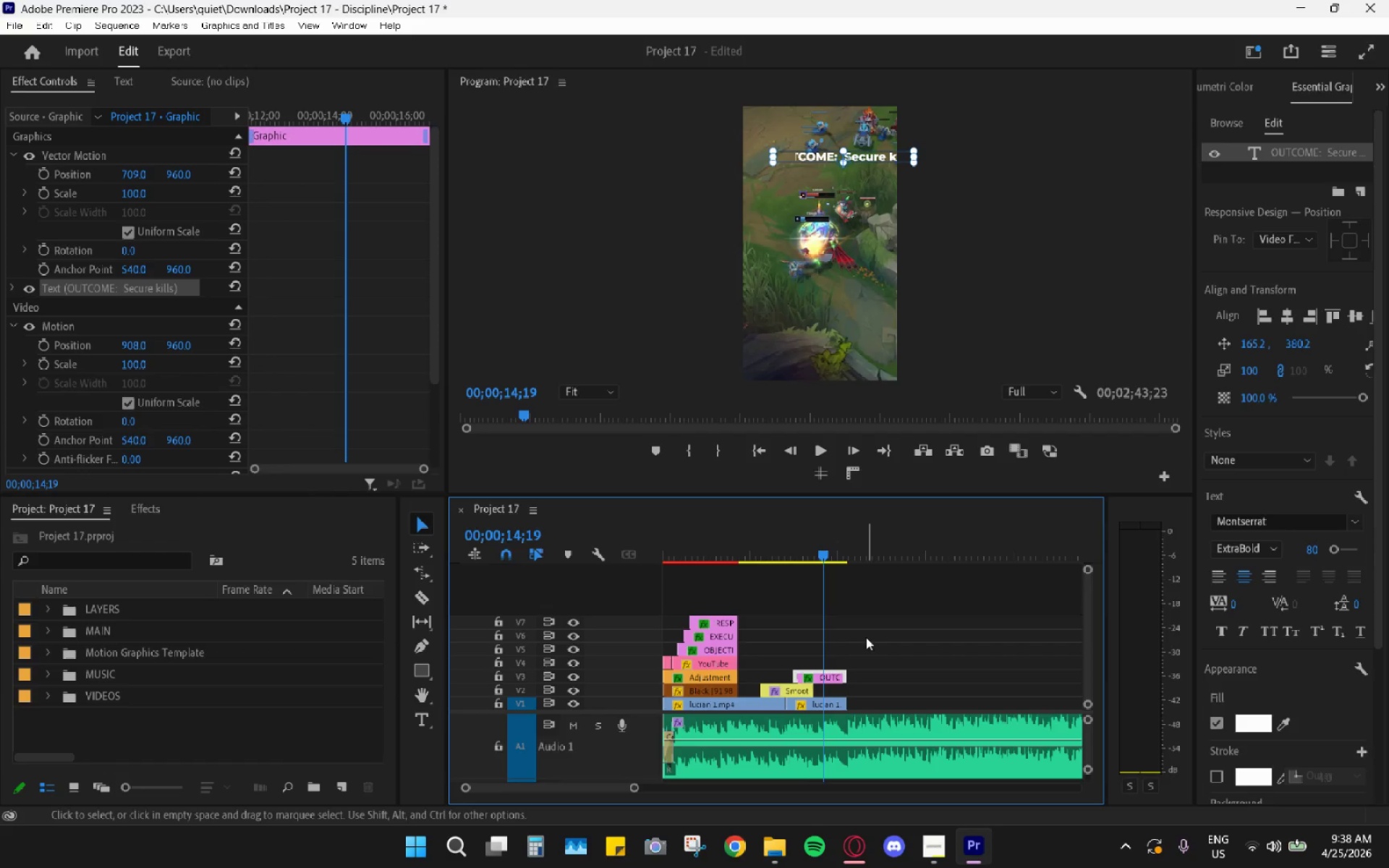 
left_click([870, 639])
 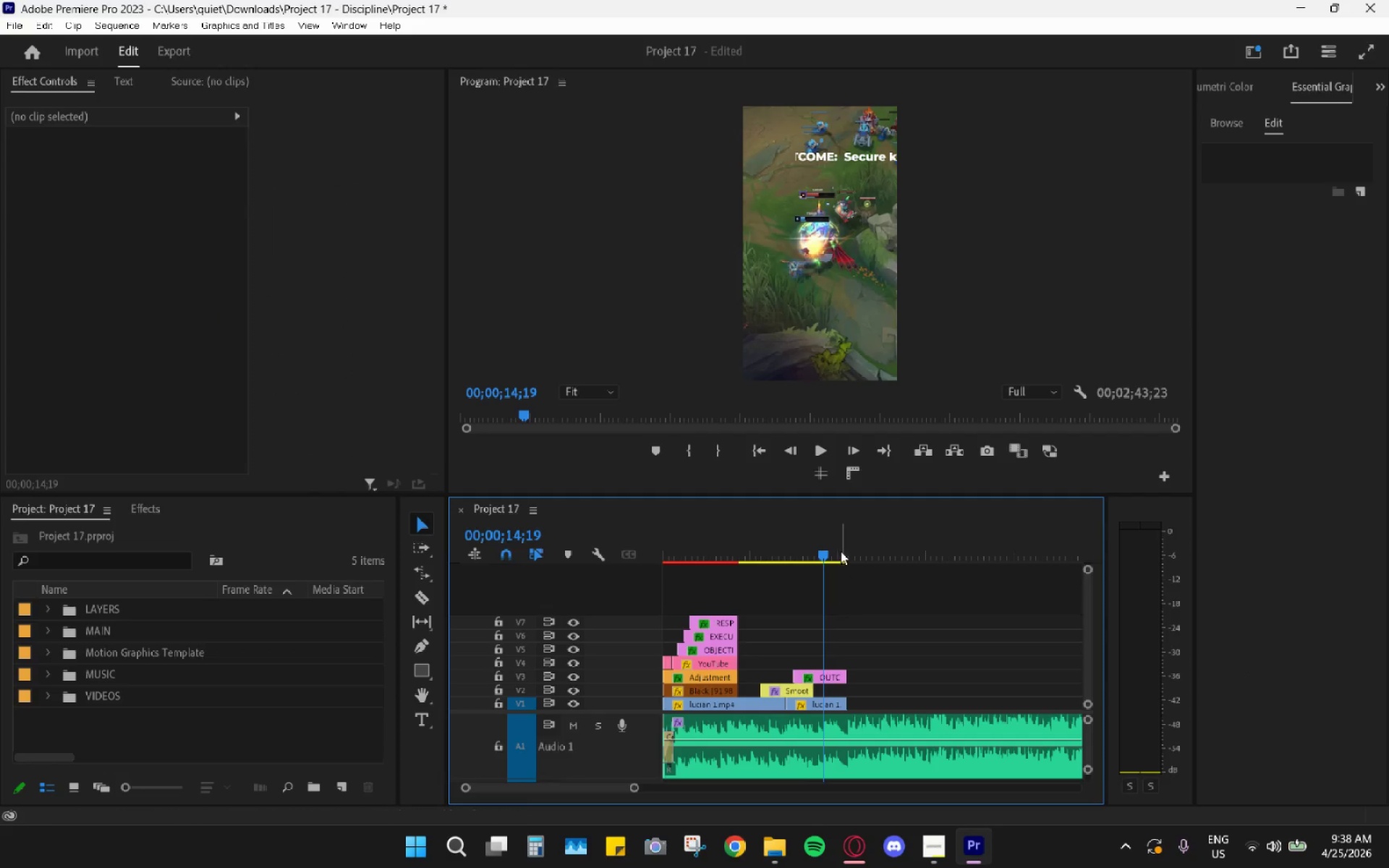 
left_click_drag(start_coordinate=[828, 530], to_coordinate=[832, 536])
 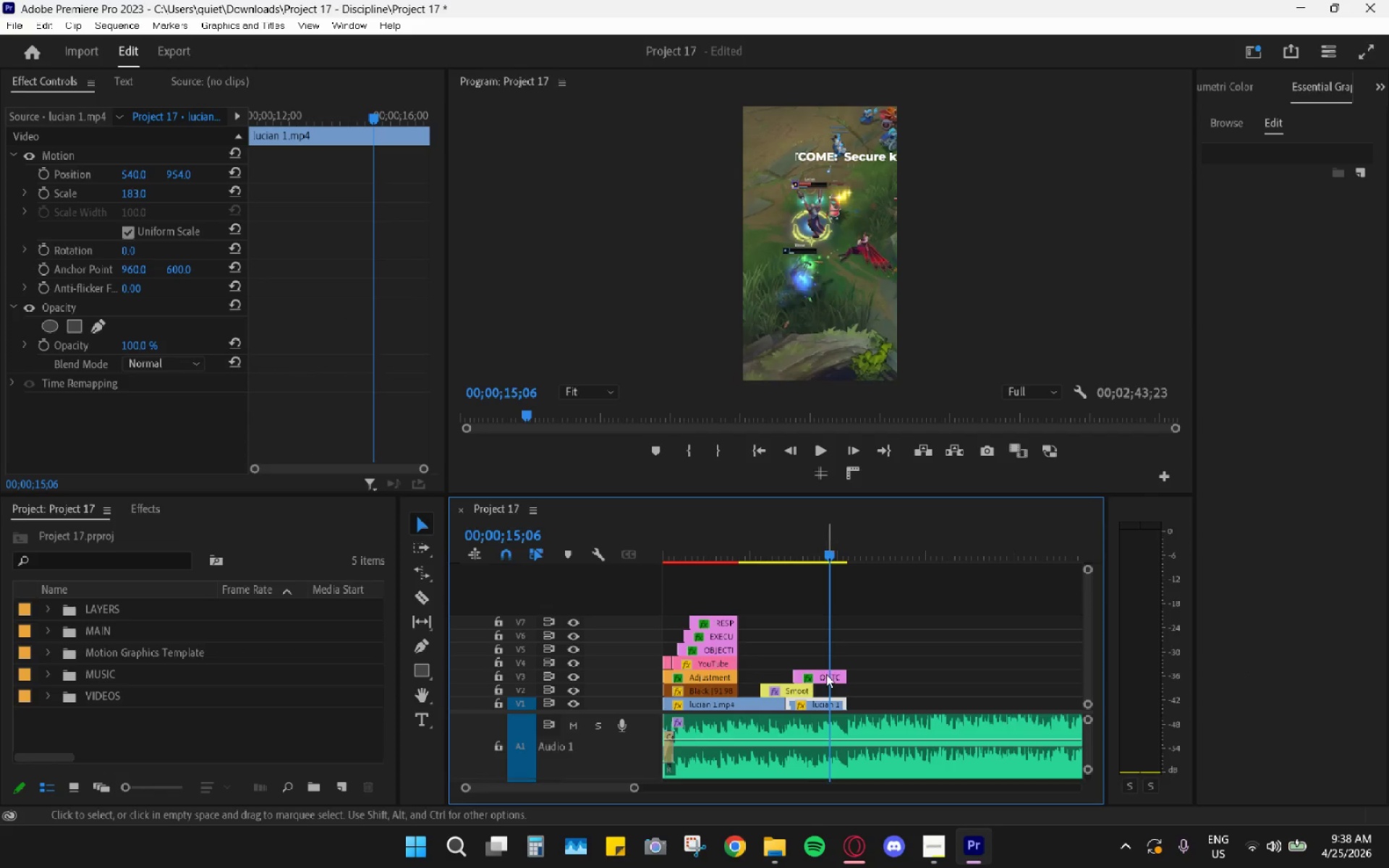 
left_click_drag(start_coordinate=[826, 674], to_coordinate=[877, 673])
 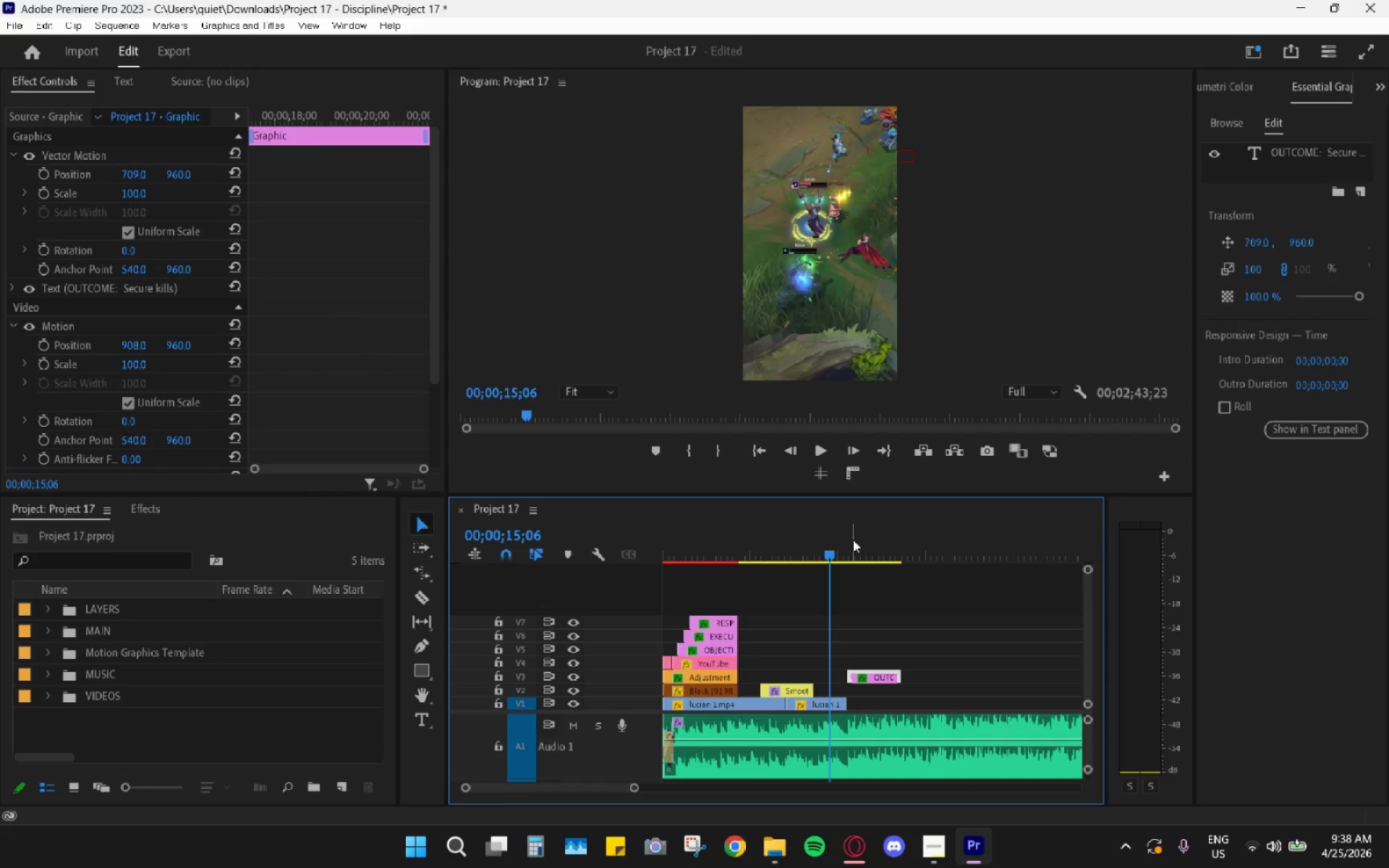 
left_click_drag(start_coordinate=[854, 540], to_coordinate=[883, 544])
 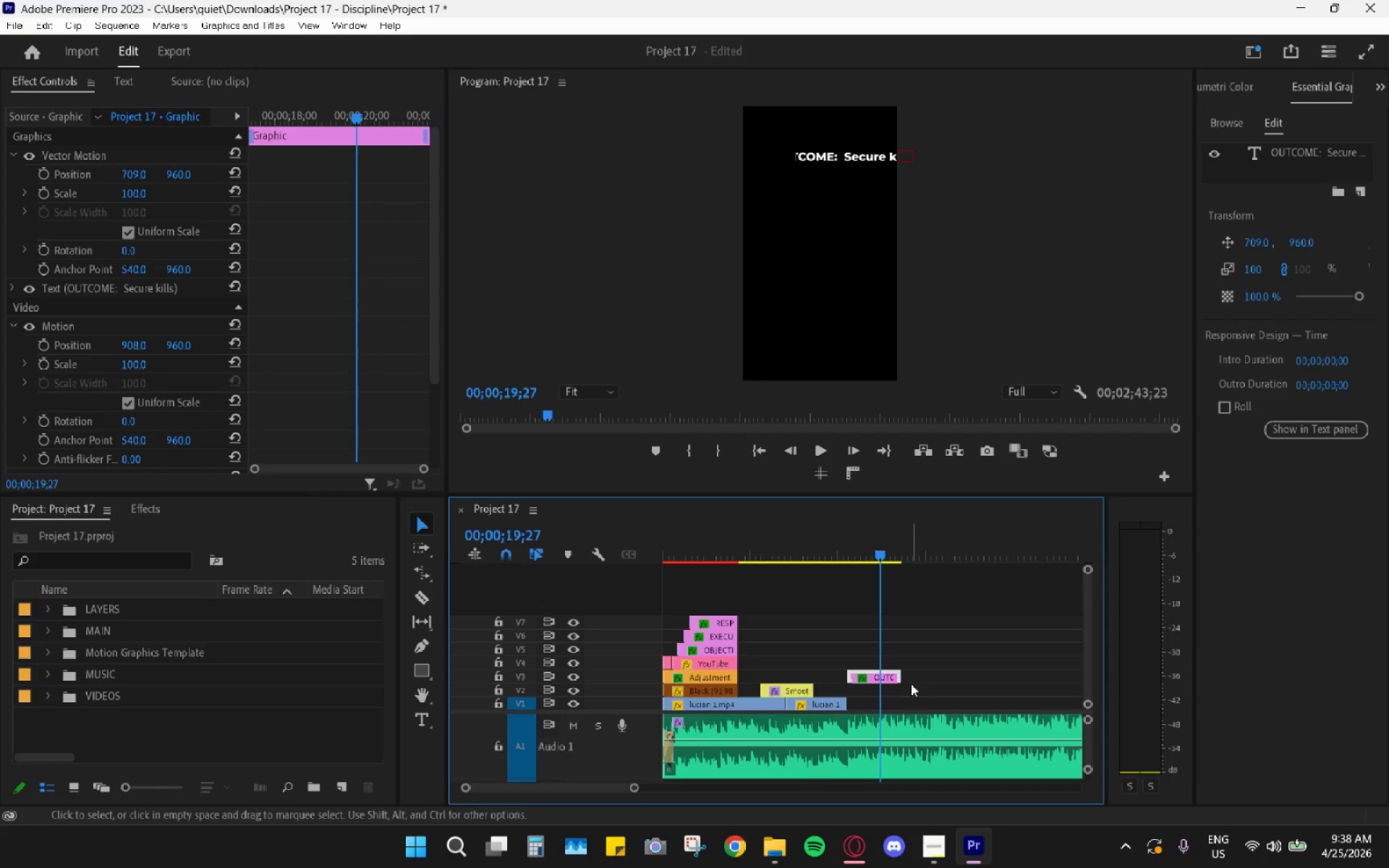 
key(Control+Z)
 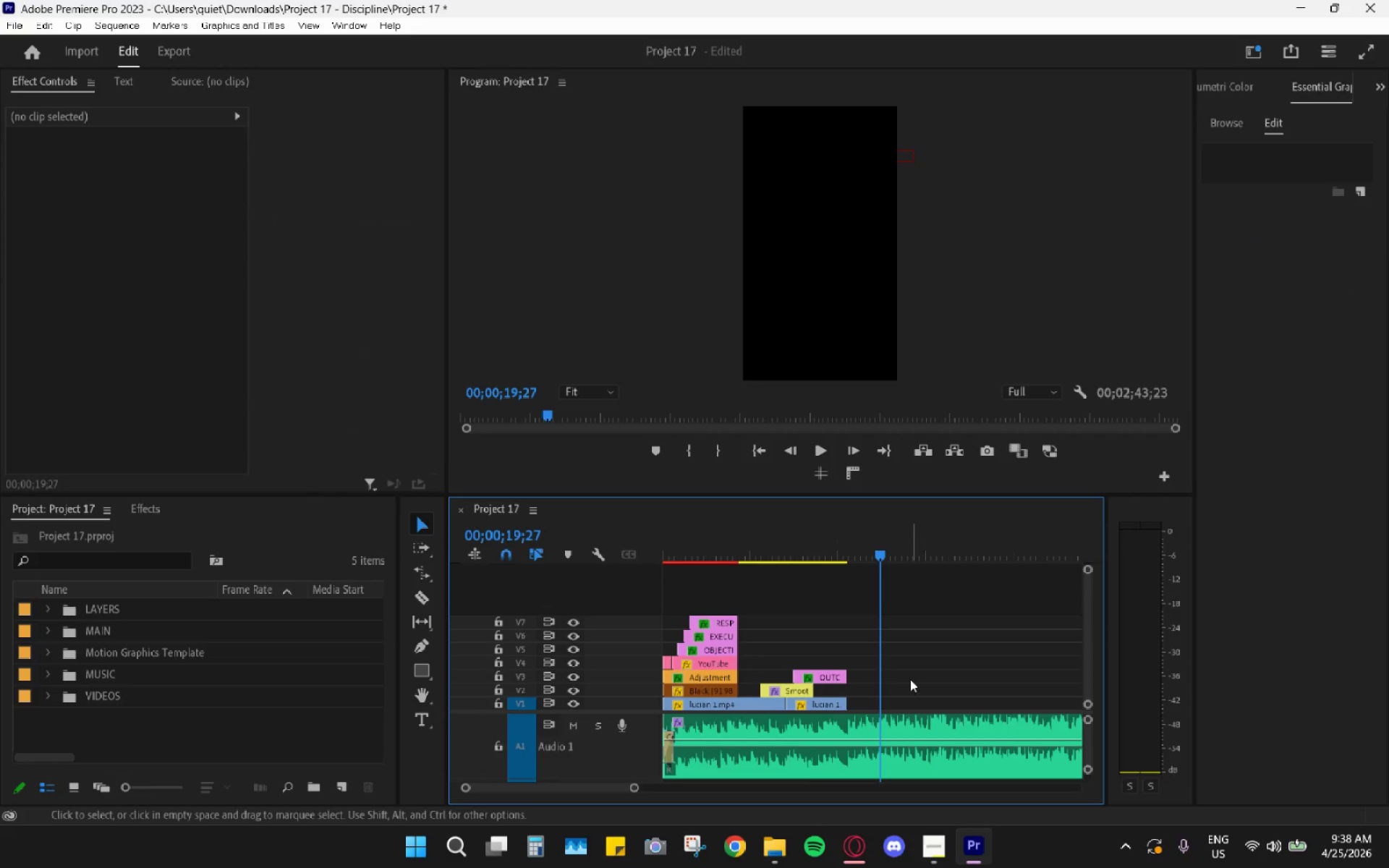 
key(Control+Z)
 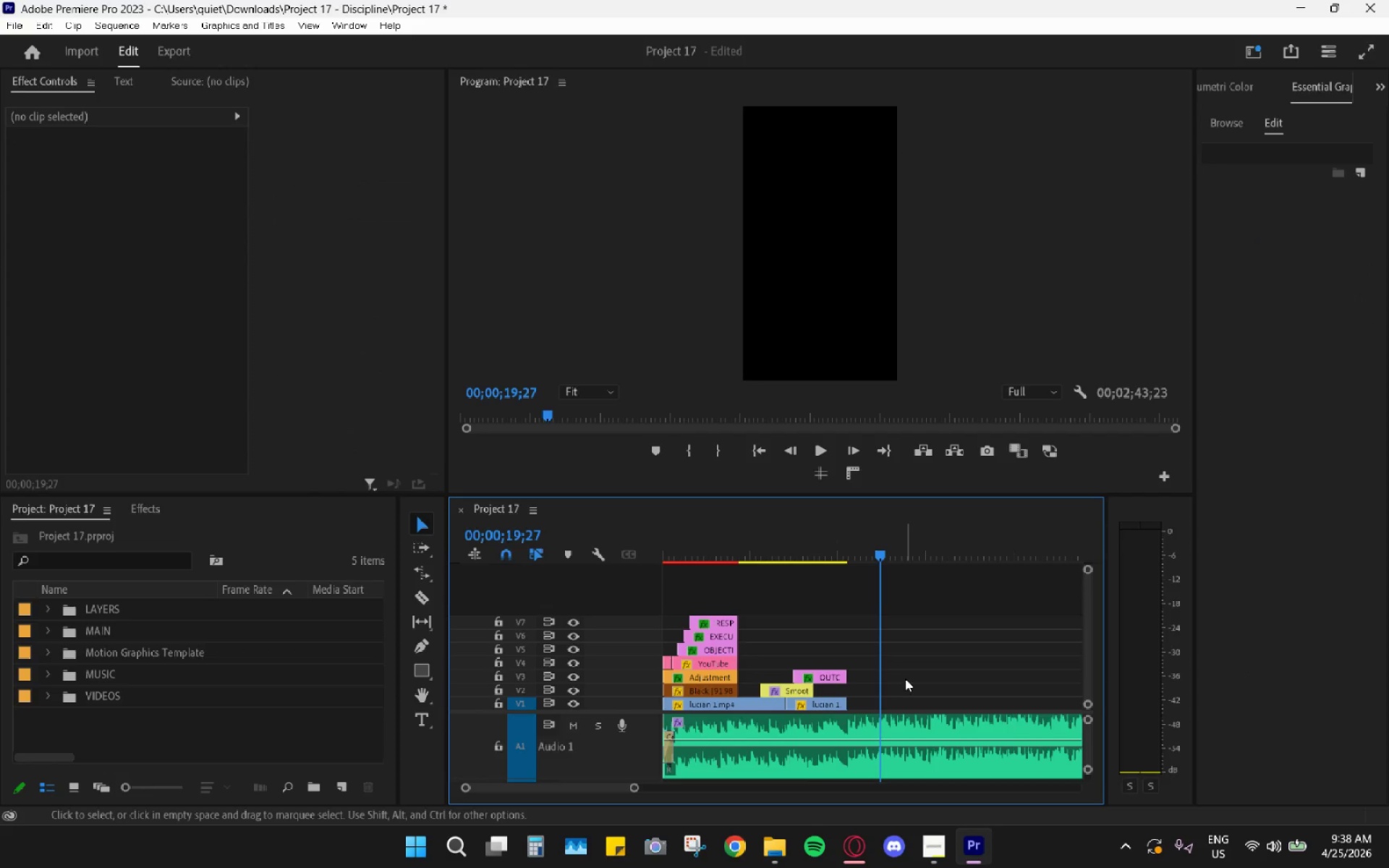 
key(Control+Z)
 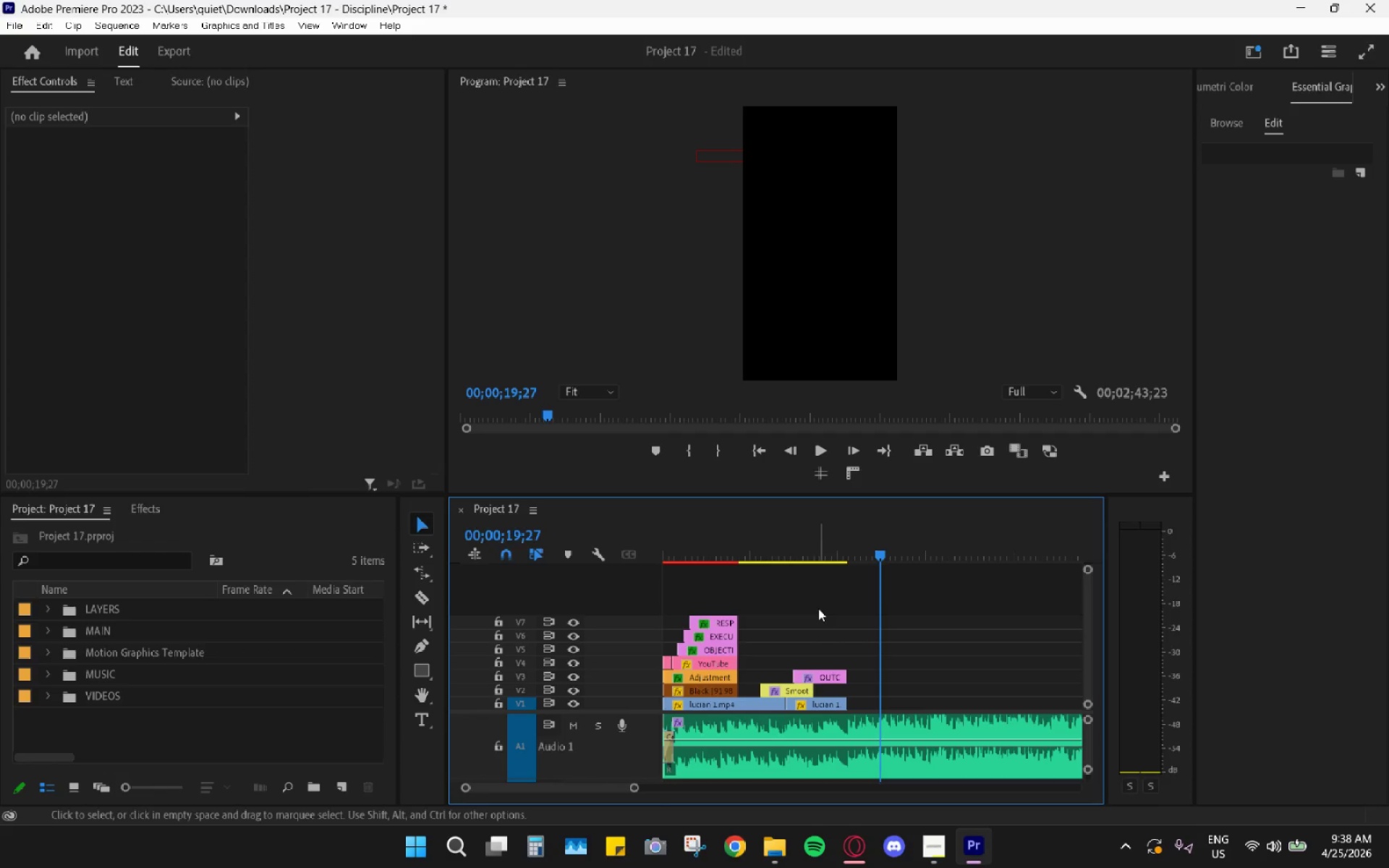 
left_click_drag(start_coordinate=[812, 570], to_coordinate=[812, 563])
 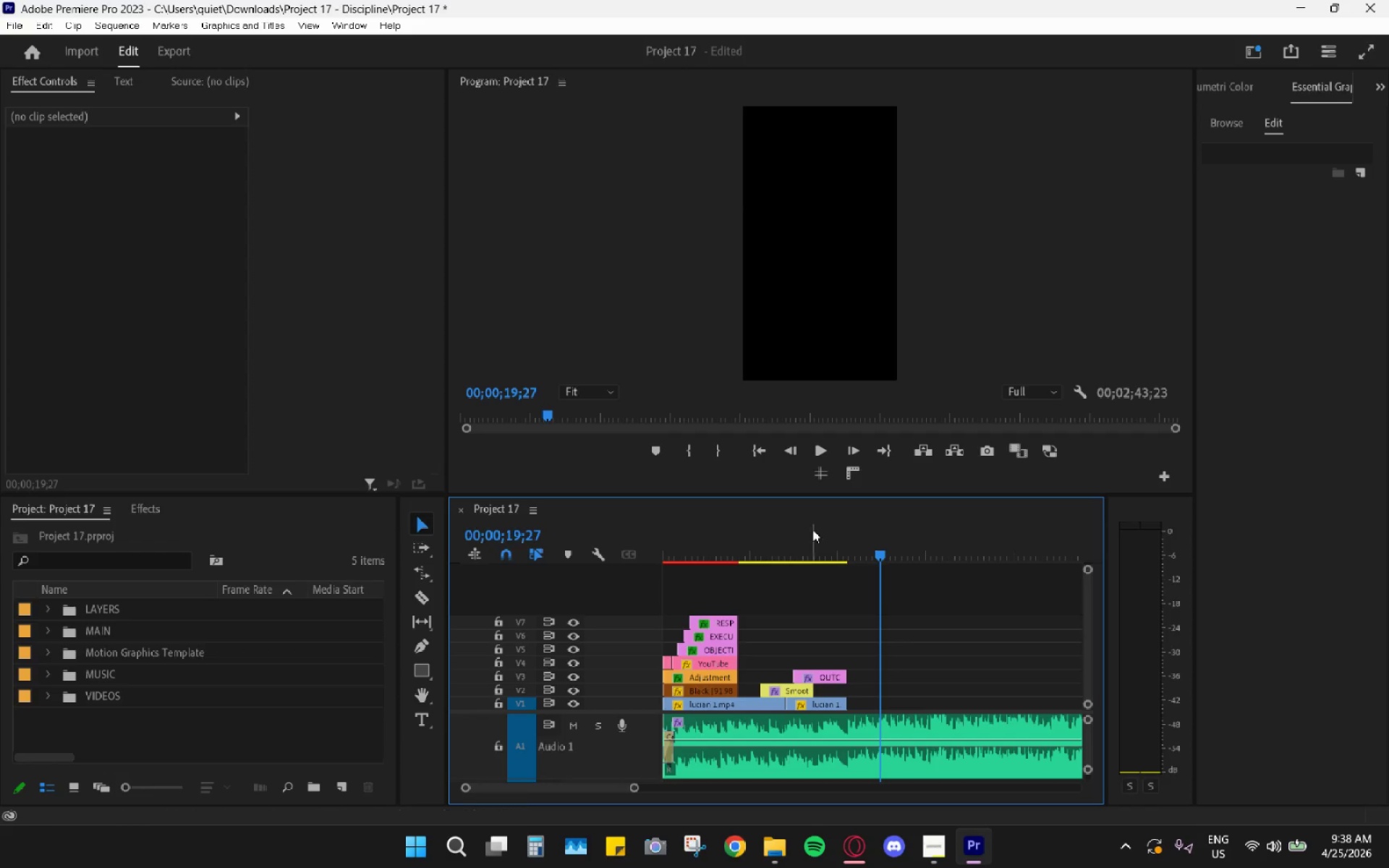 
double_click([812, 528])
 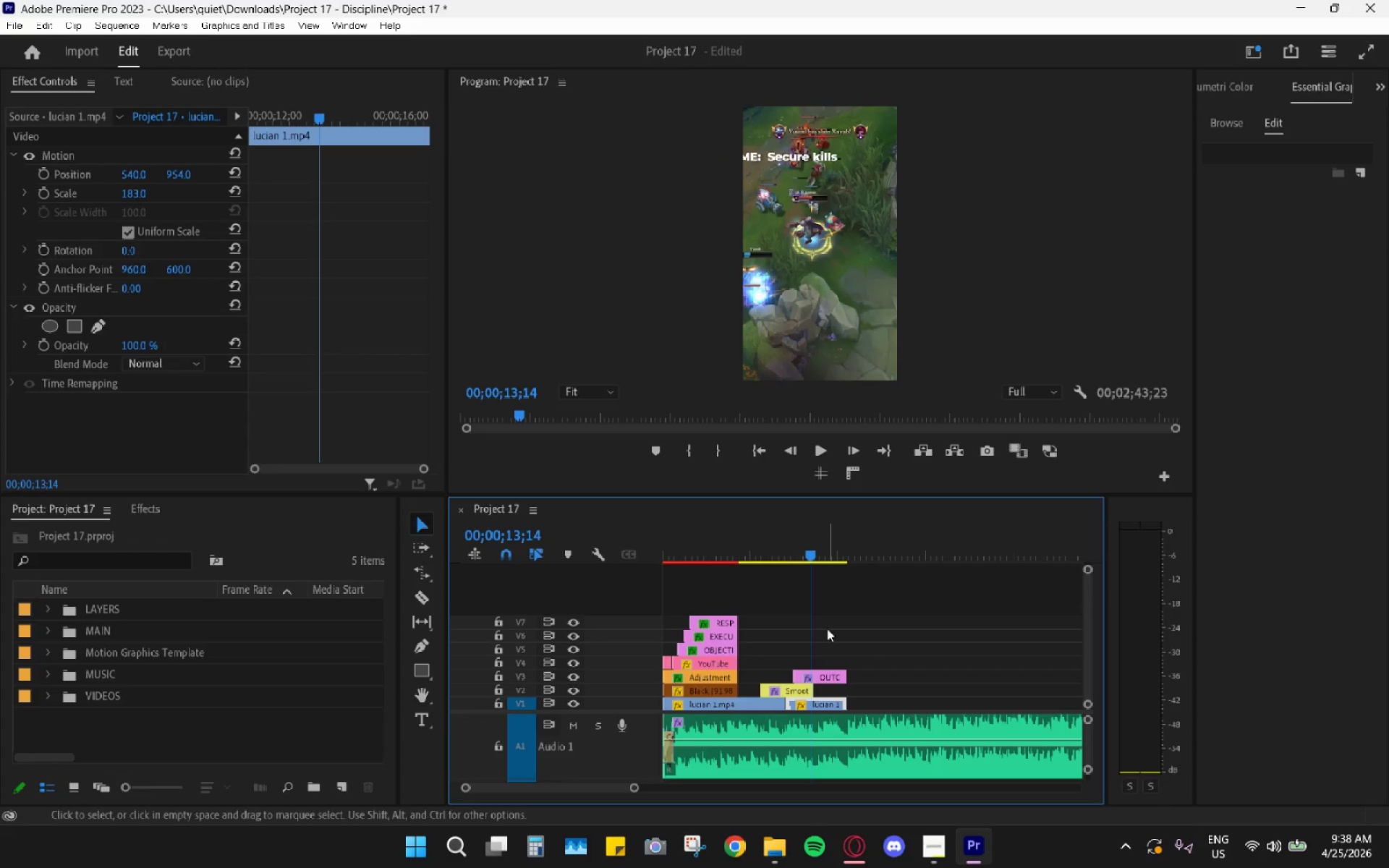 
key(Space)
 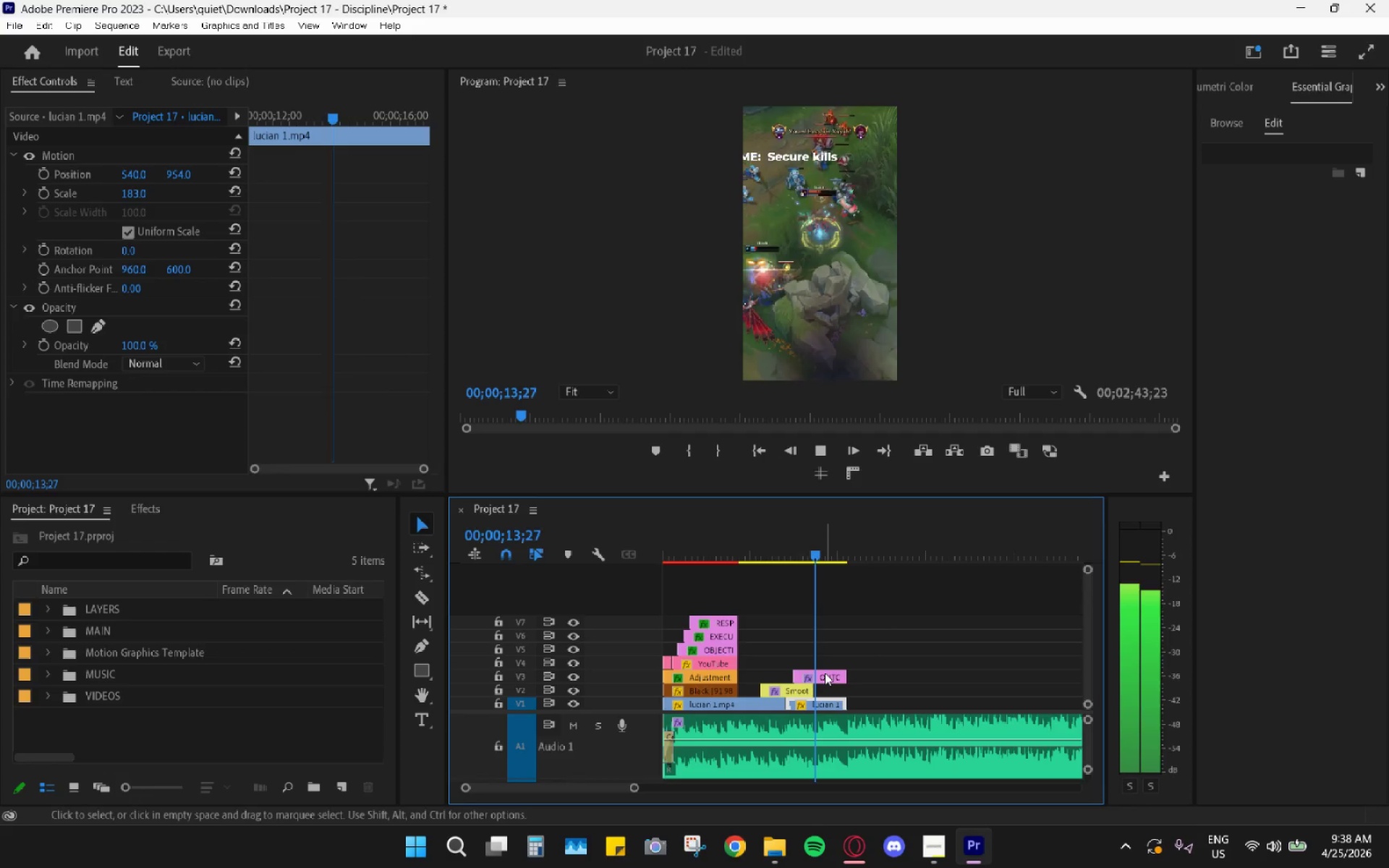 
key(Space)
 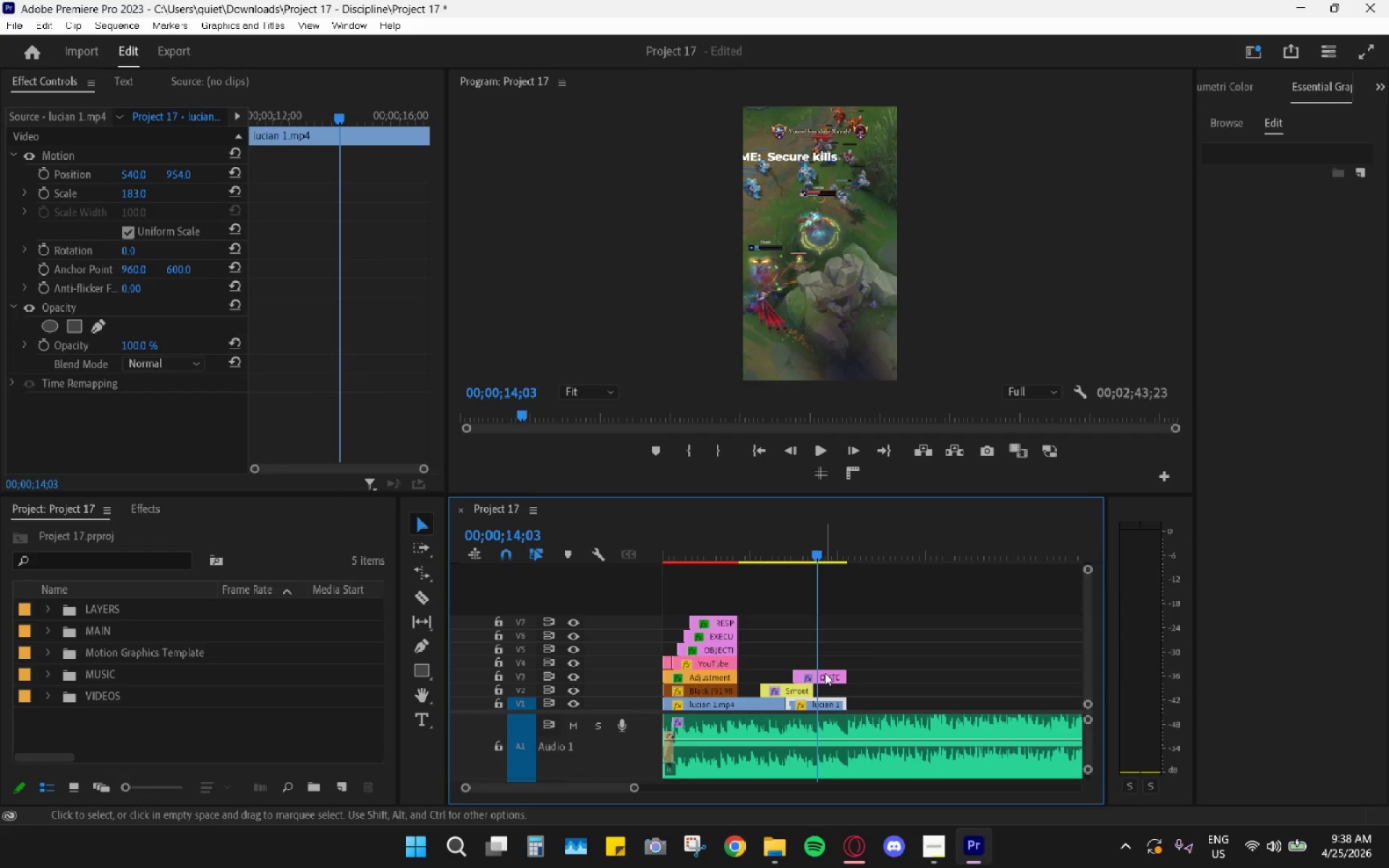 
left_click([825, 673])
 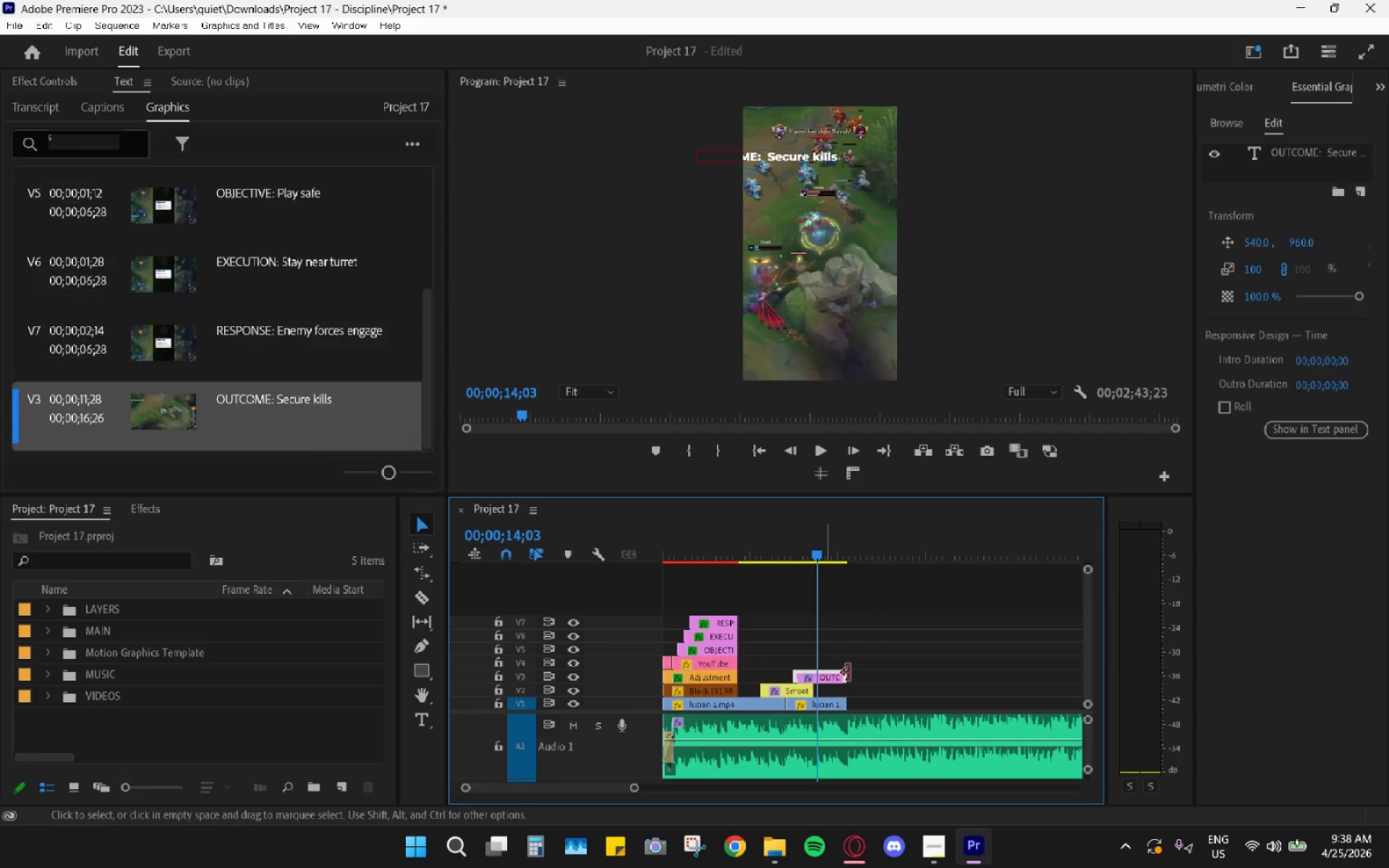 
left_click_drag(start_coordinate=[825, 673], to_coordinate=[897, 674])
 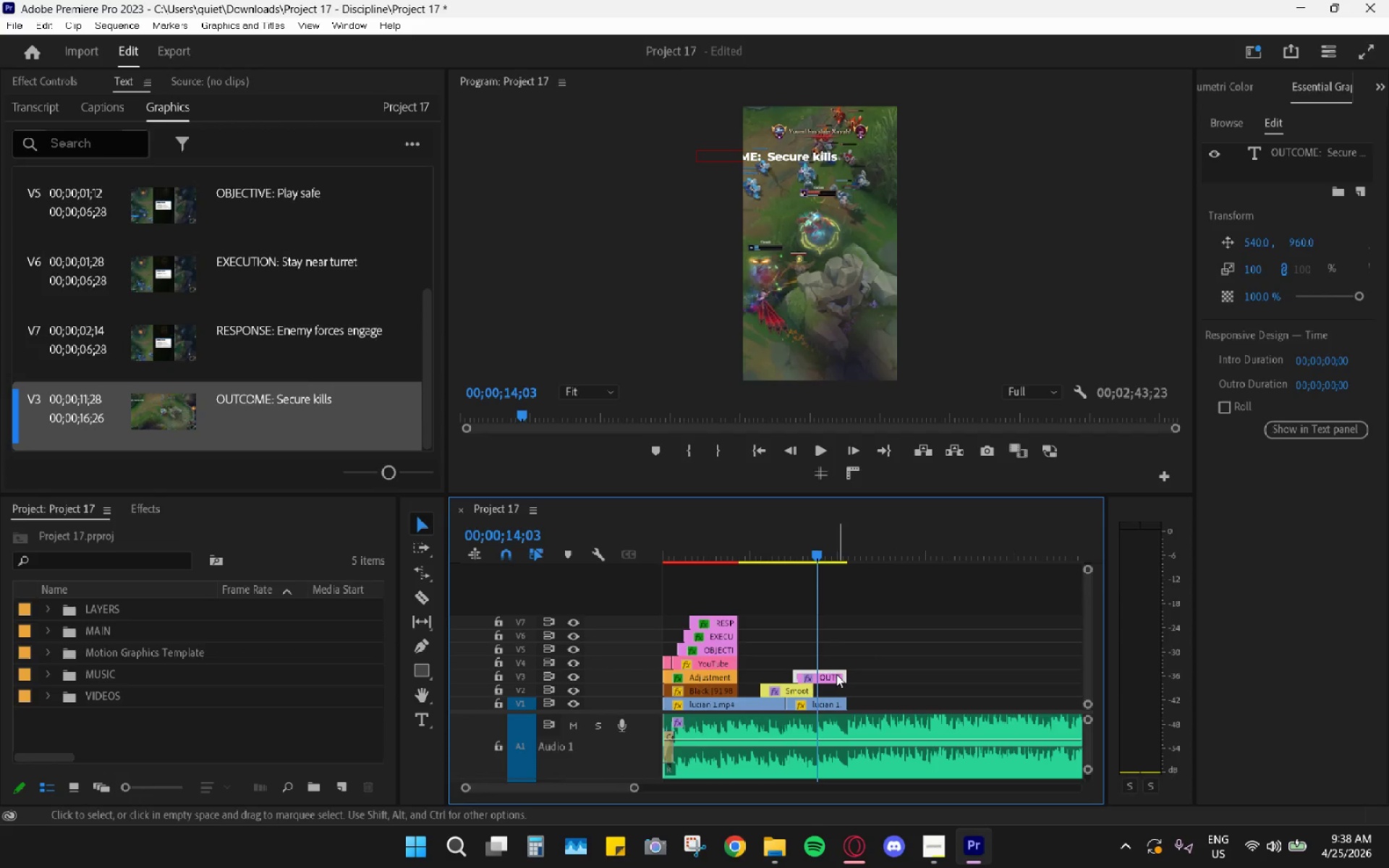 
left_click_drag(start_coordinate=[836, 674], to_coordinate=[889, 676])
 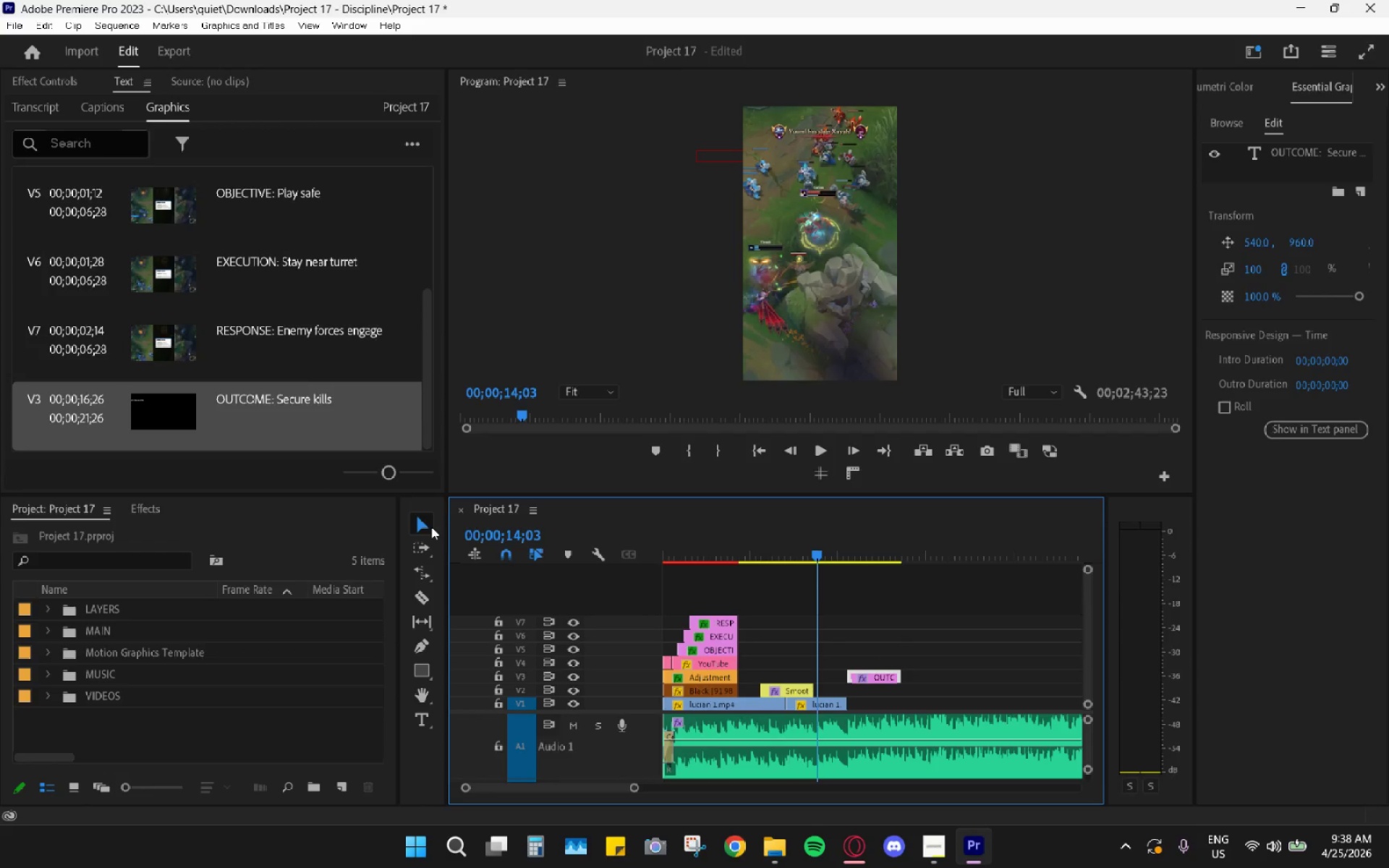 
left_click([417, 528])
 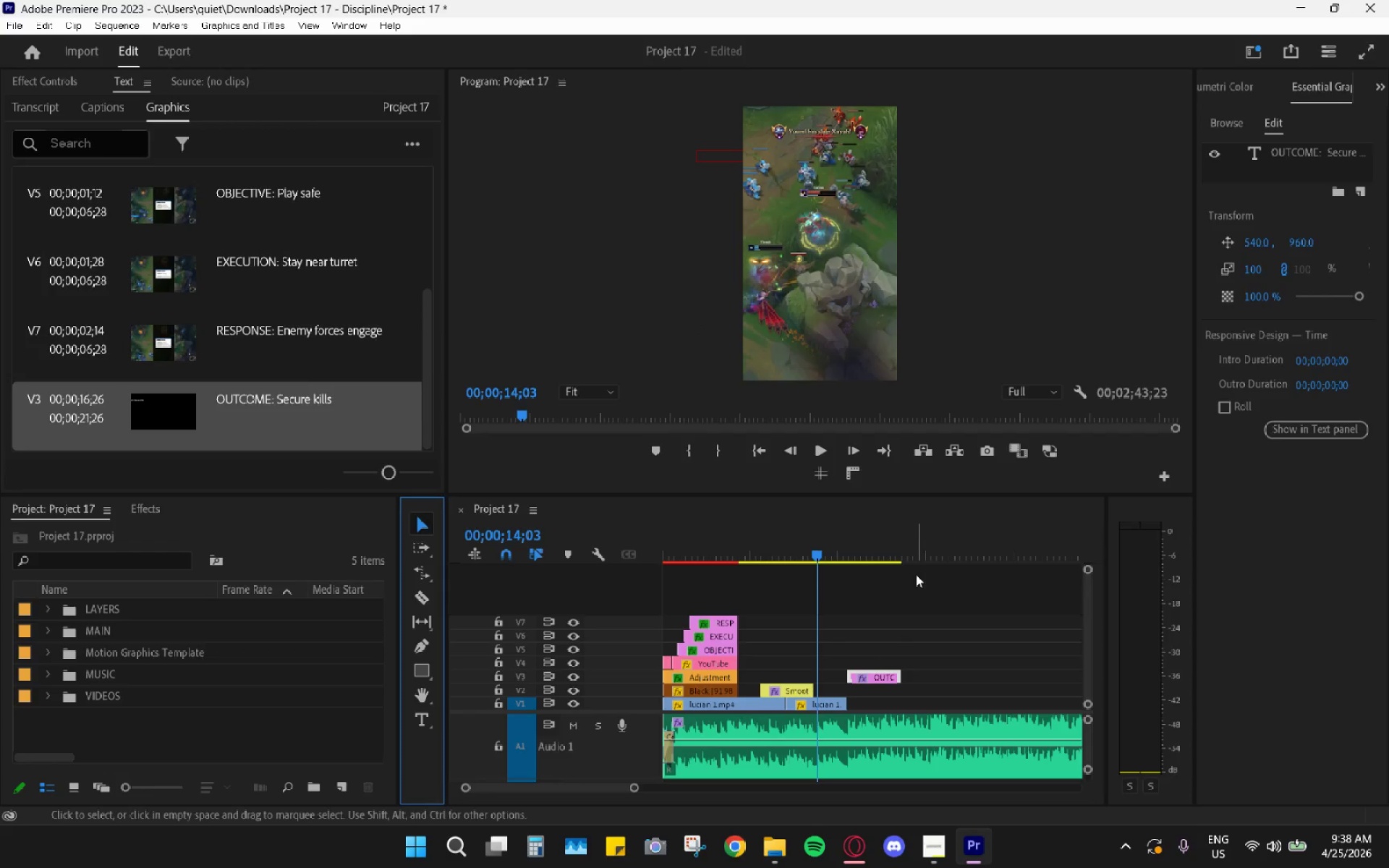 
left_click([862, 529])
 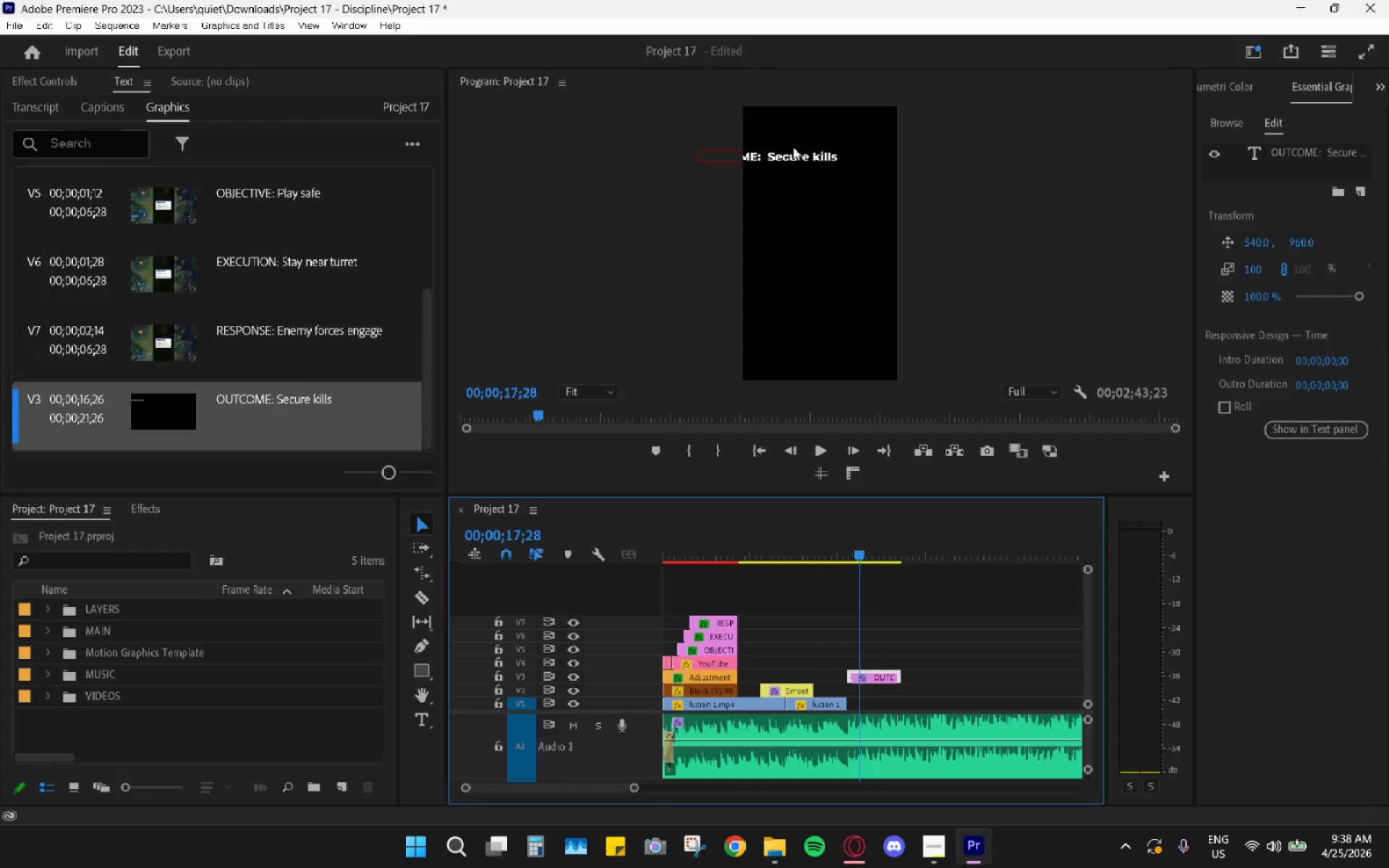 
double_click([798, 159])
 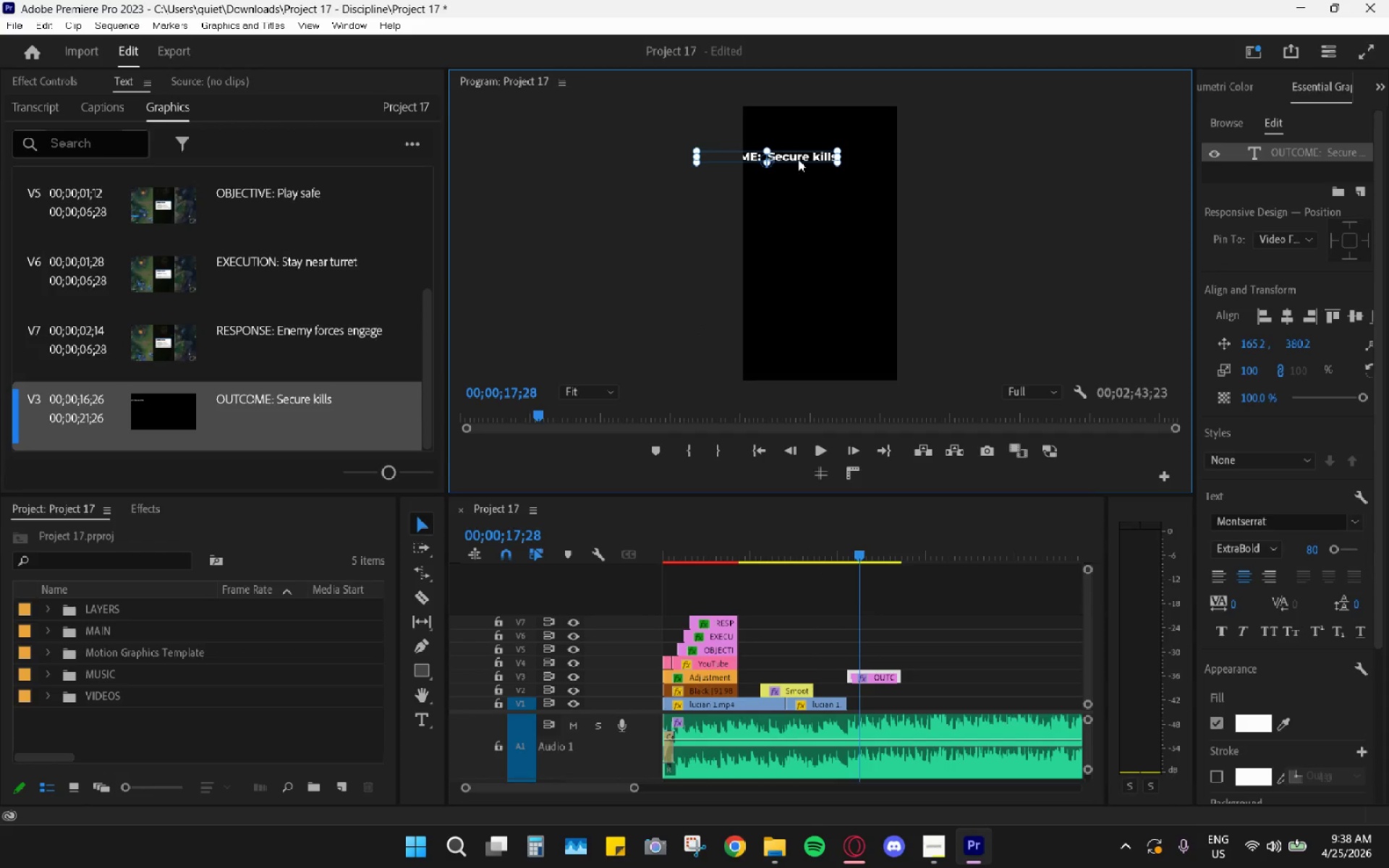 
left_click_drag(start_coordinate=[798, 159], to_coordinate=[850, 321])
 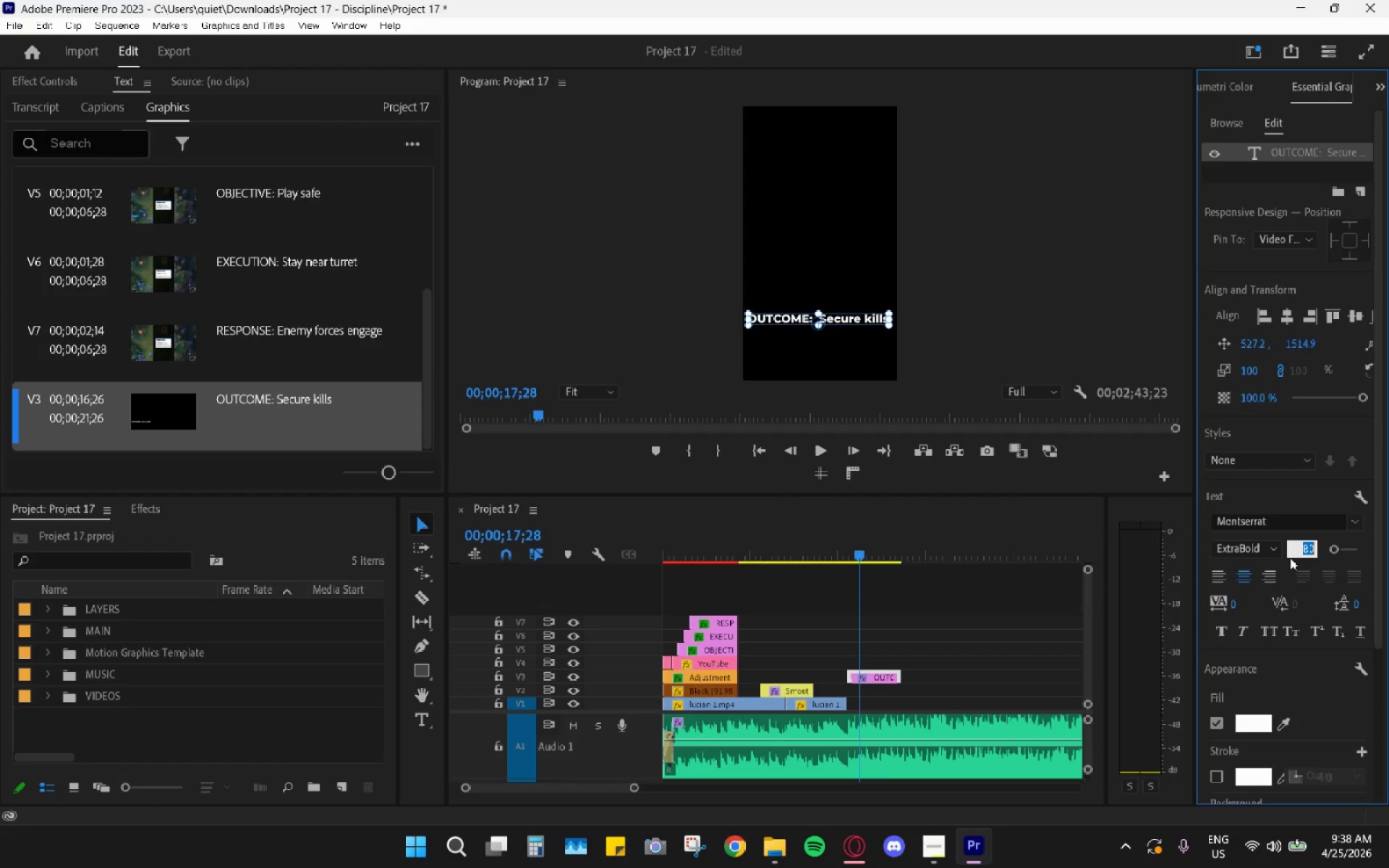 
key(Numpad7)
 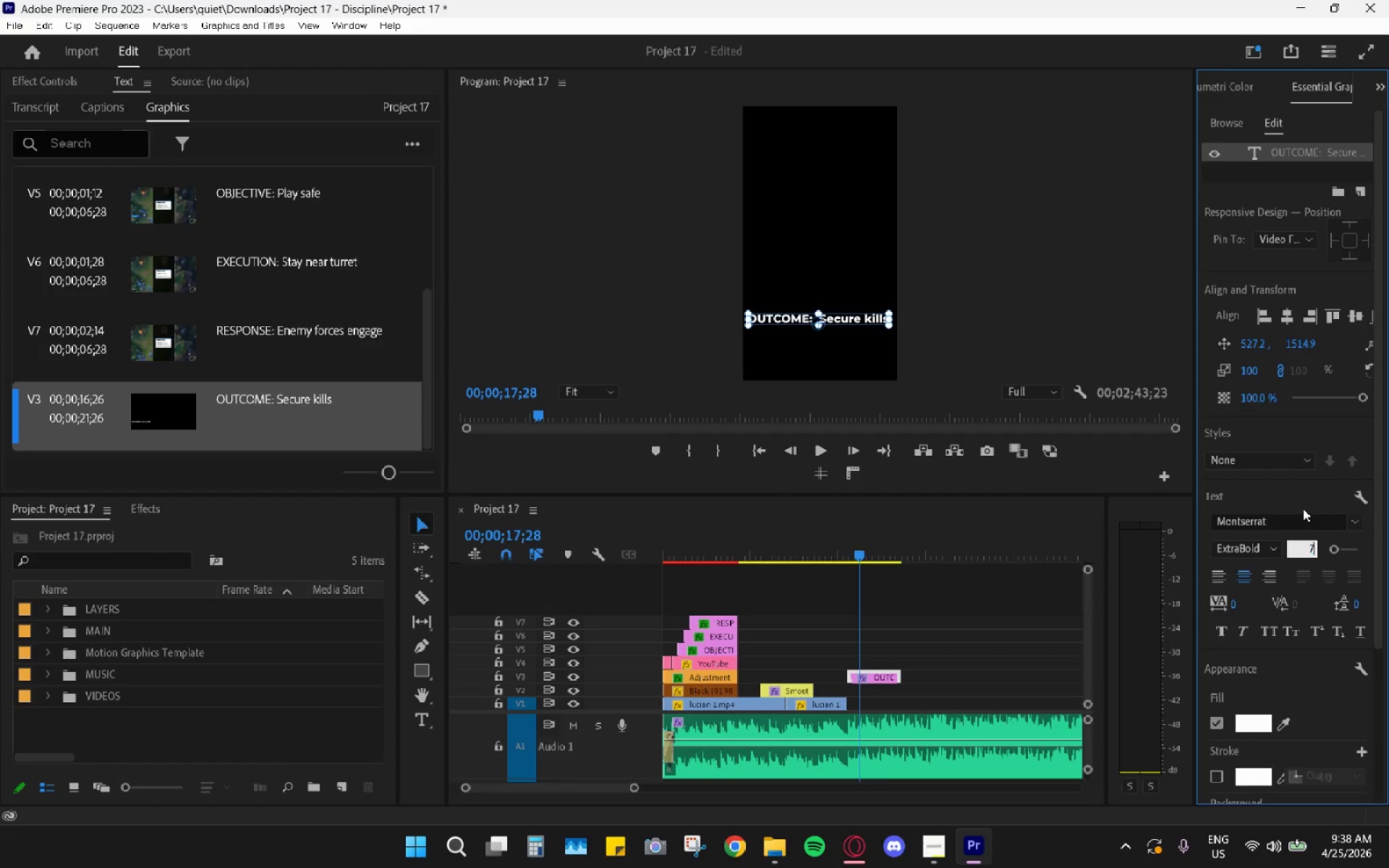 
key(Numpad0)
 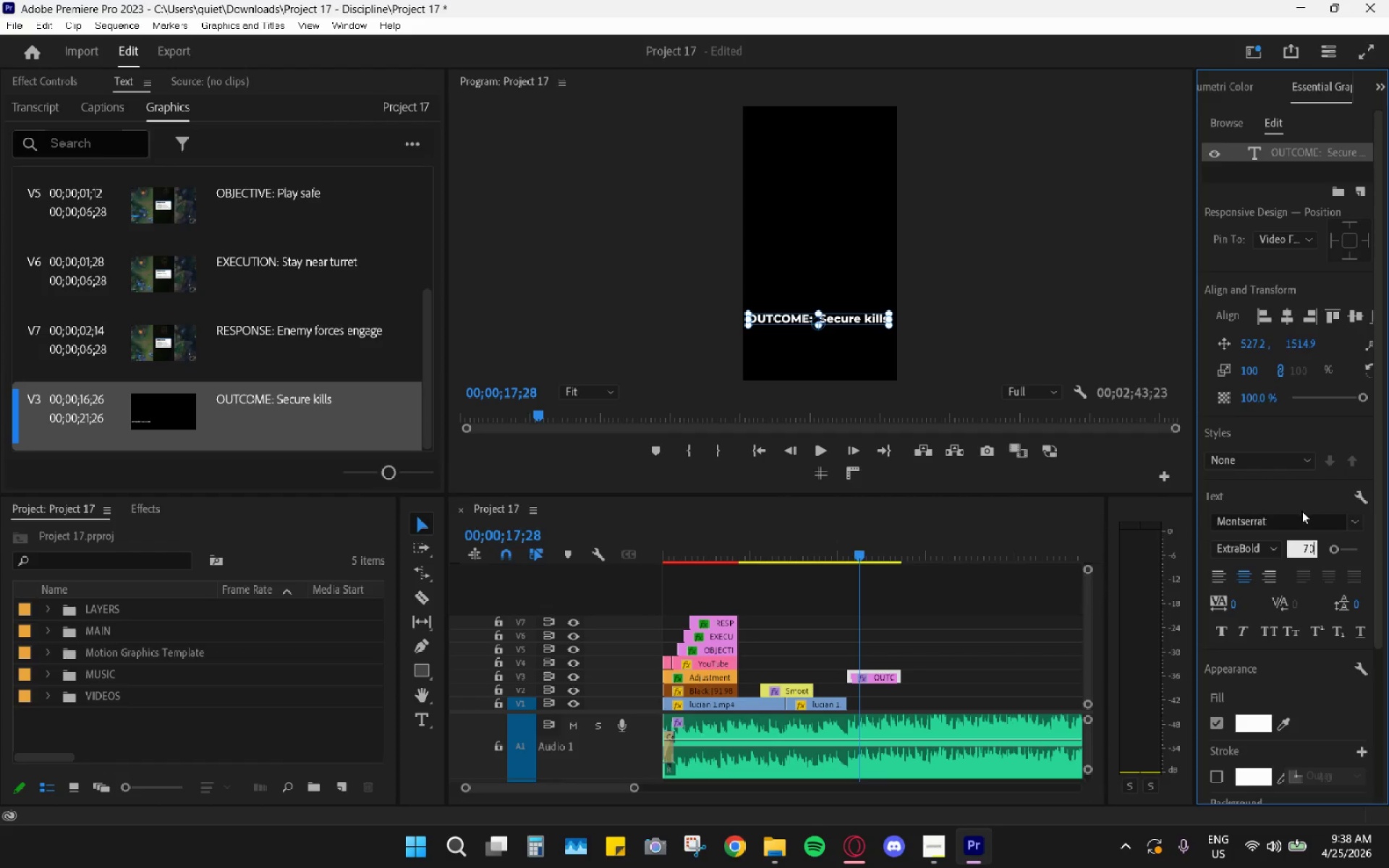 
key(Enter)
 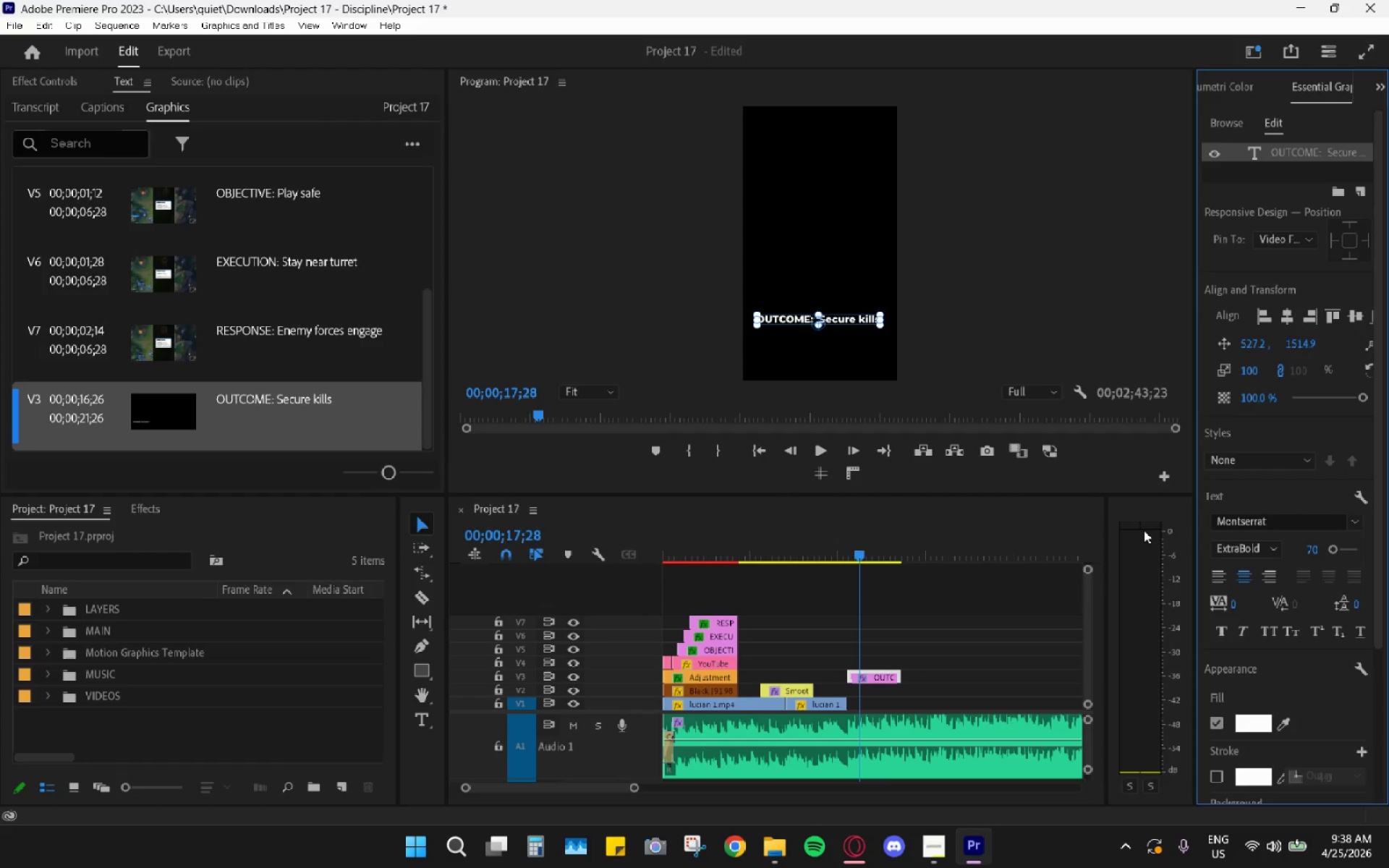 
left_click([904, 605])
 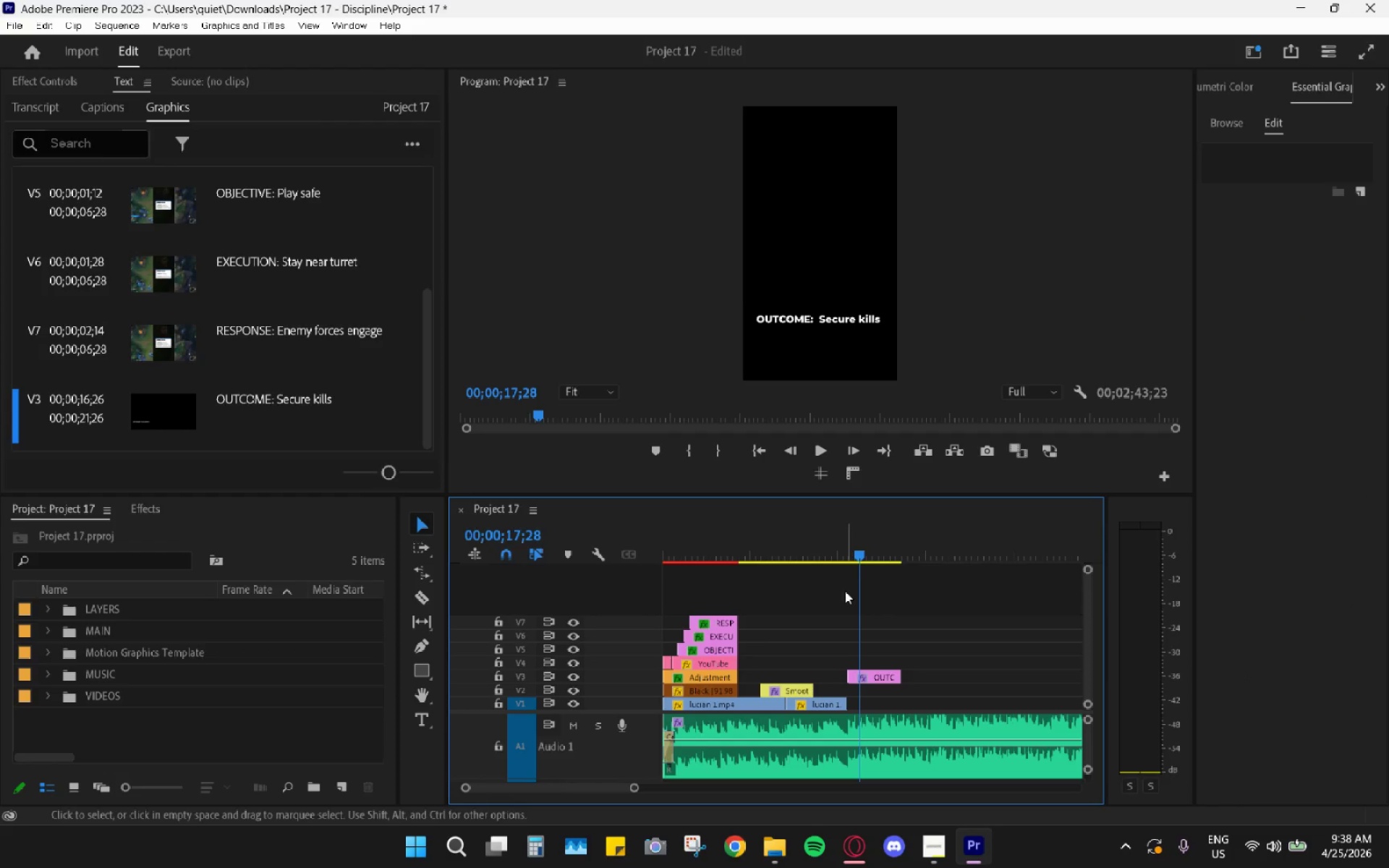 
left_click_drag(start_coordinate=[844, 537], to_coordinate=[859, 550])
 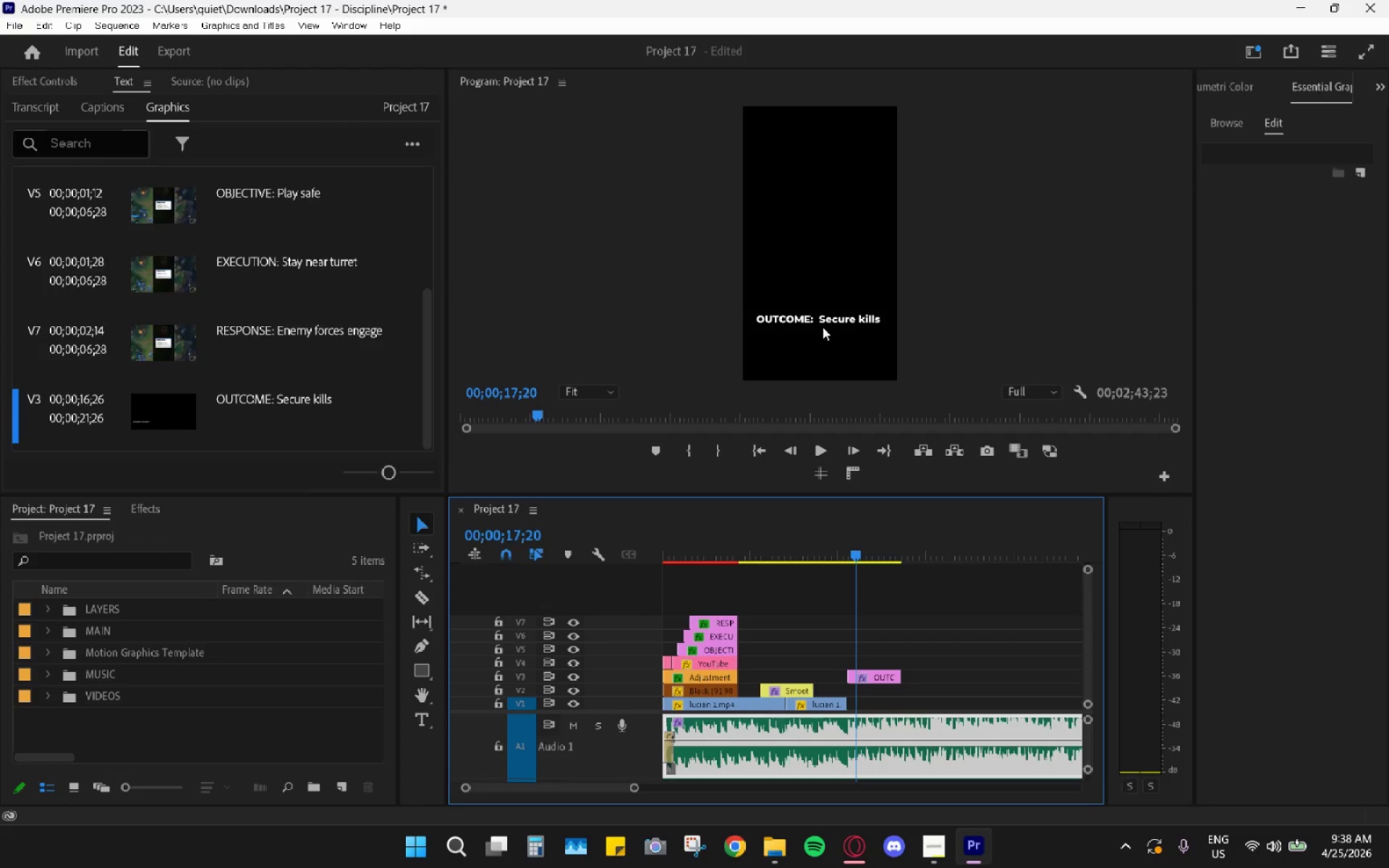 
left_click([832, 321])
 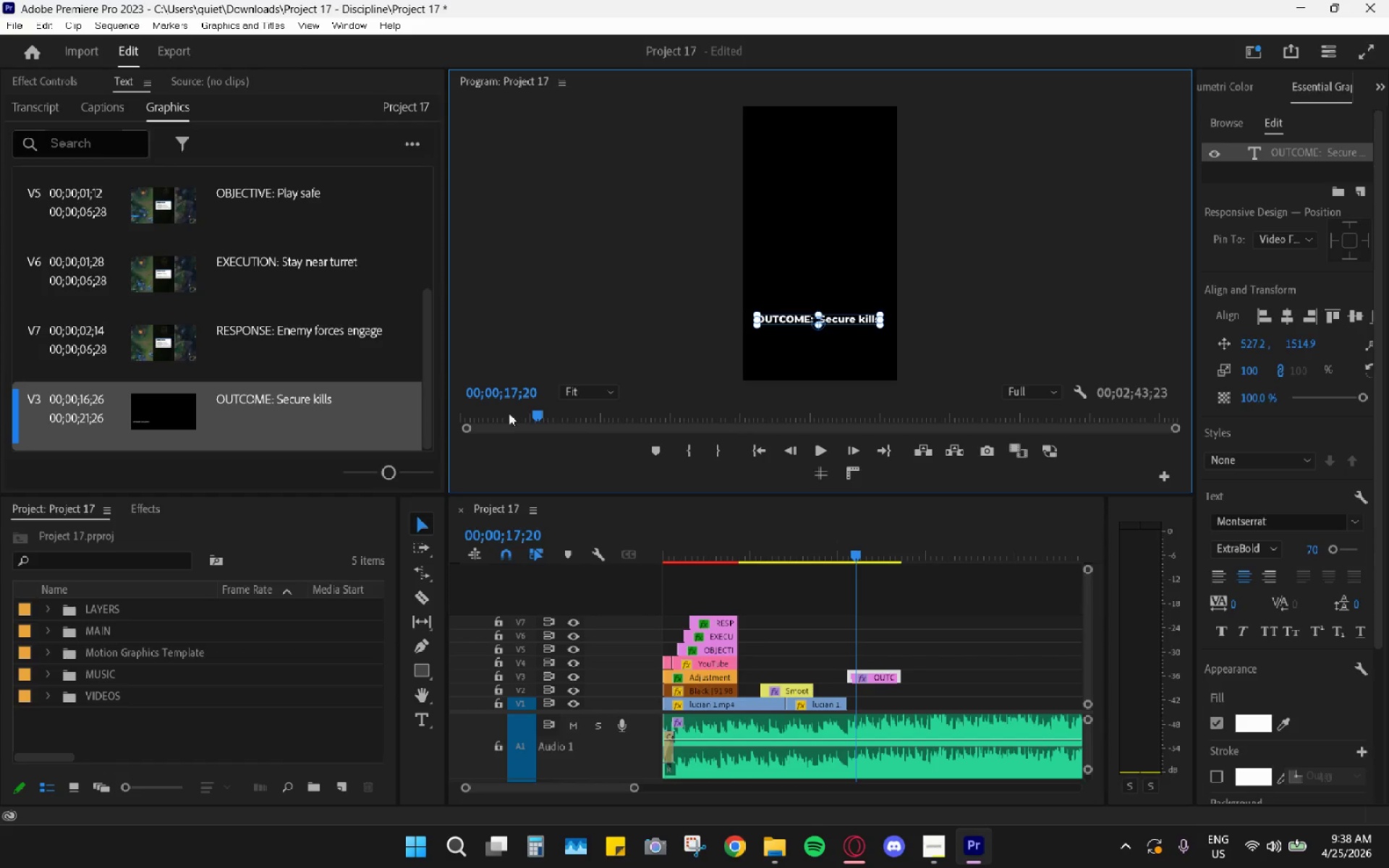 
left_click([575, 397])
 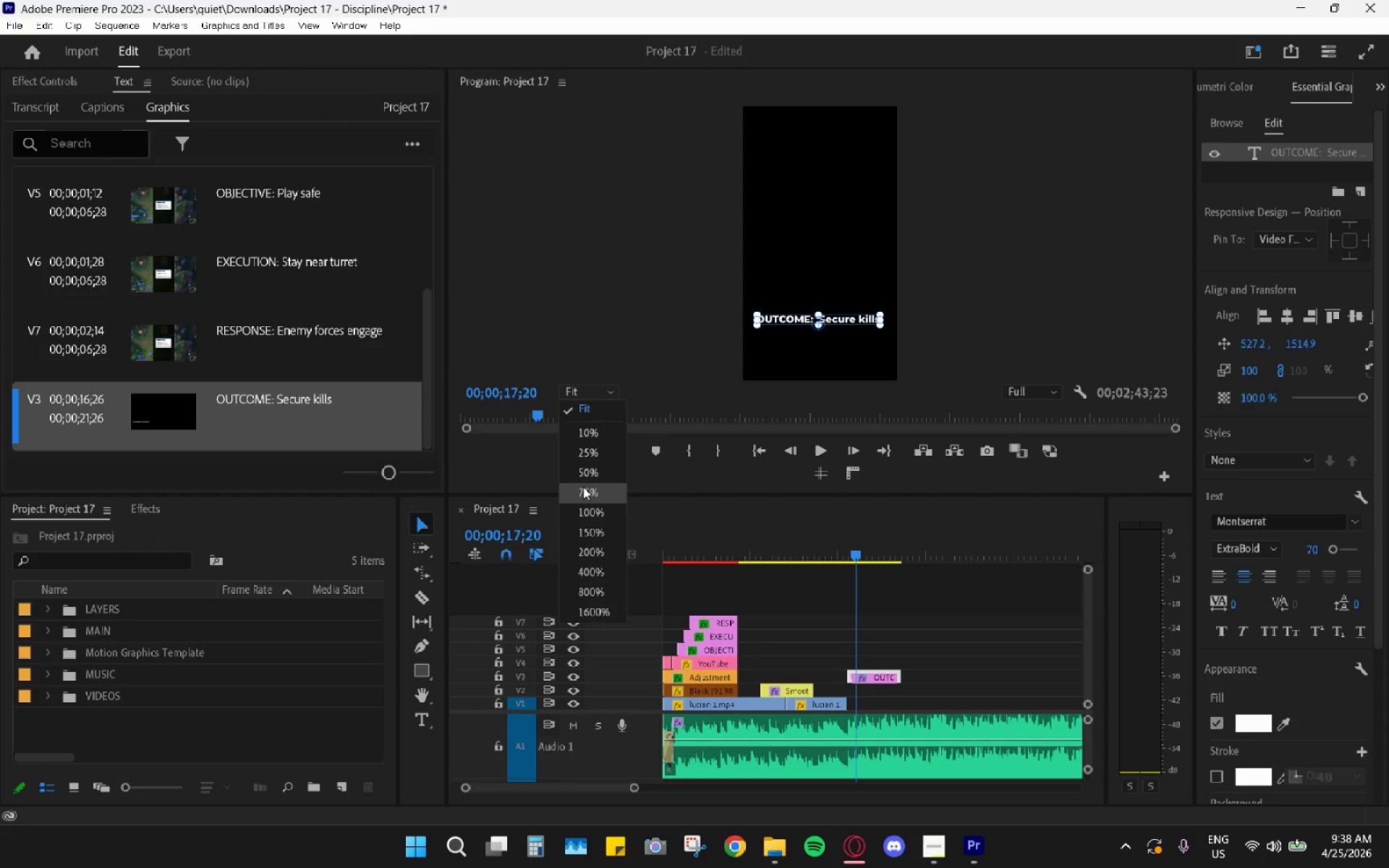 
left_click([583, 488])
 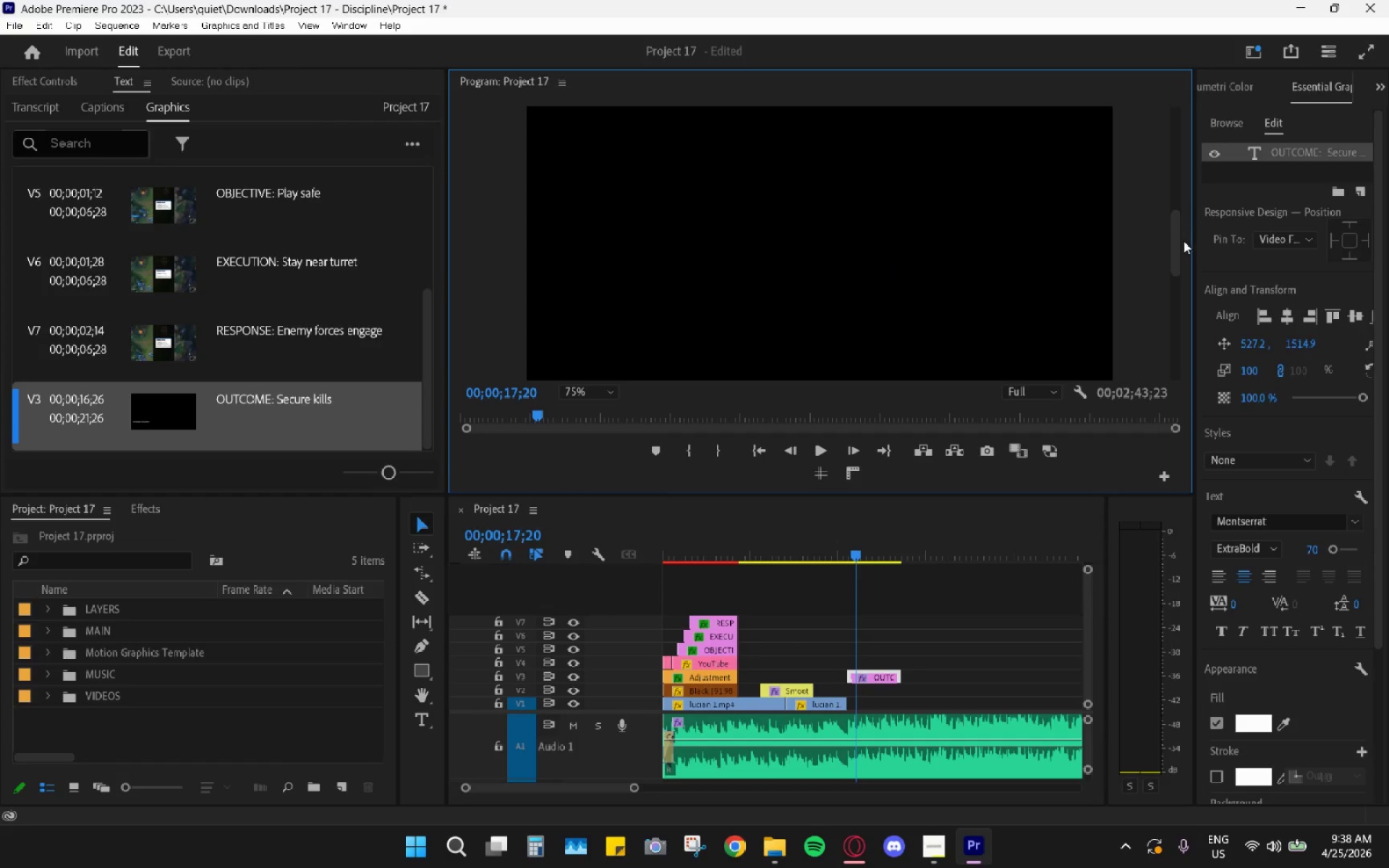 
left_click_drag(start_coordinate=[1181, 271], to_coordinate=[1181, 326])
 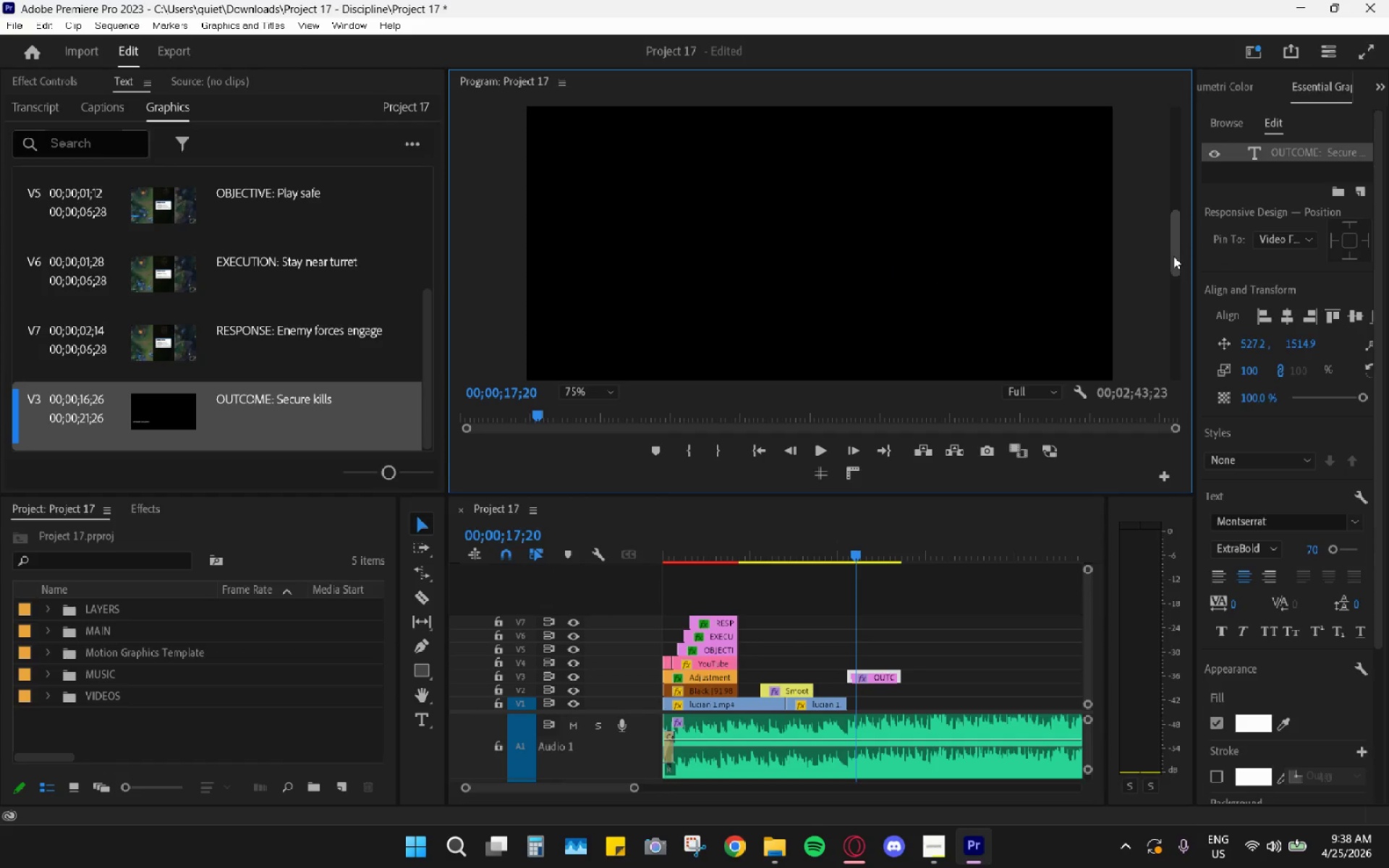 
left_click_drag(start_coordinate=[1170, 265], to_coordinate=[1168, 307])
 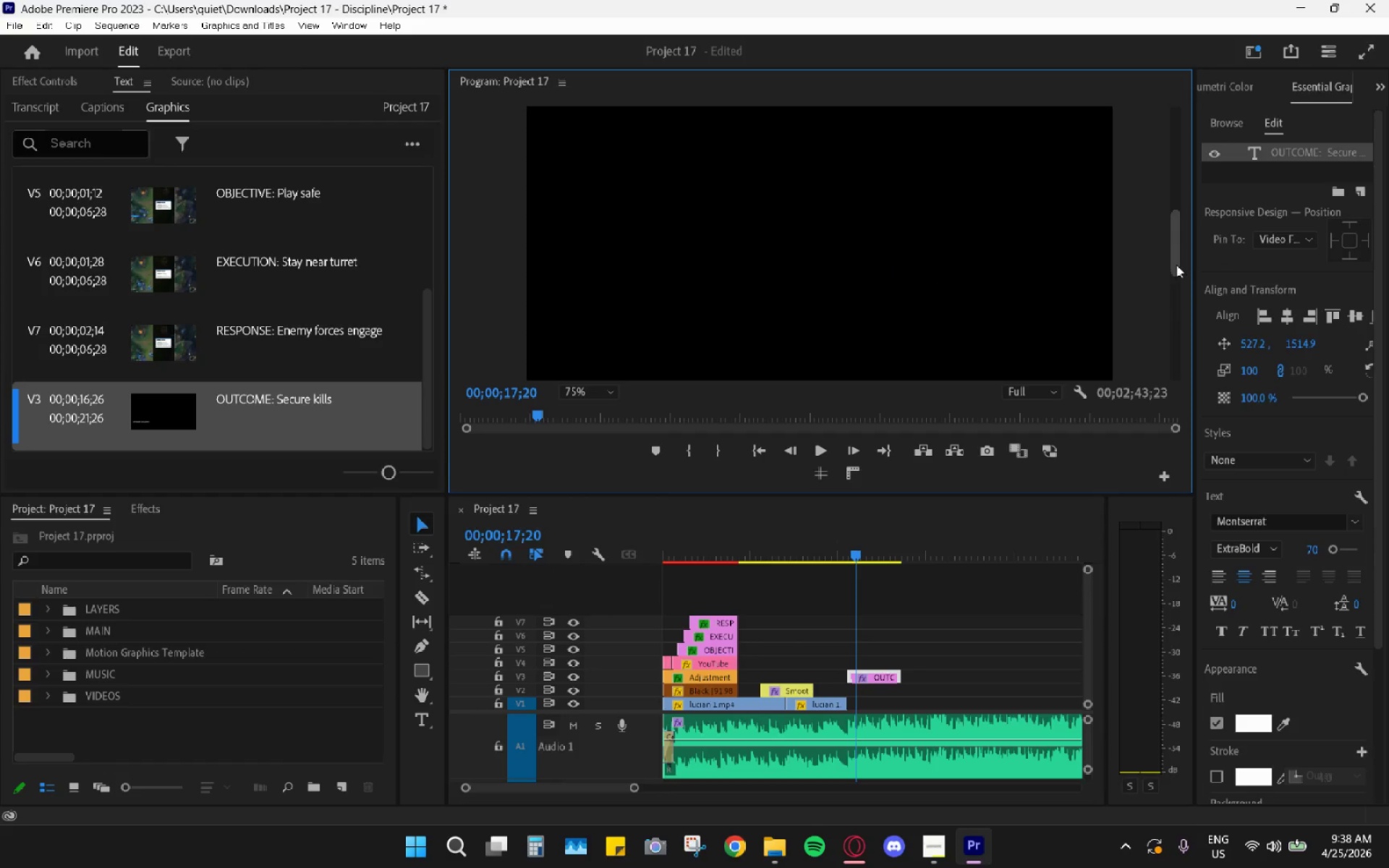 
left_click_drag(start_coordinate=[1176, 270], to_coordinate=[1165, 341])
 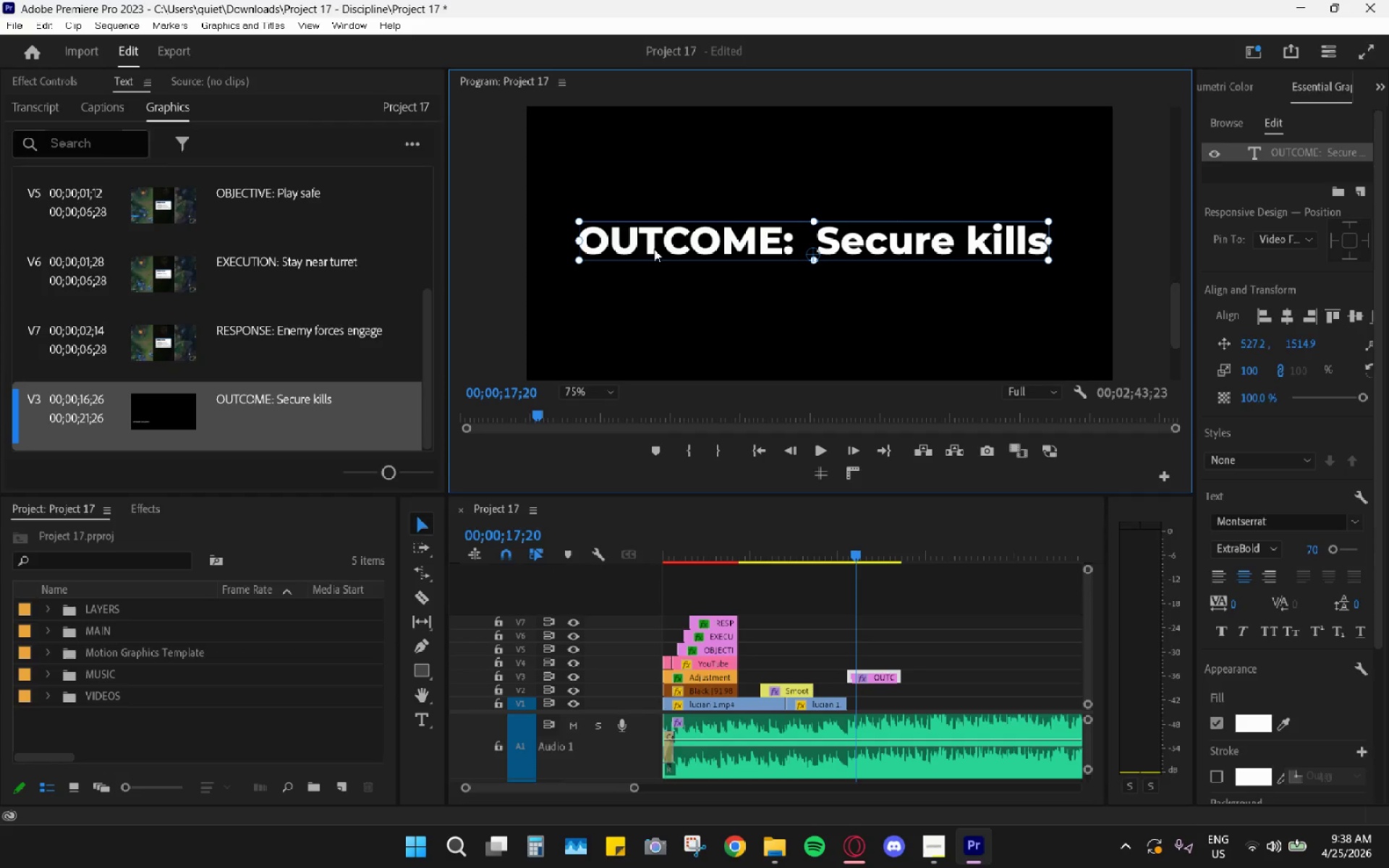 
left_click_drag(start_coordinate=[587, 395], to_coordinate=[585, 402])
 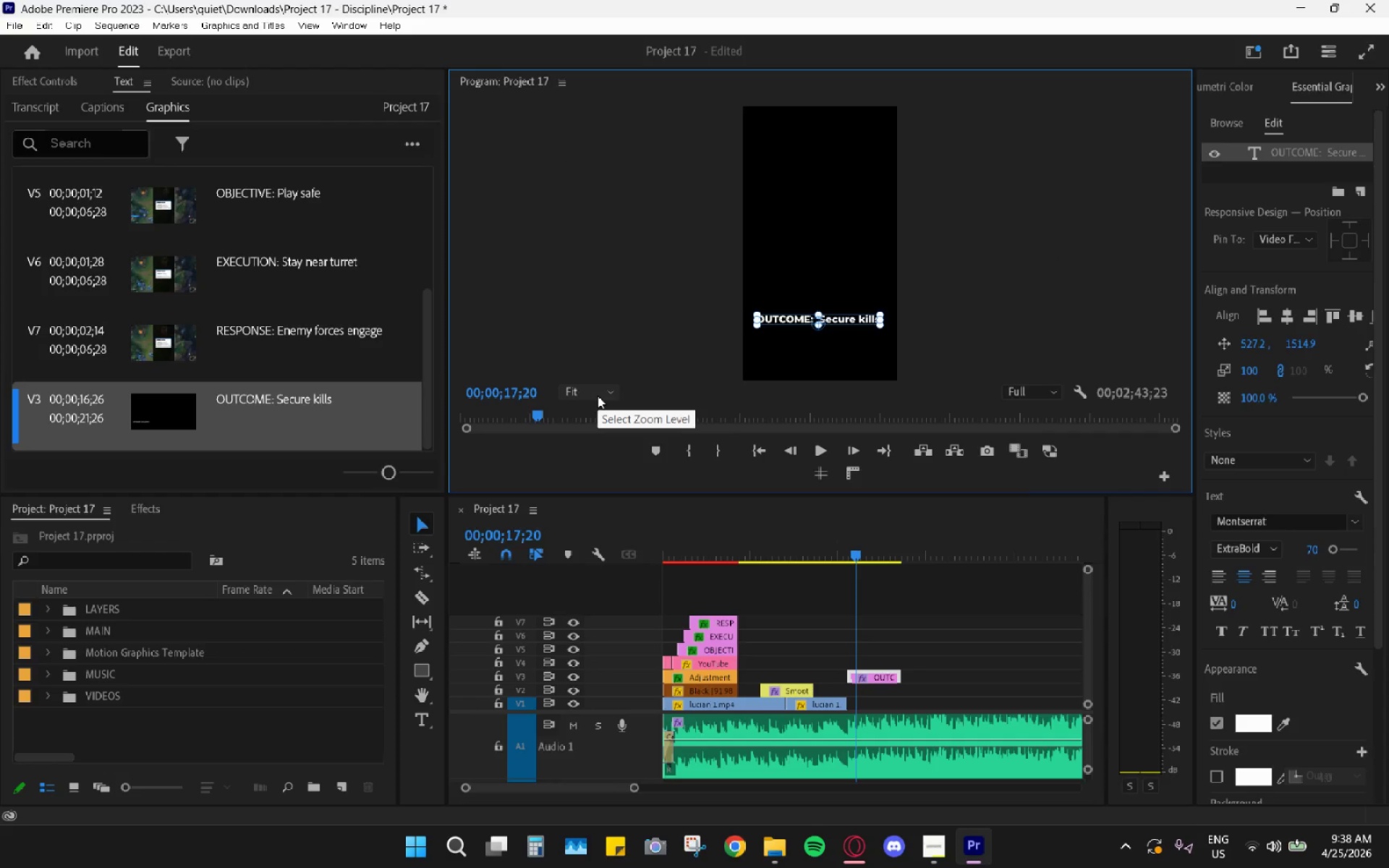 
left_click([598, 396])
 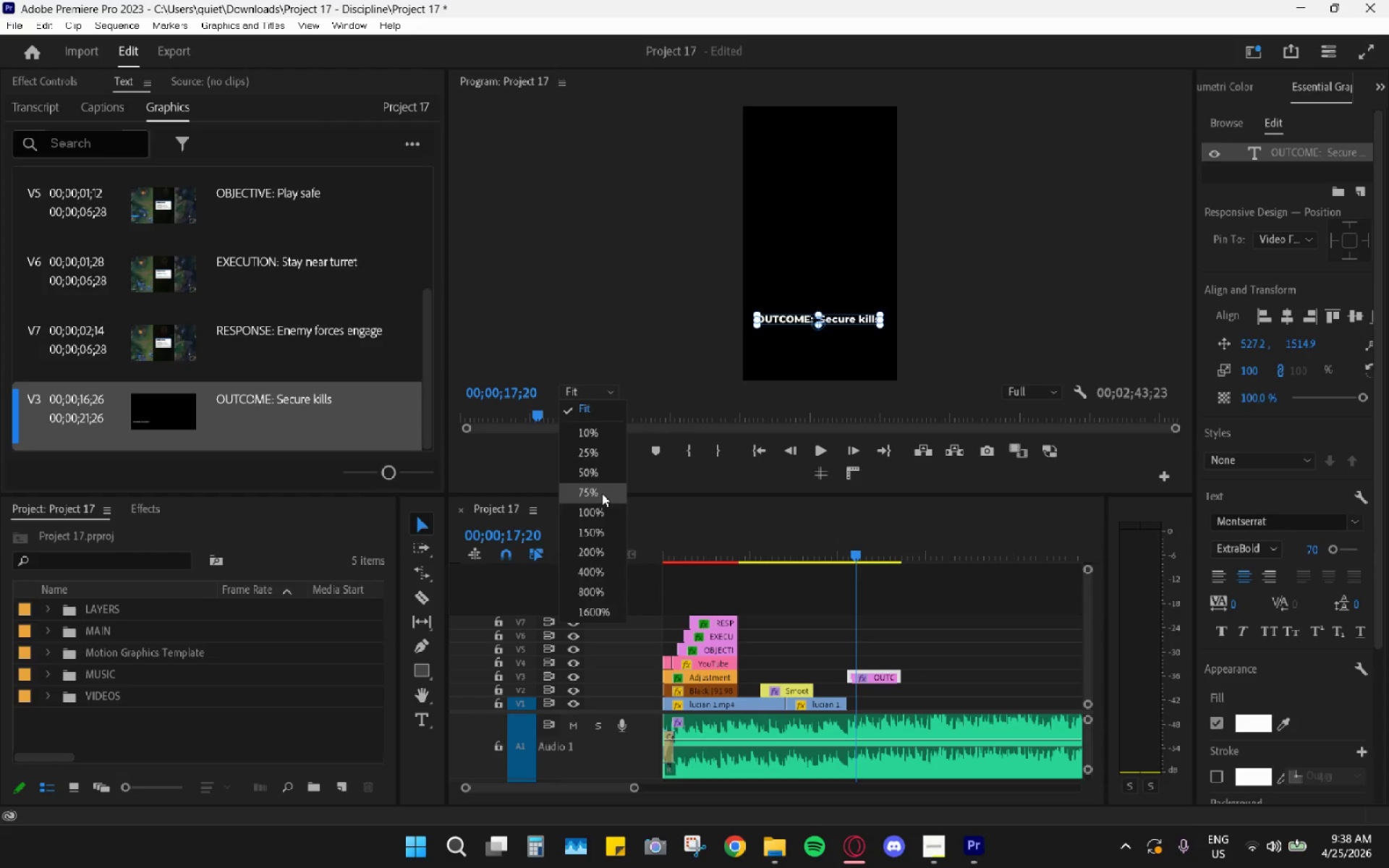 
left_click([600, 485])
 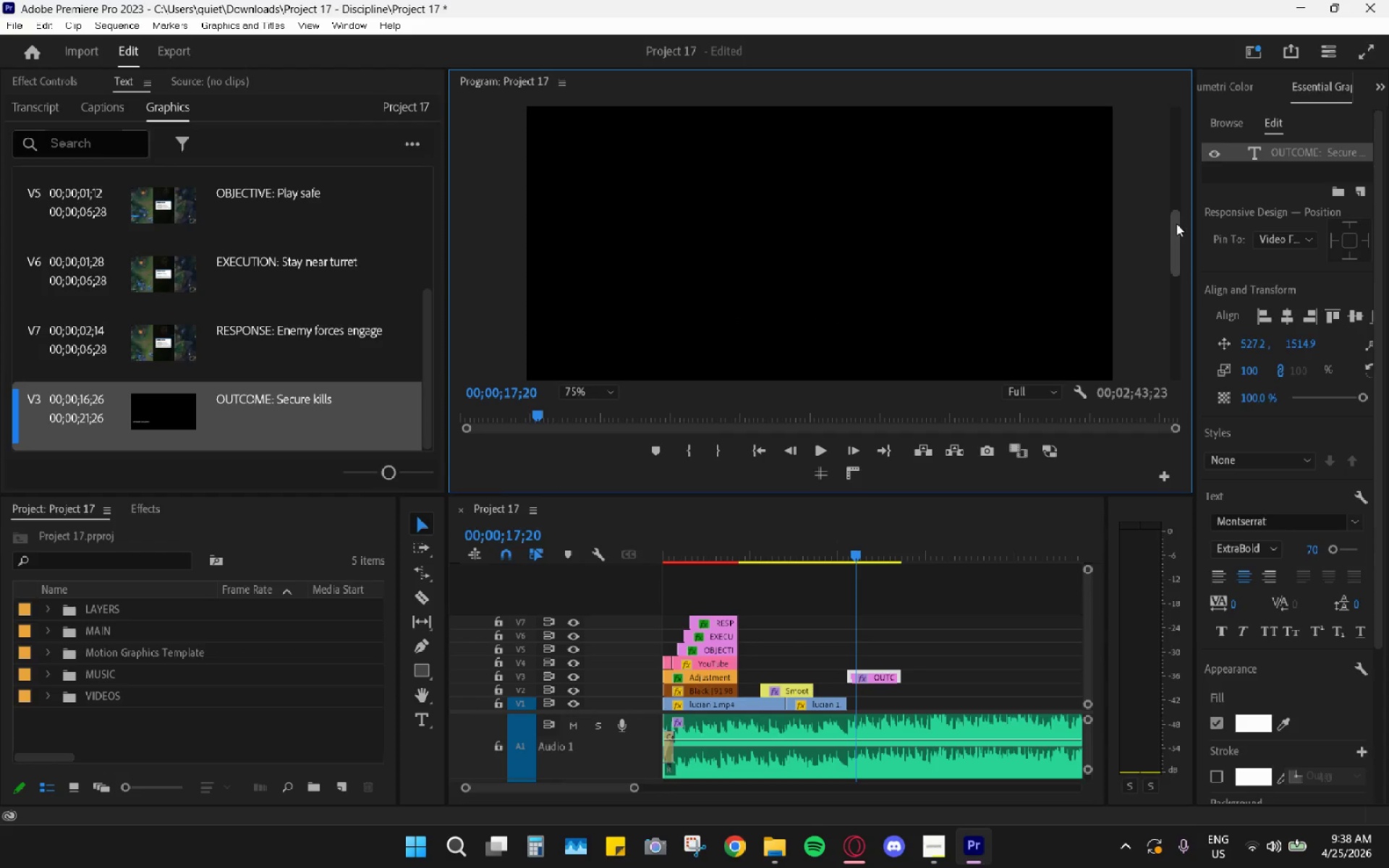 
left_click_drag(start_coordinate=[1176, 226], to_coordinate=[1158, 292])
 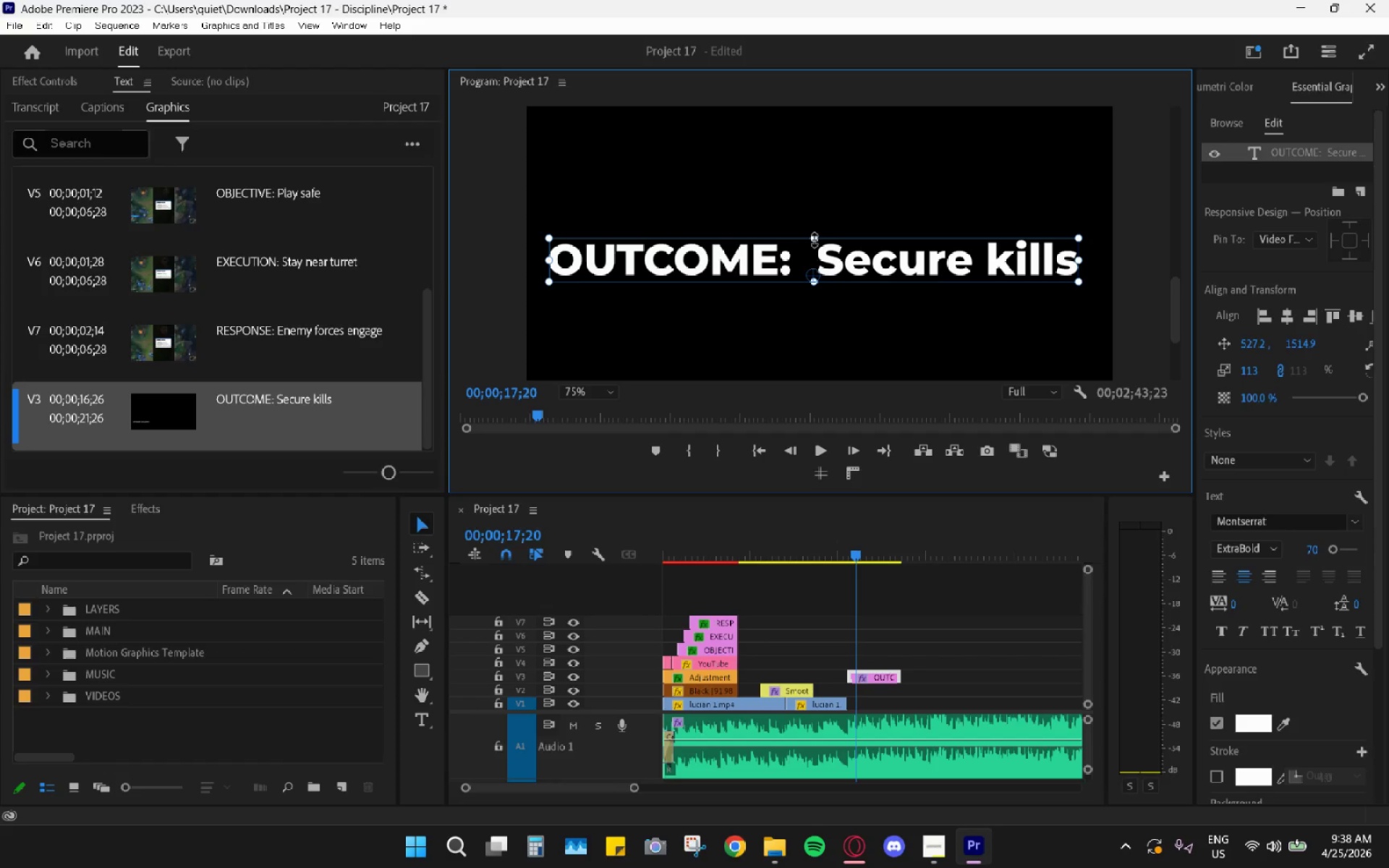 
wait(11.14)
 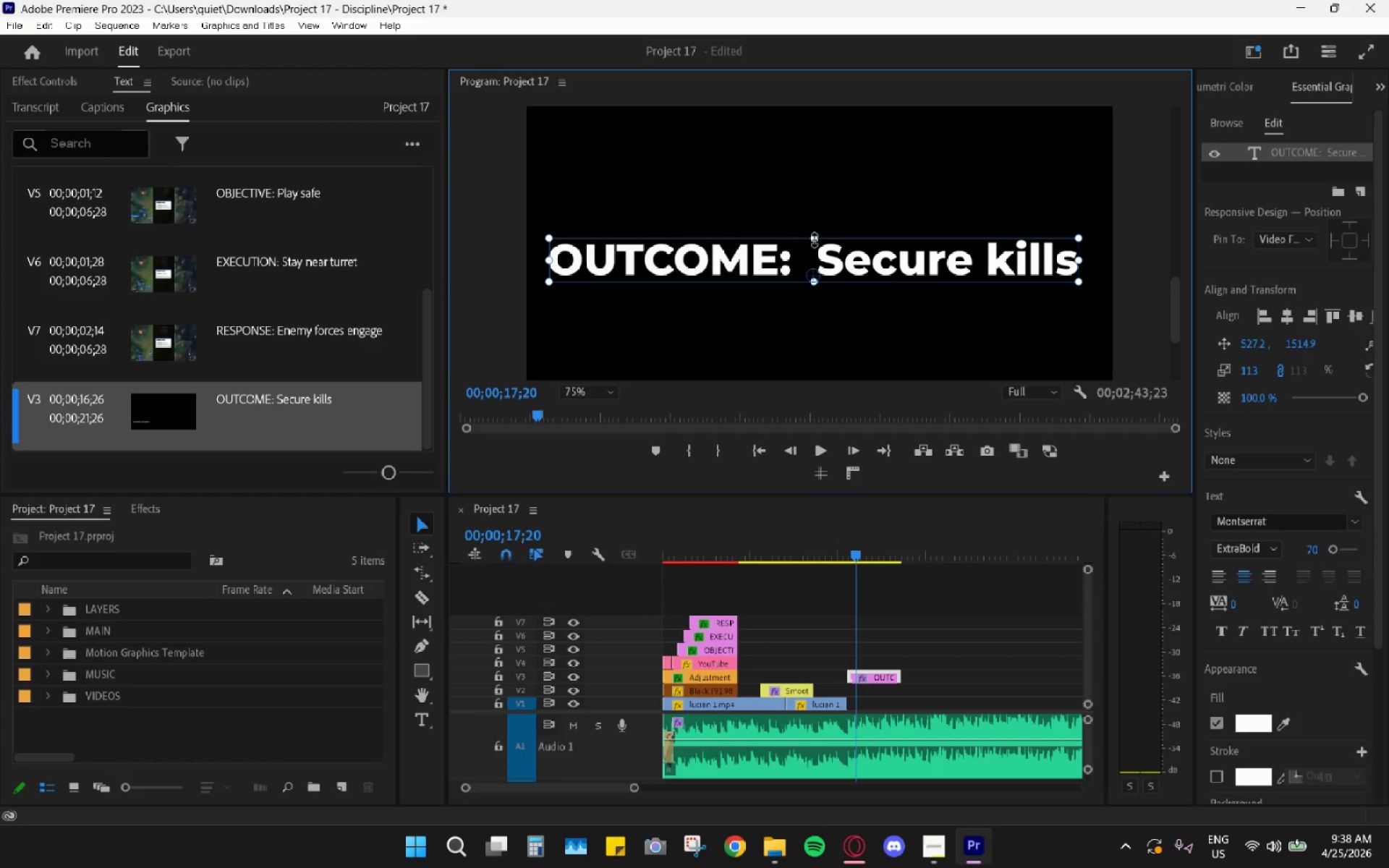 
left_click([836, 262])
 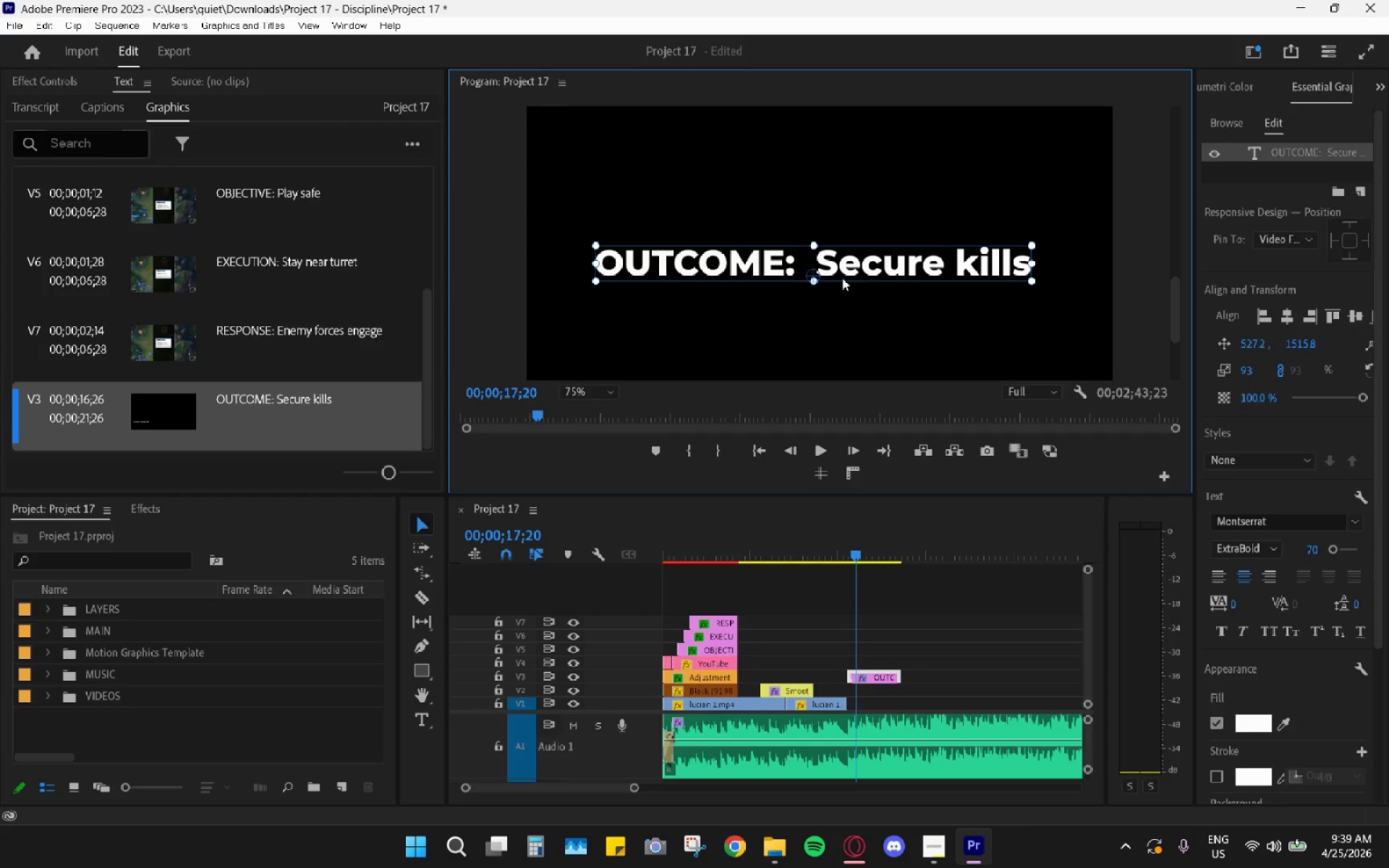 
double_click([839, 257])
 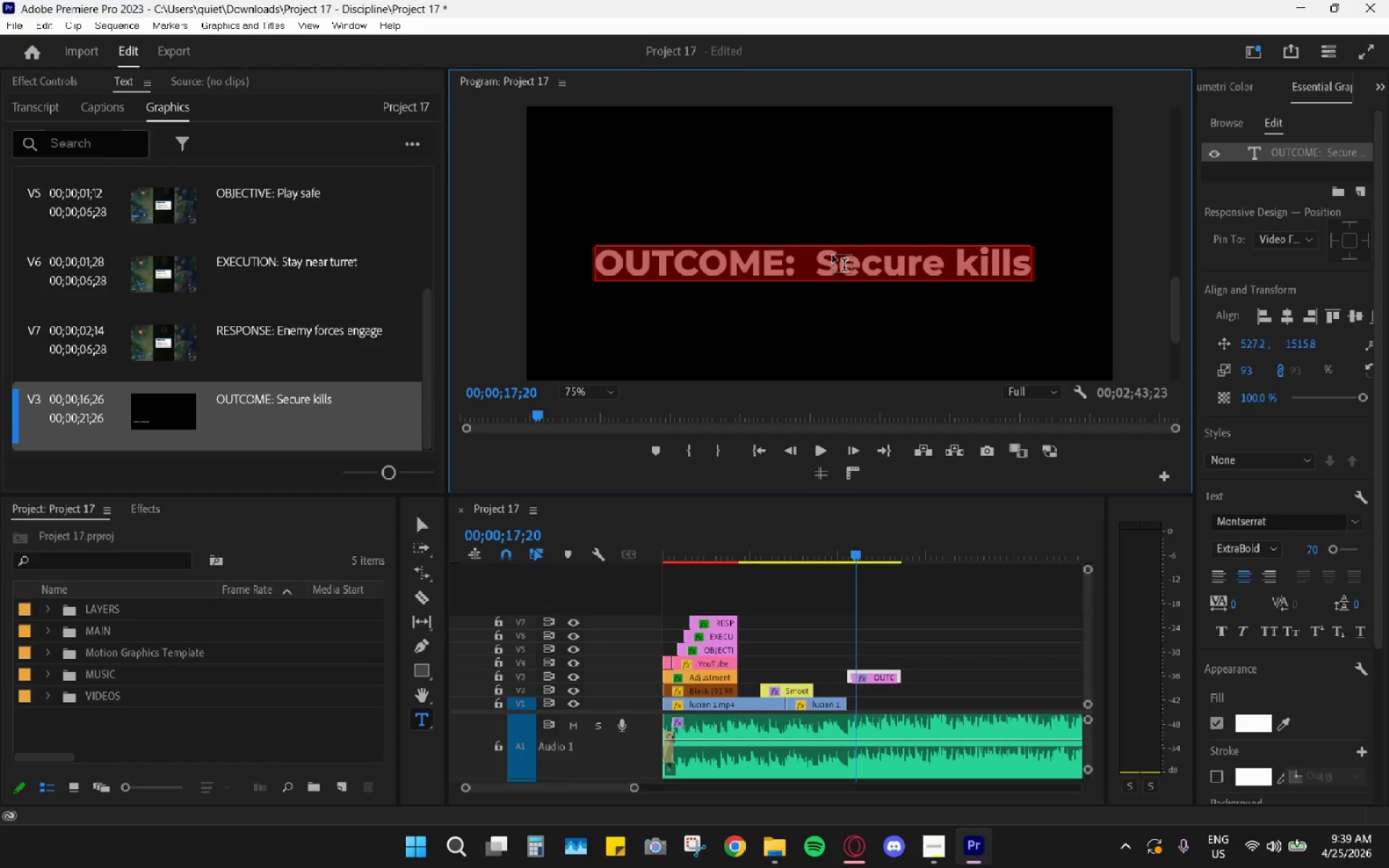 
triple_click([832, 256])
 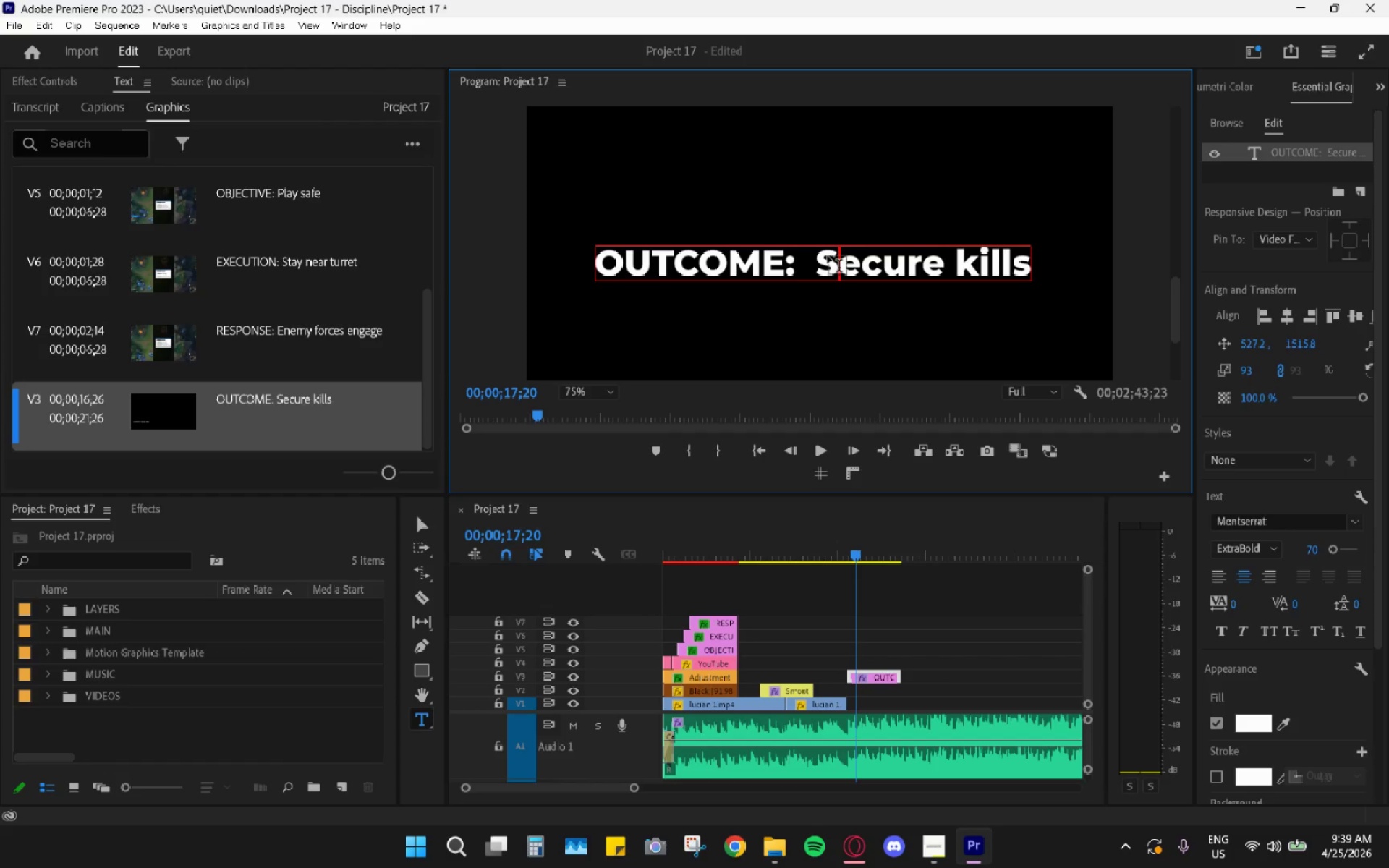 
left_click_drag(start_coordinate=[822, 256], to_coordinate=[1026, 268])
 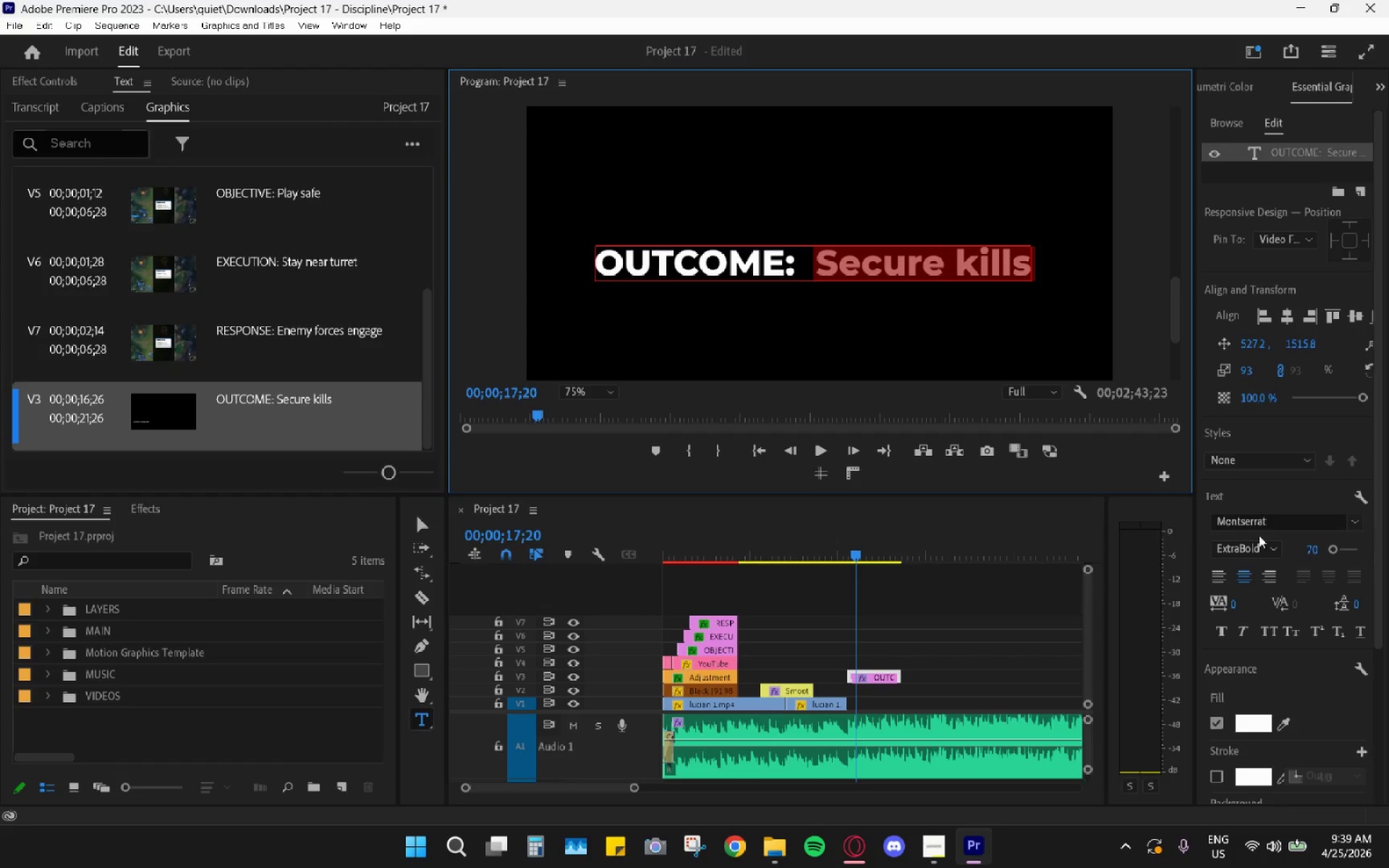 
left_click([1260, 550])
 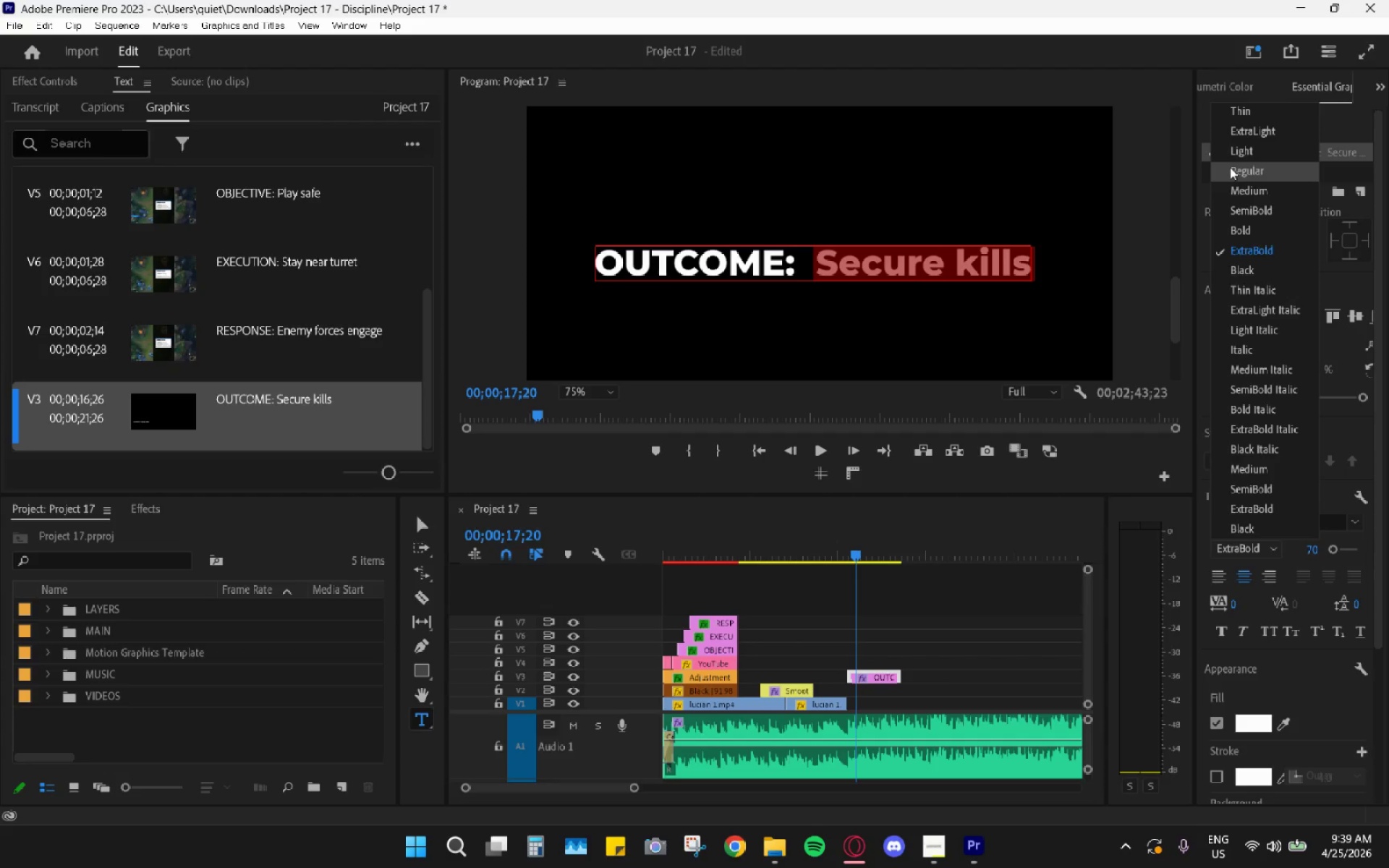 
left_click([1243, 176])
 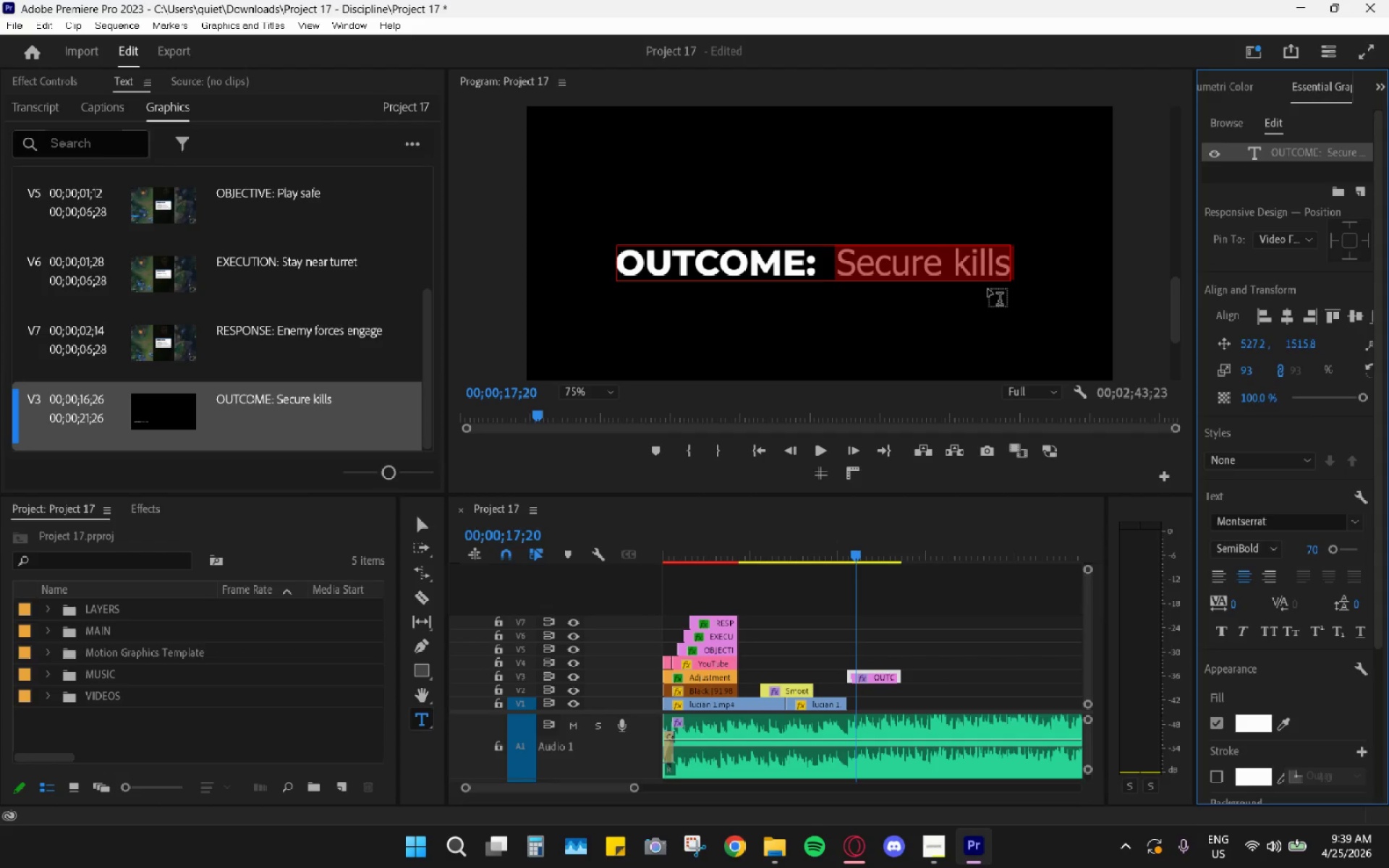 
left_click([971, 262])
 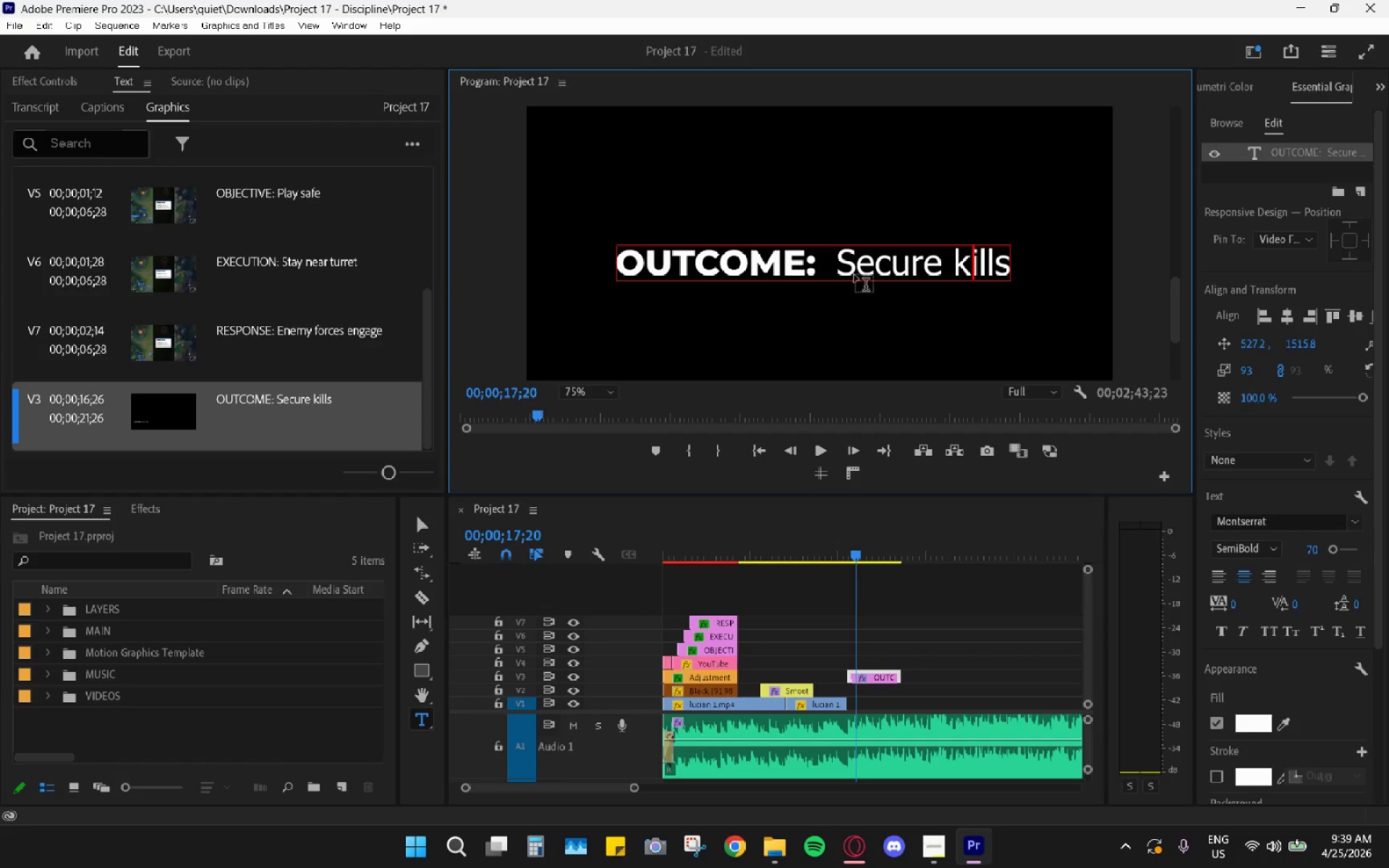 
double_click([828, 263])
 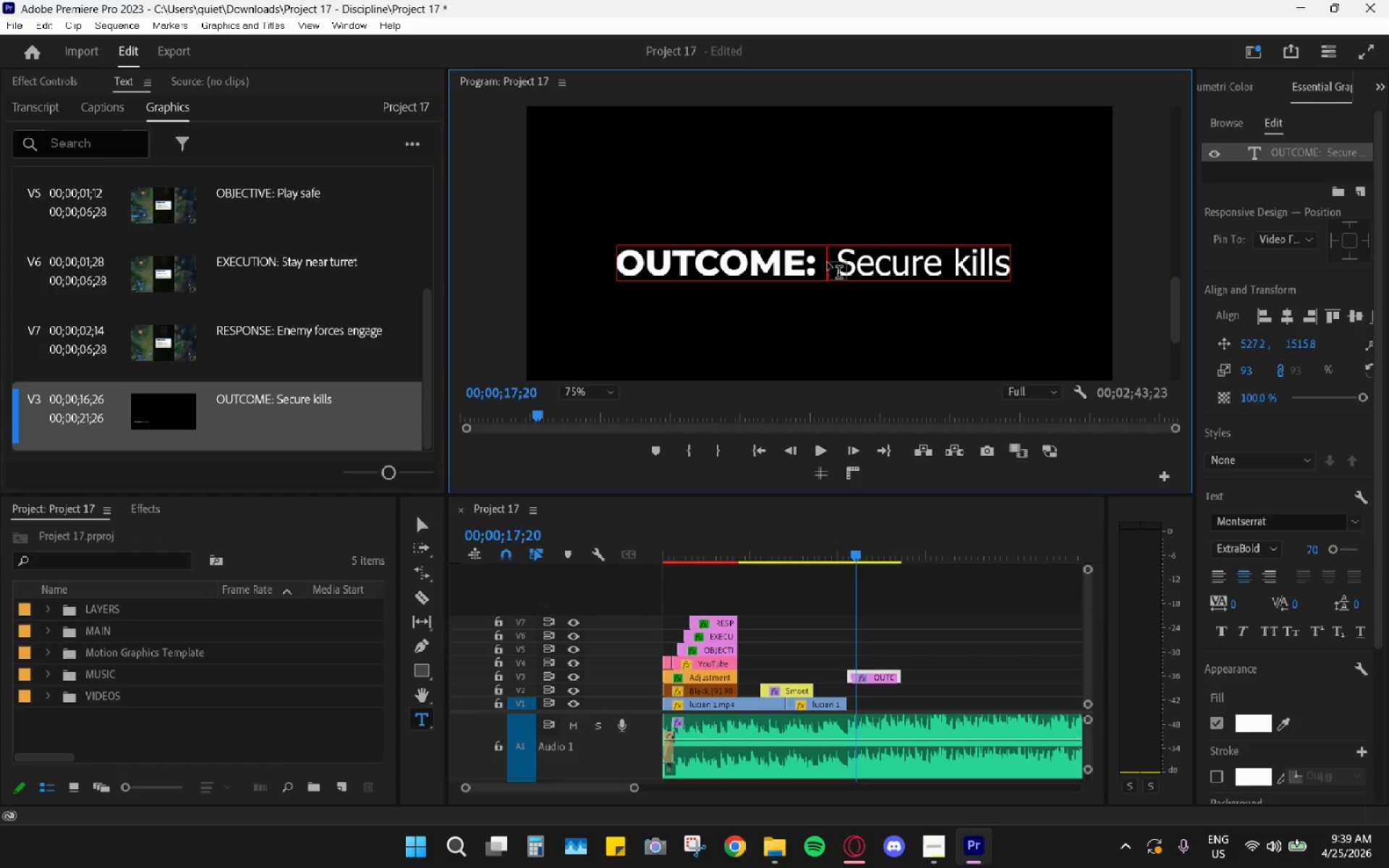 
triple_click([828, 263])
 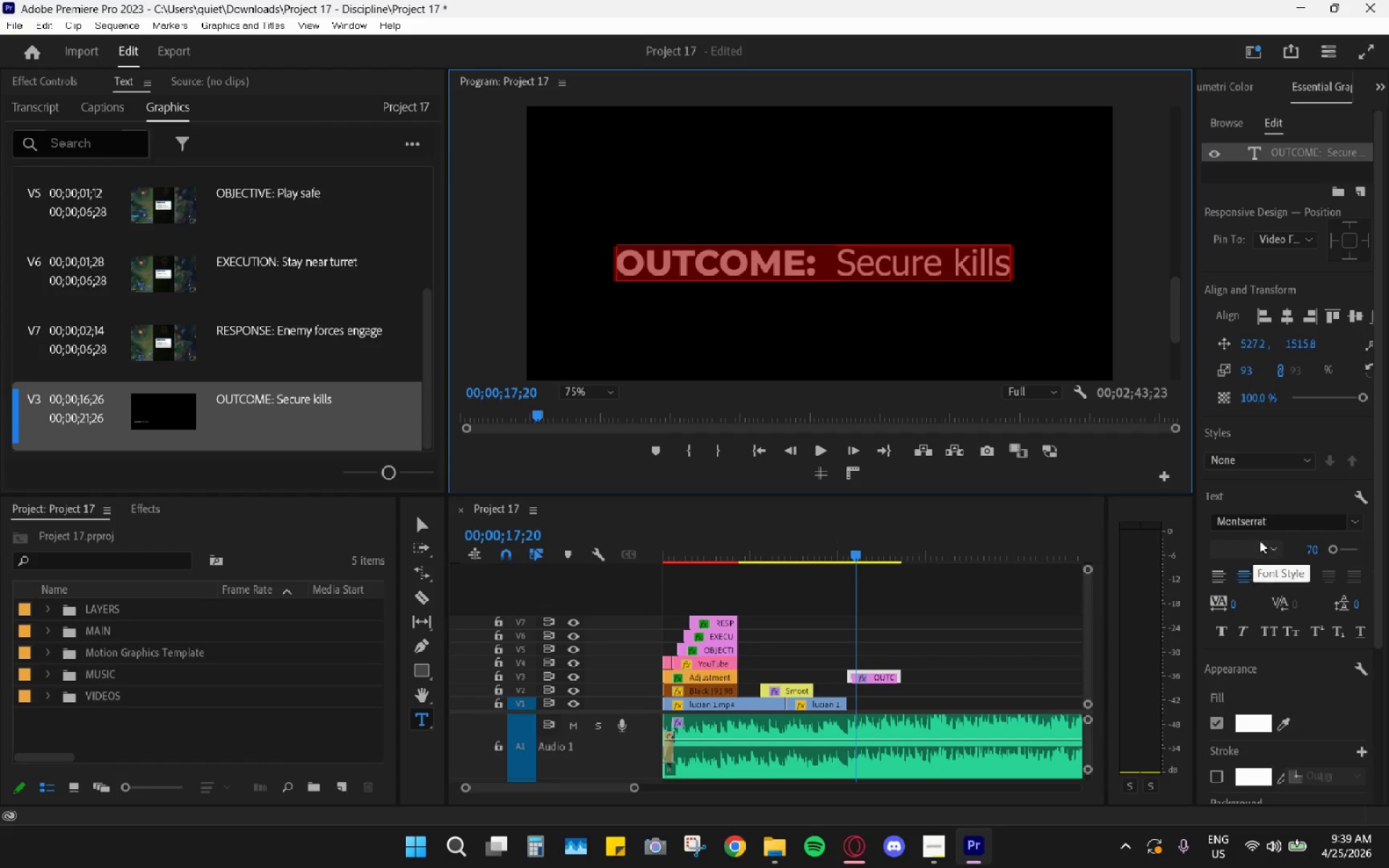 
left_click([1249, 548])
 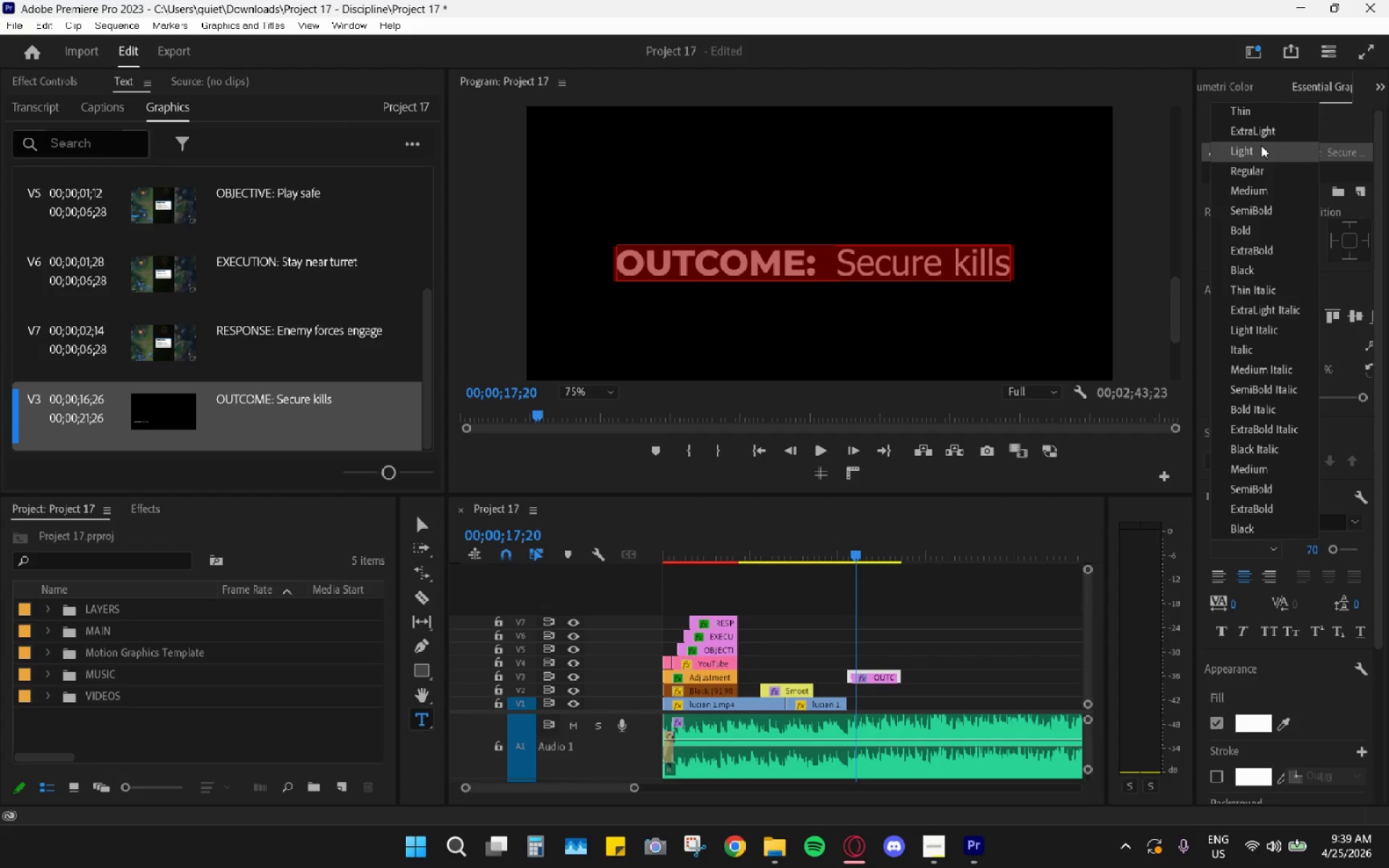 
left_click_drag(start_coordinate=[1260, 148], to_coordinate=[1260, 157])
 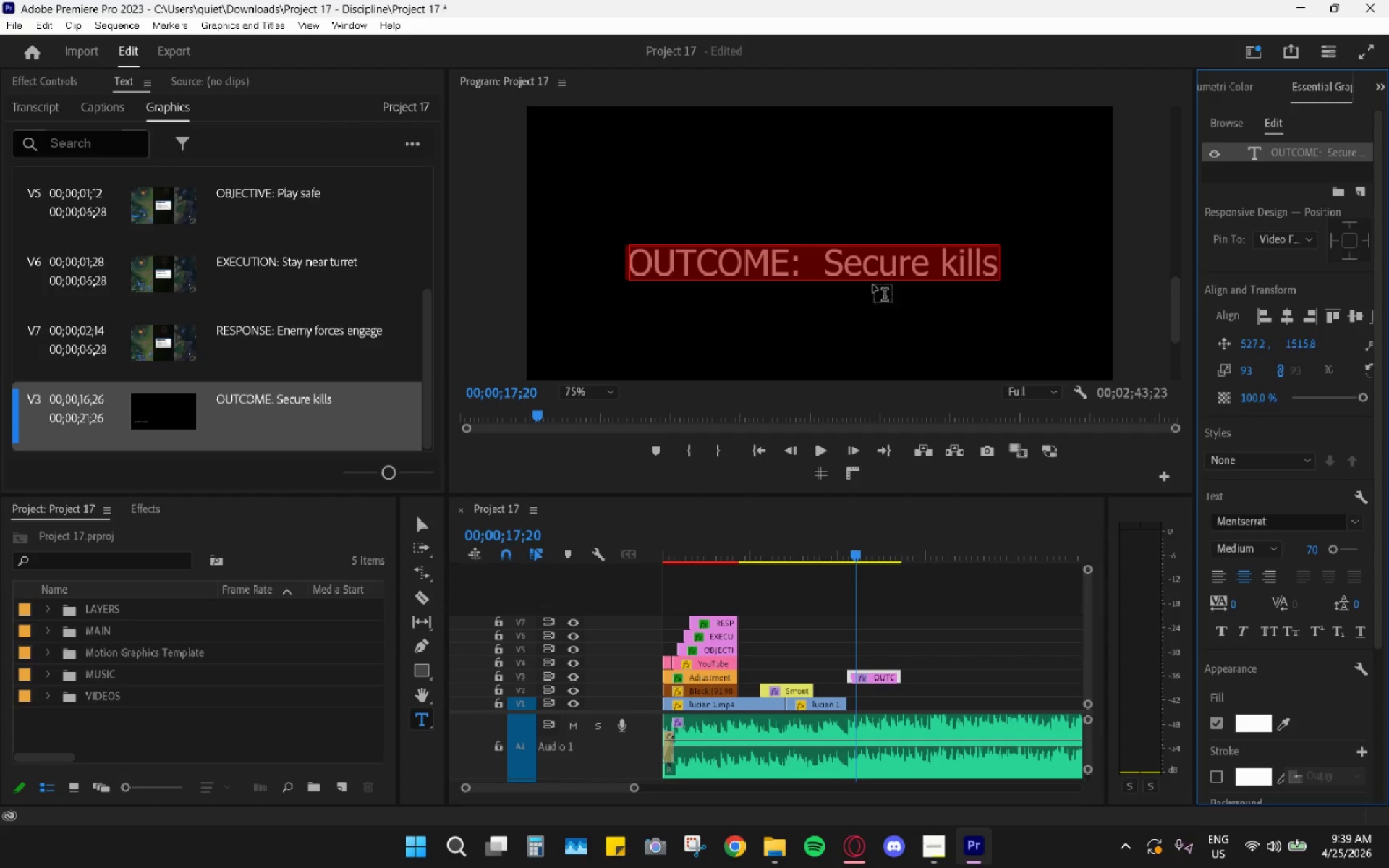 
left_click([885, 258])
 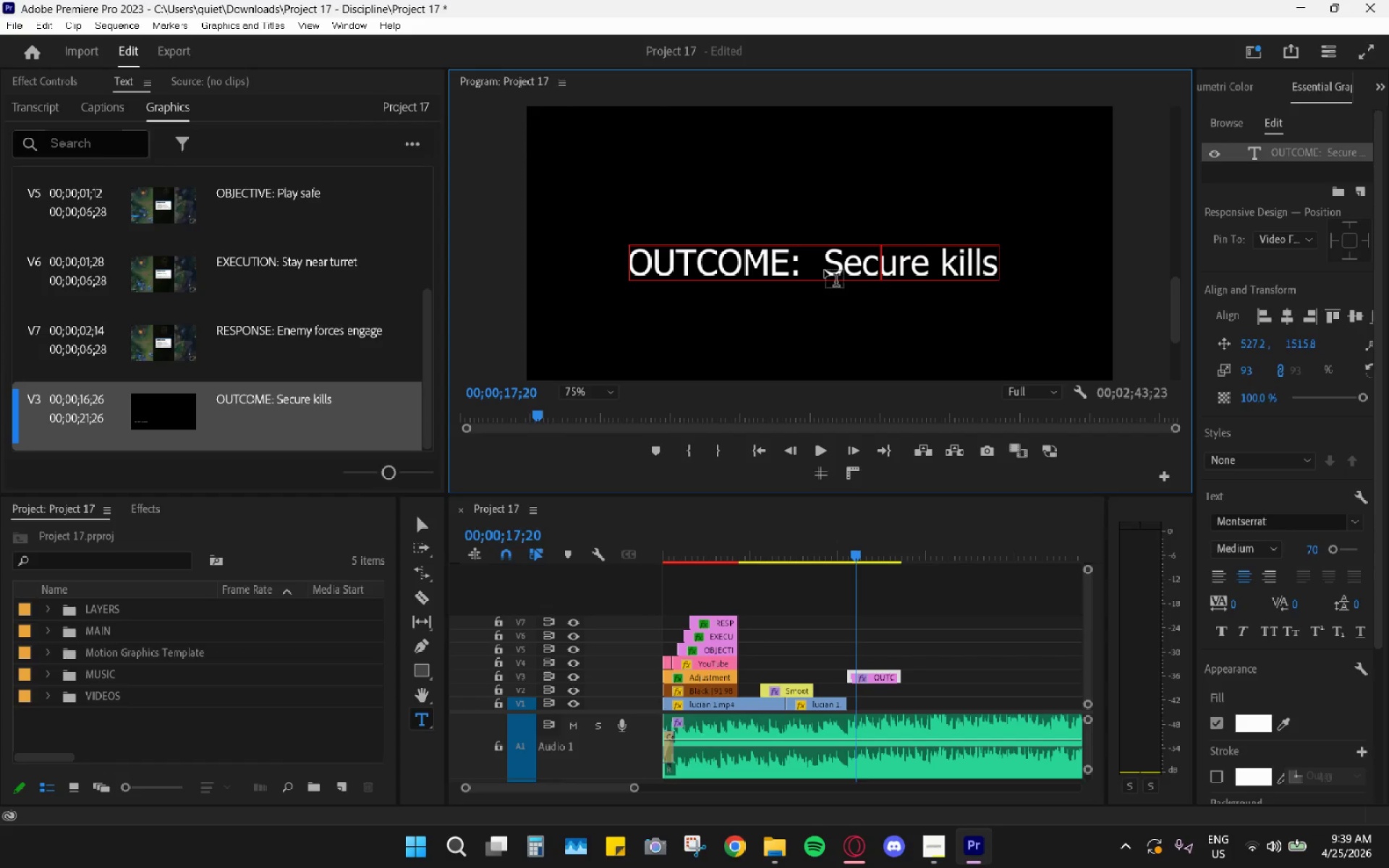 
left_click_drag(start_coordinate=[828, 262], to_coordinate=[995, 265])
 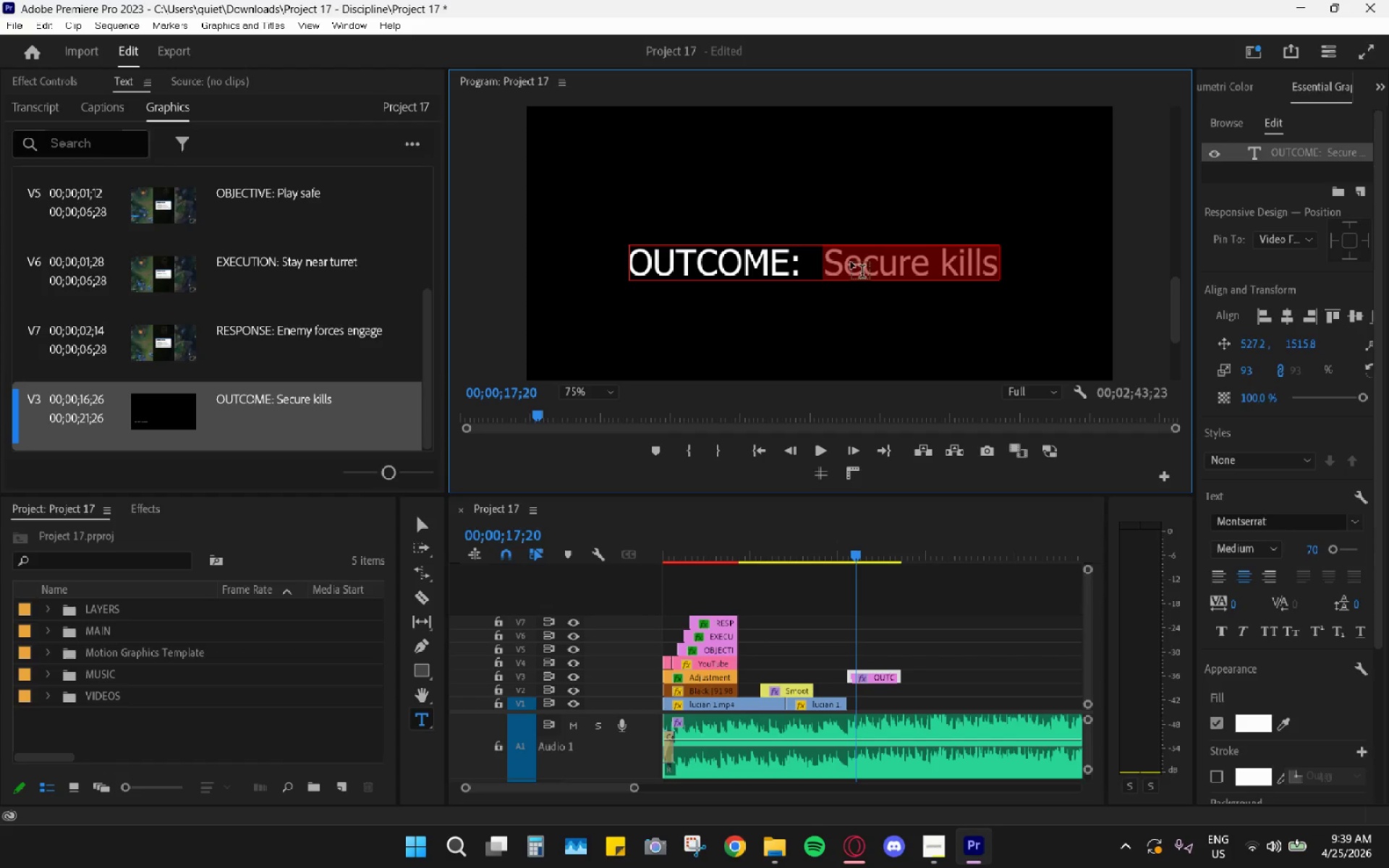 
left_click([812, 253])
 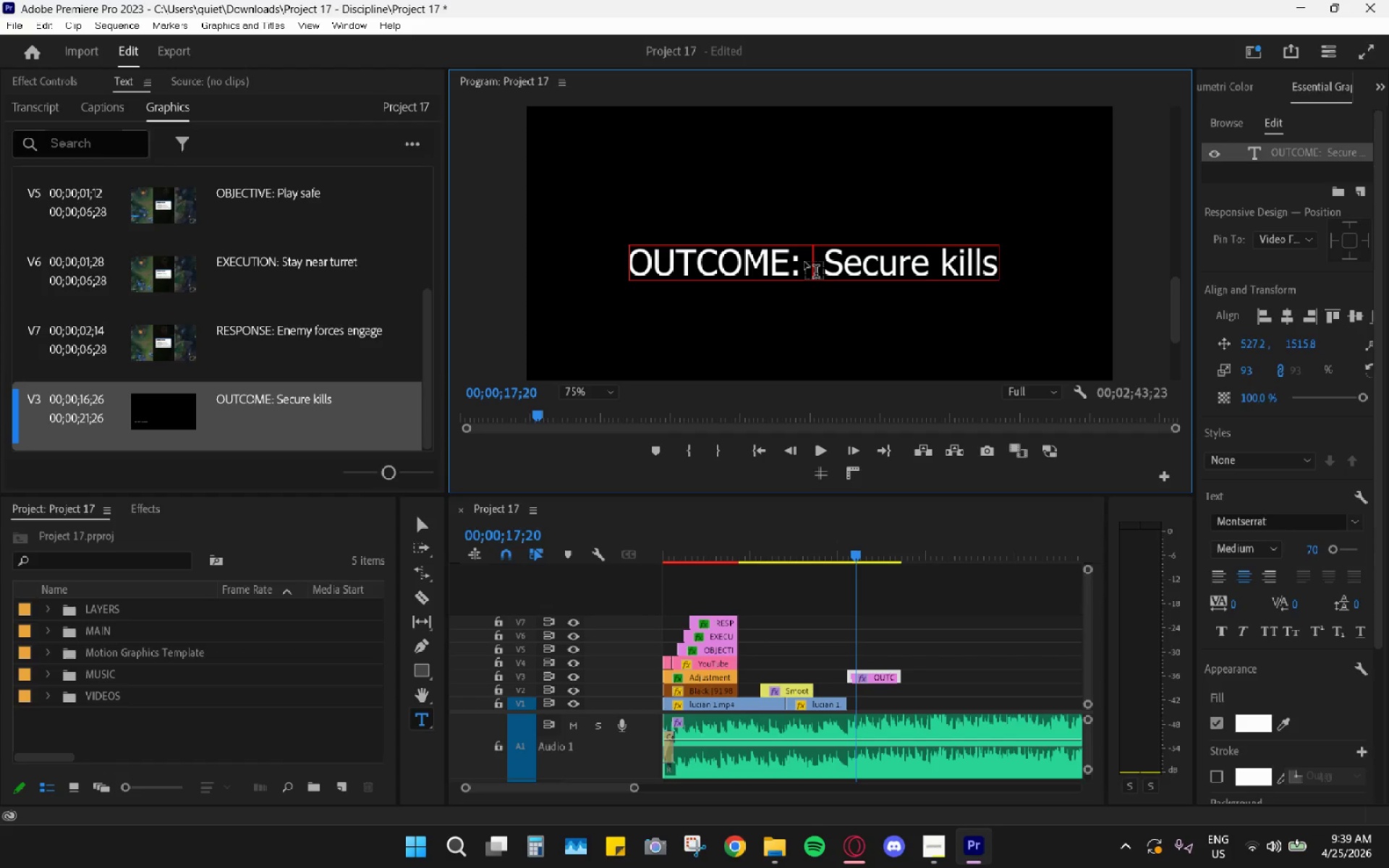 
left_click_drag(start_coordinate=[803, 264], to_coordinate=[653, 272])
 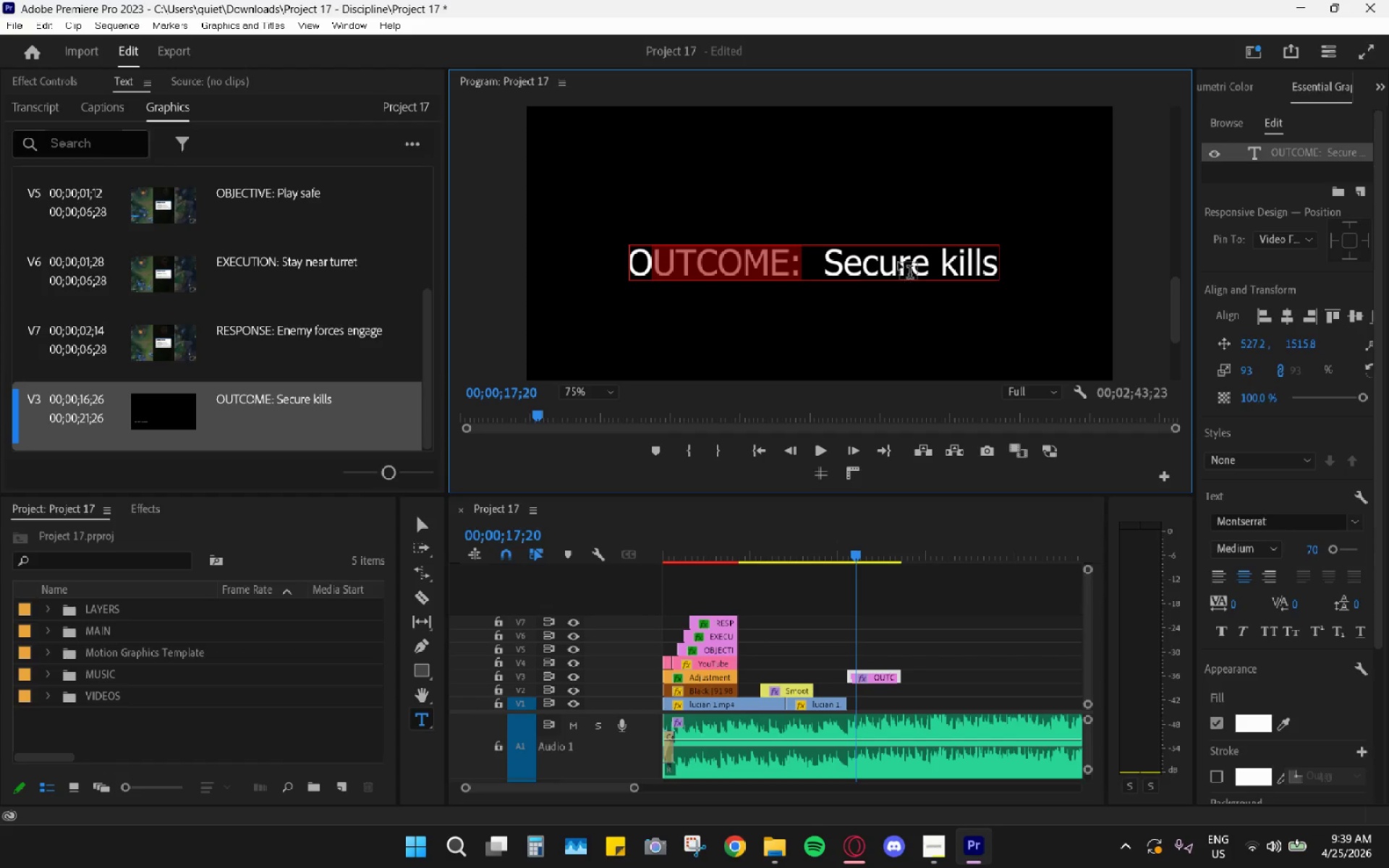 
left_click([899, 261])
 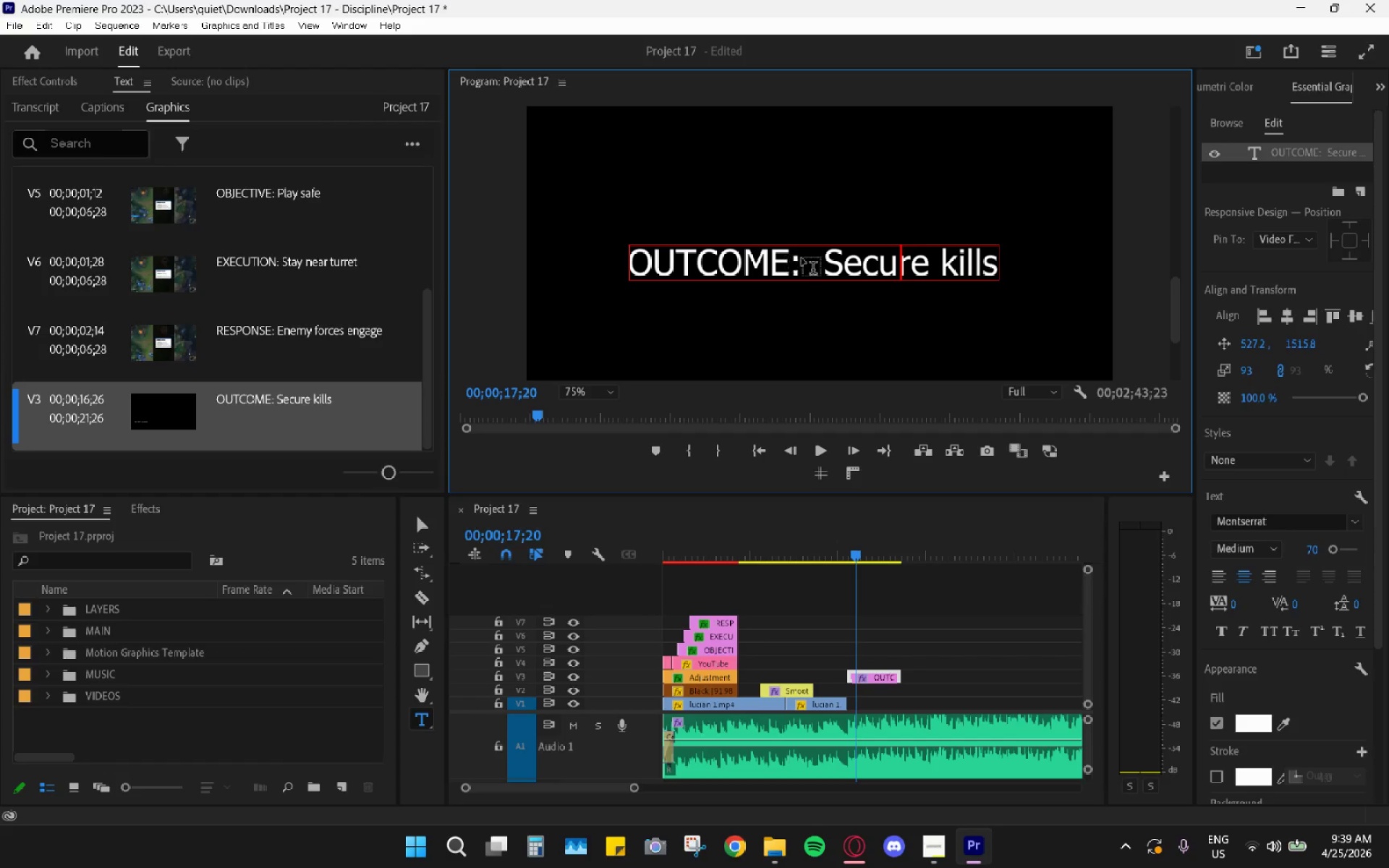 
left_click_drag(start_coordinate=[802, 258], to_coordinate=[603, 258])
 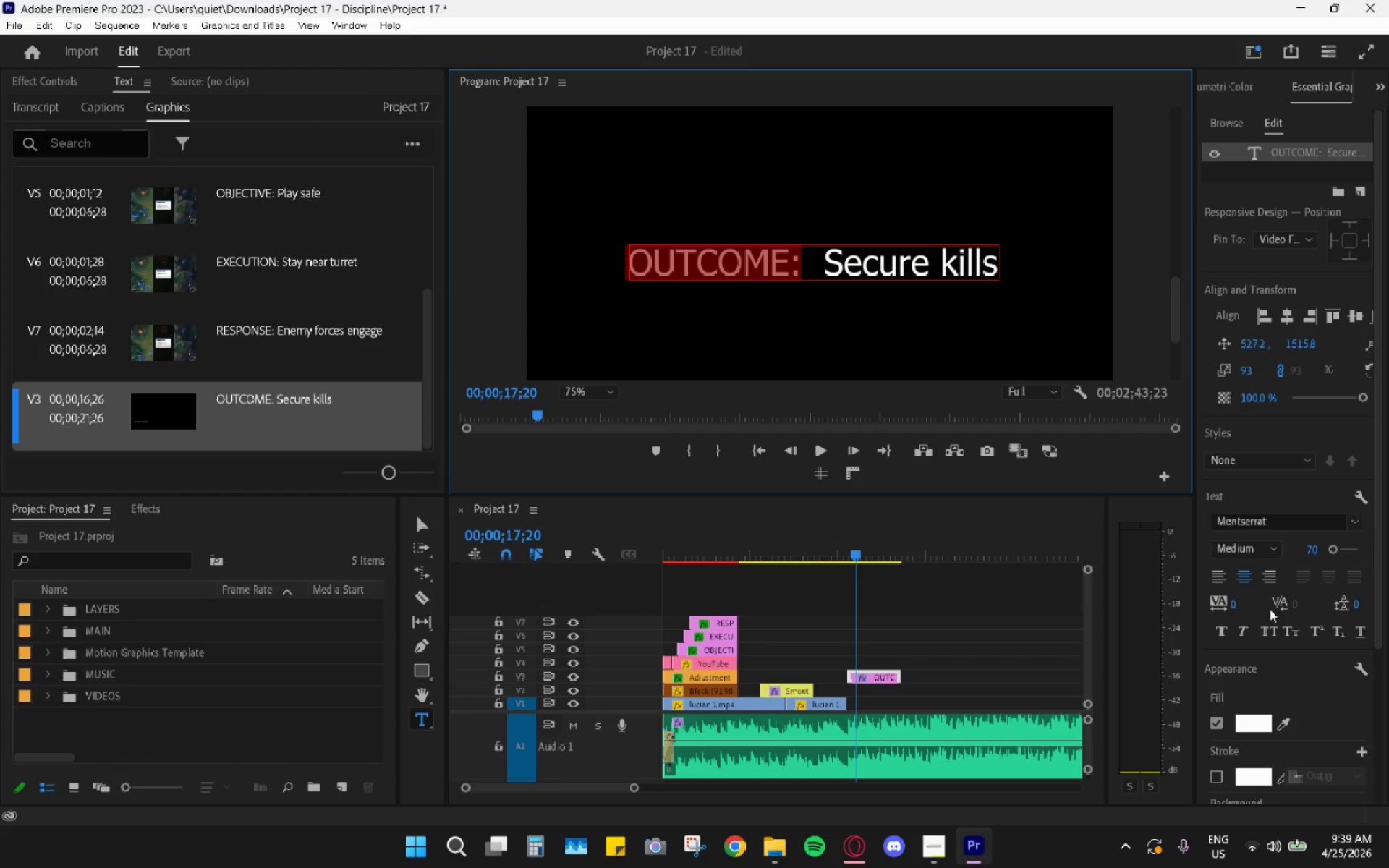 
mouse_move([1221, 604])
 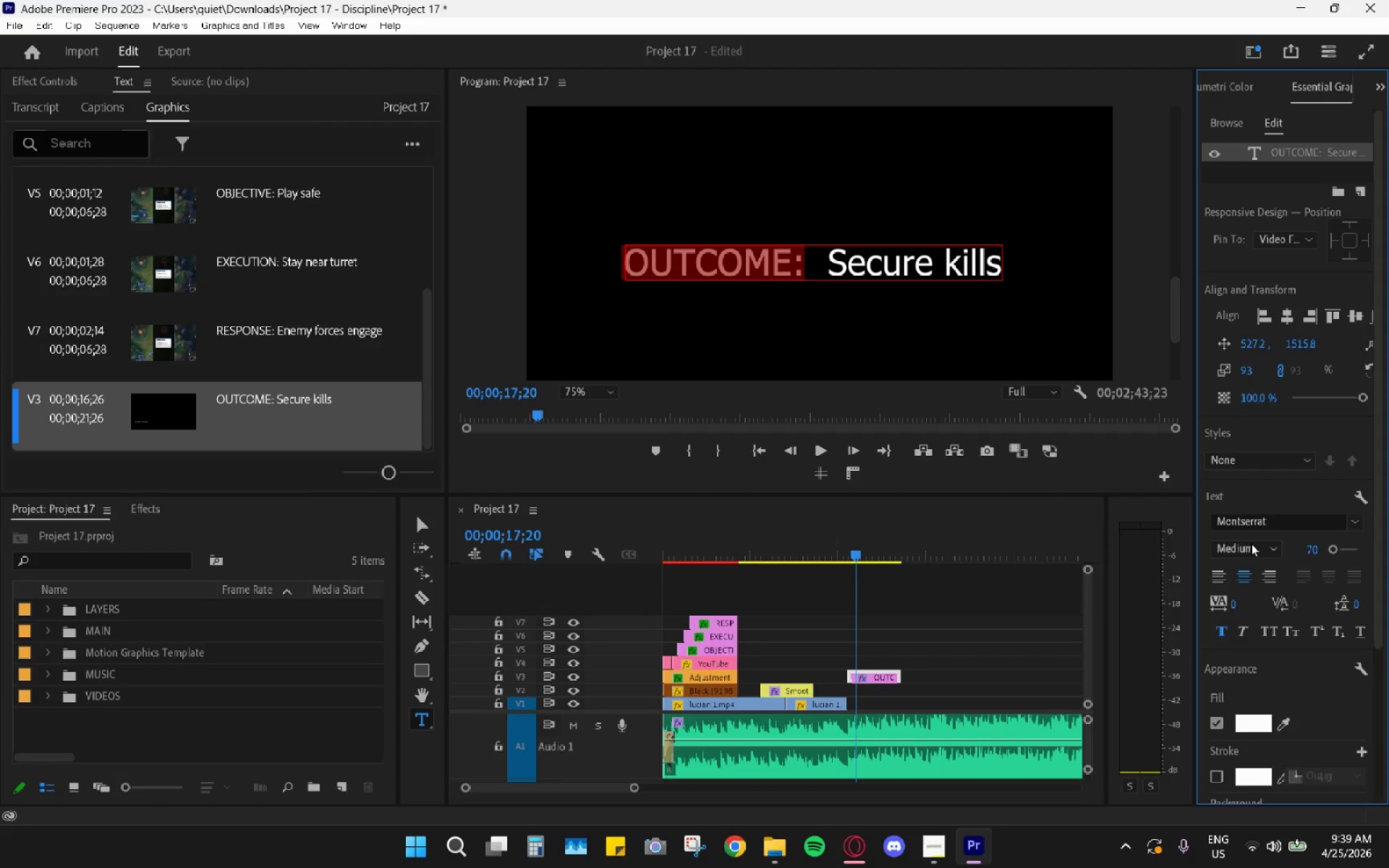 
left_click([1251, 557])
 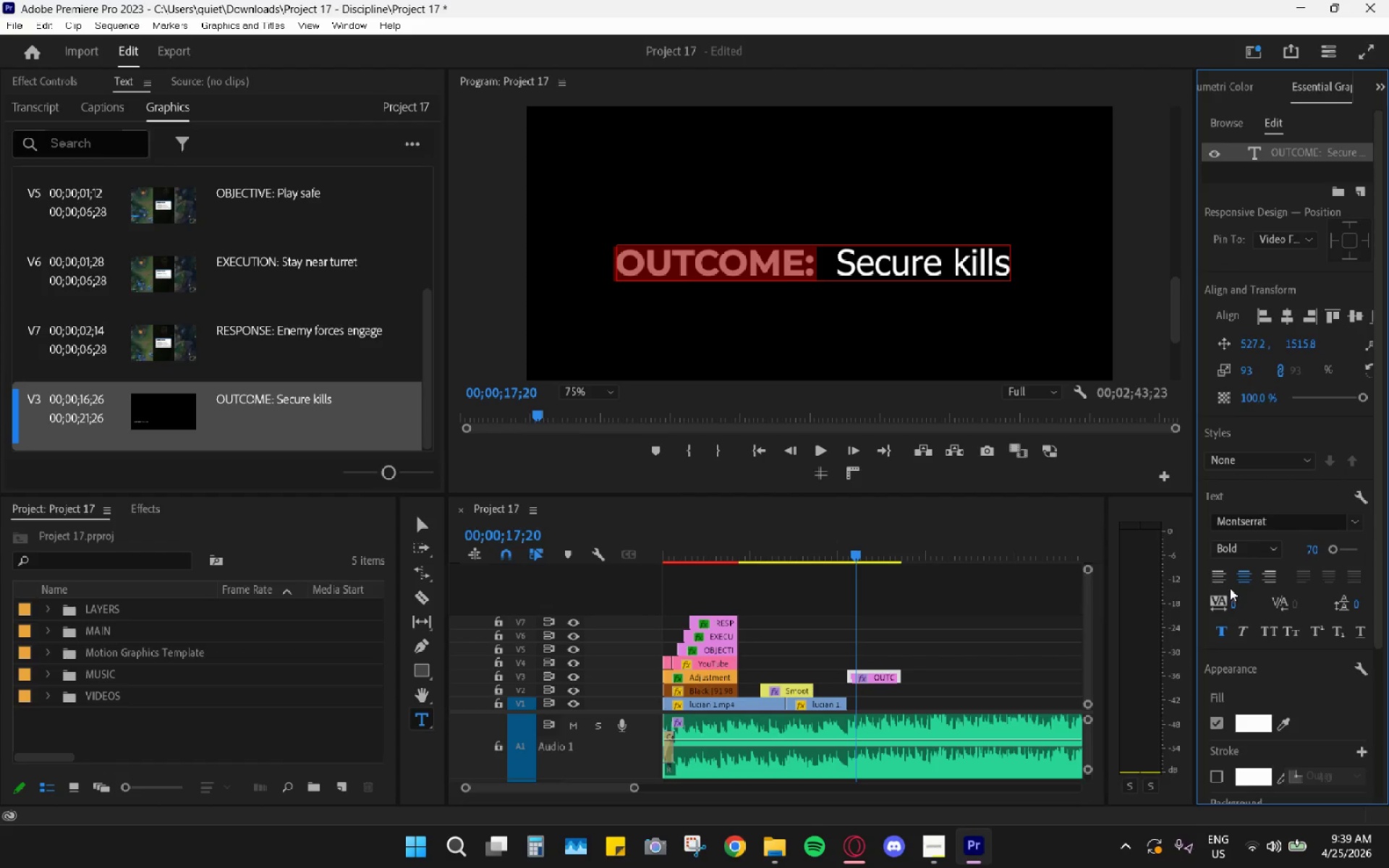 
left_click([1225, 629])
 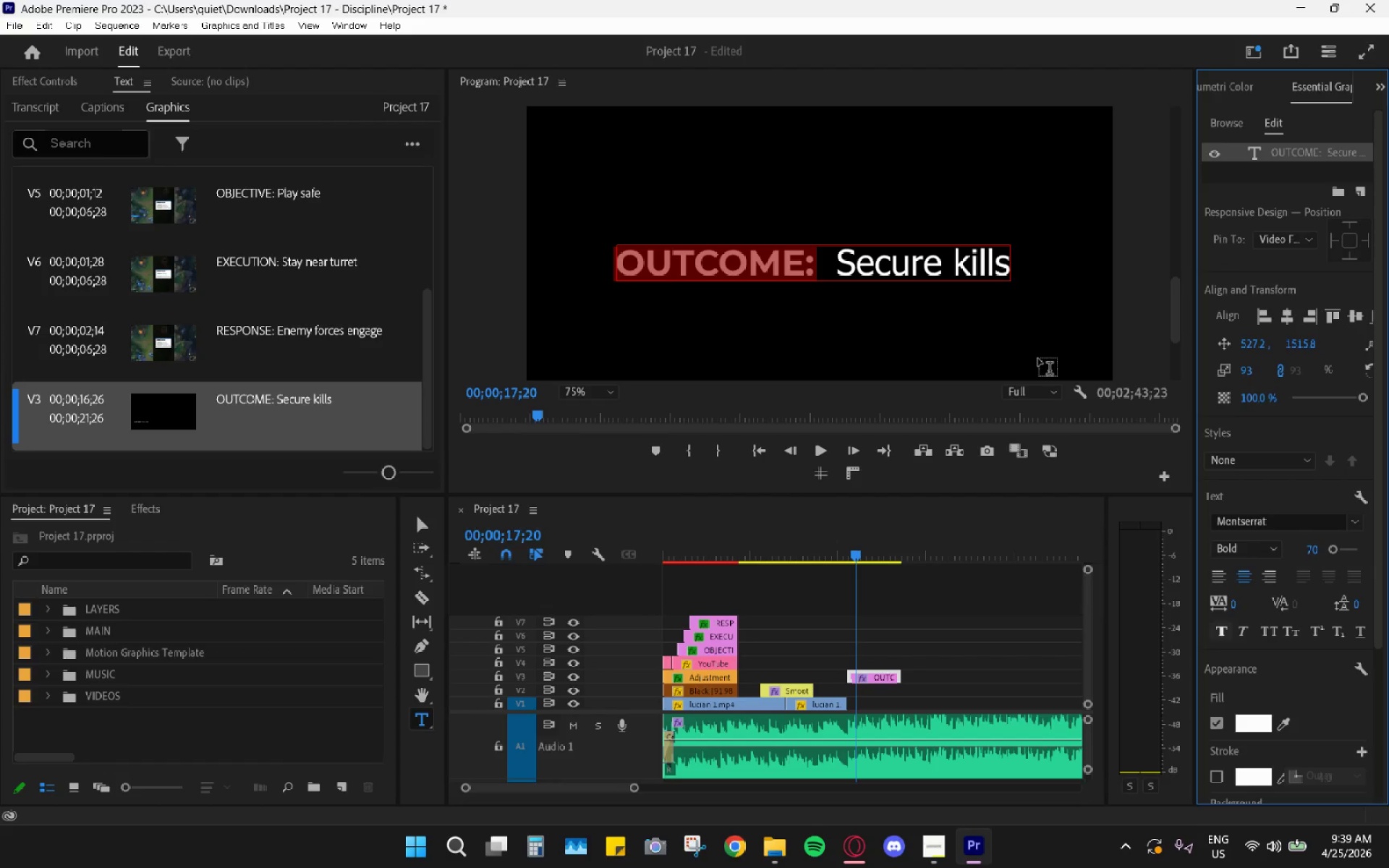 
left_click([898, 265])
 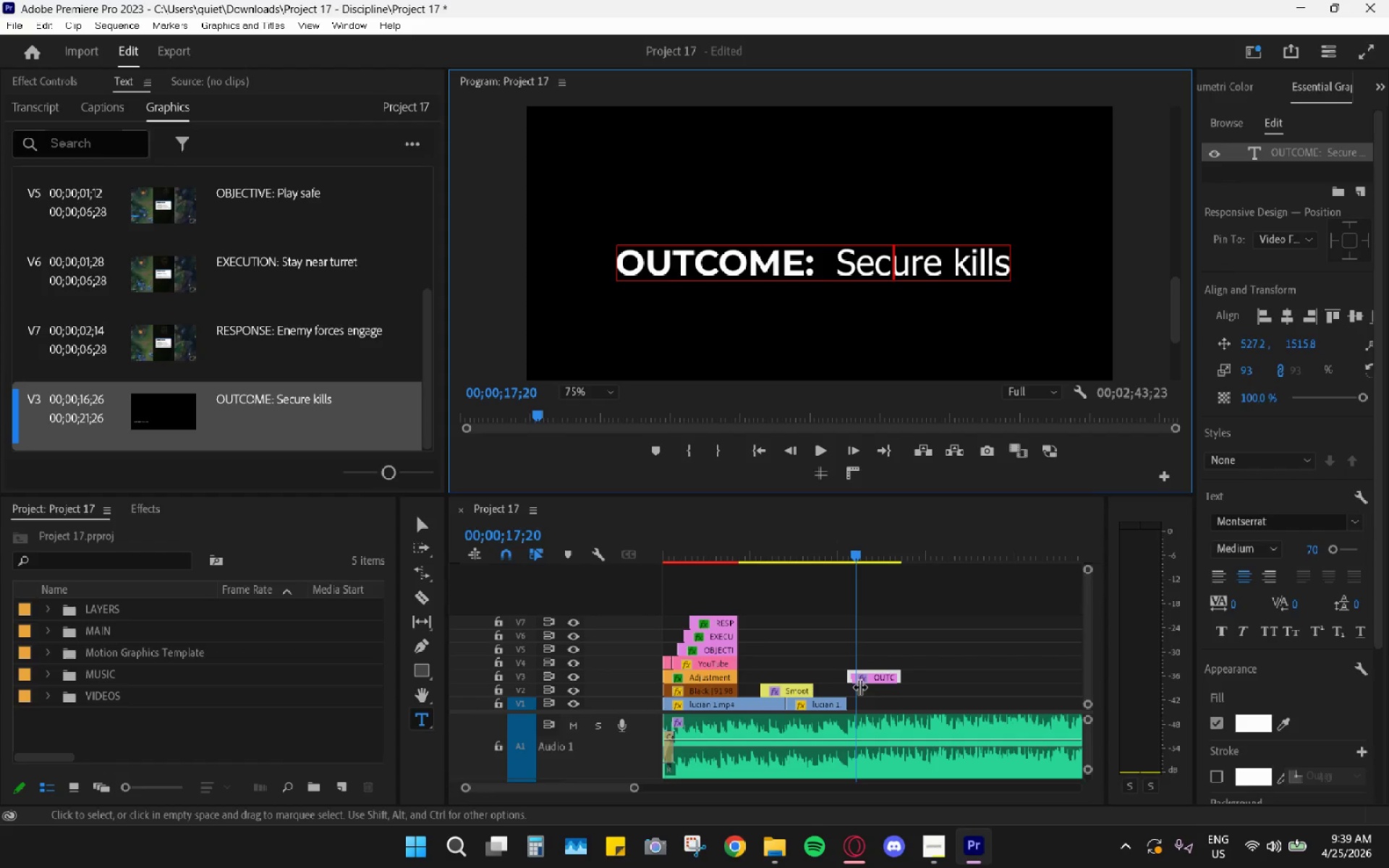 
left_click([899, 658])
 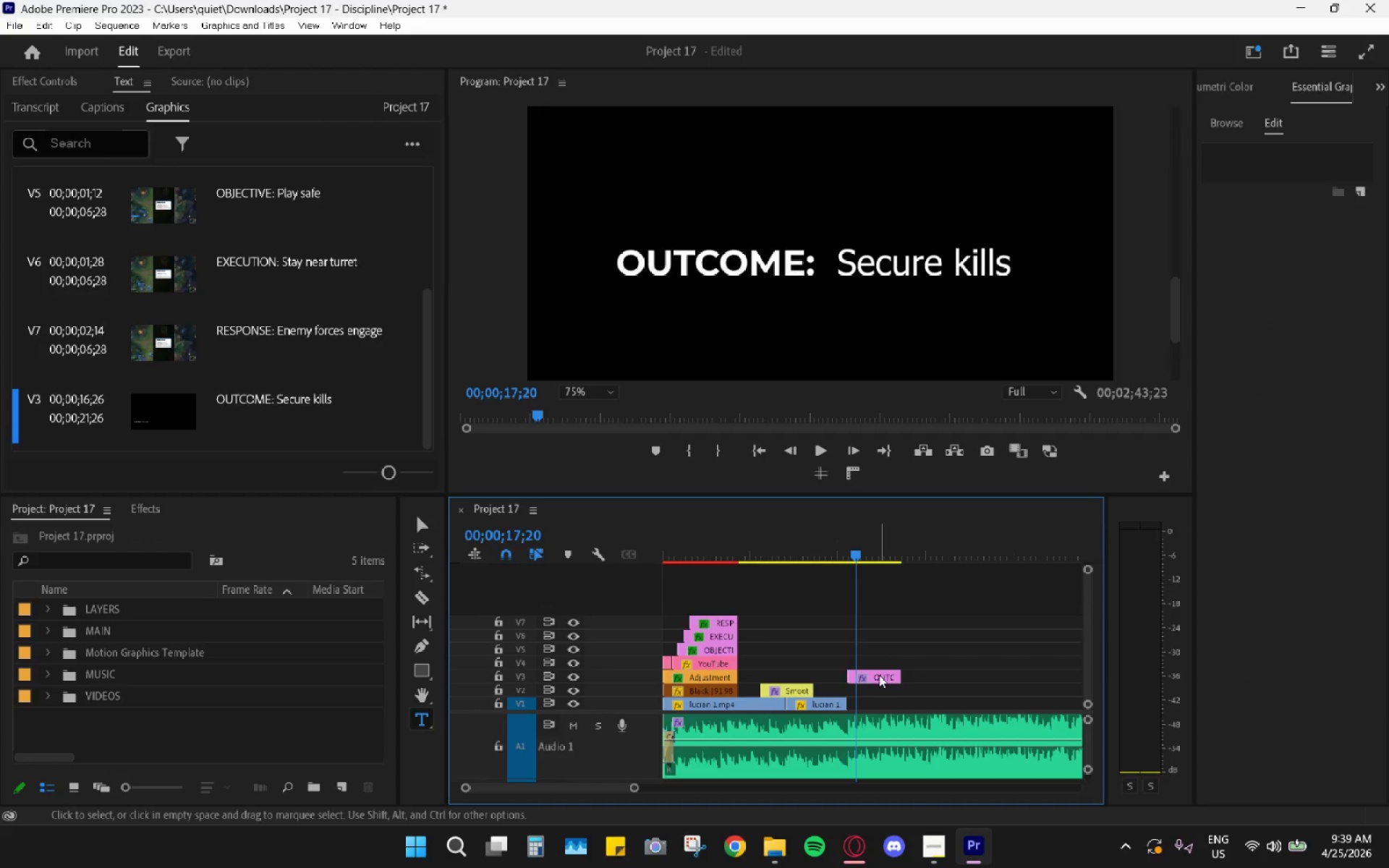 
left_click_drag(start_coordinate=[879, 675], to_coordinate=[825, 671])
 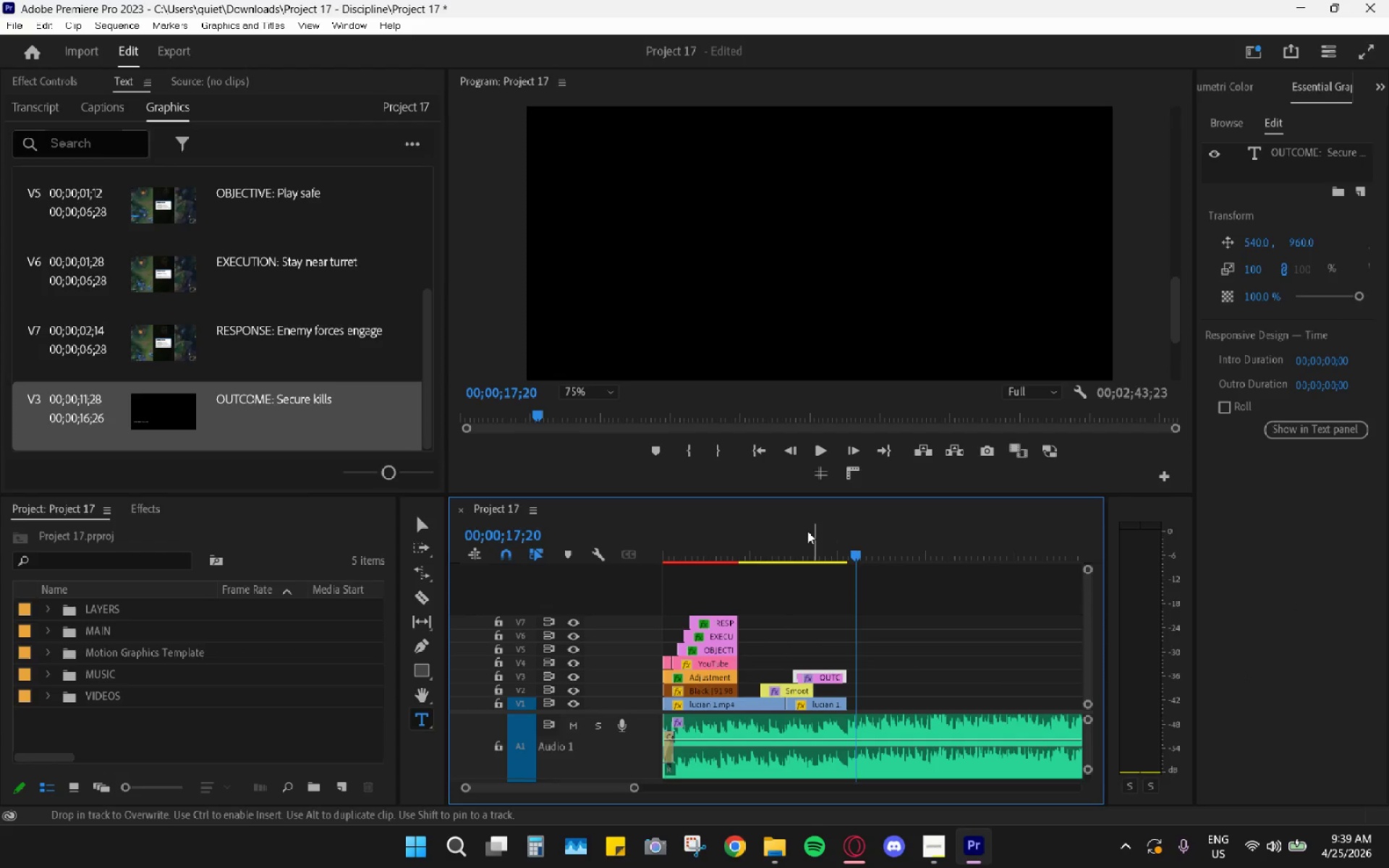 
left_click([807, 529])
 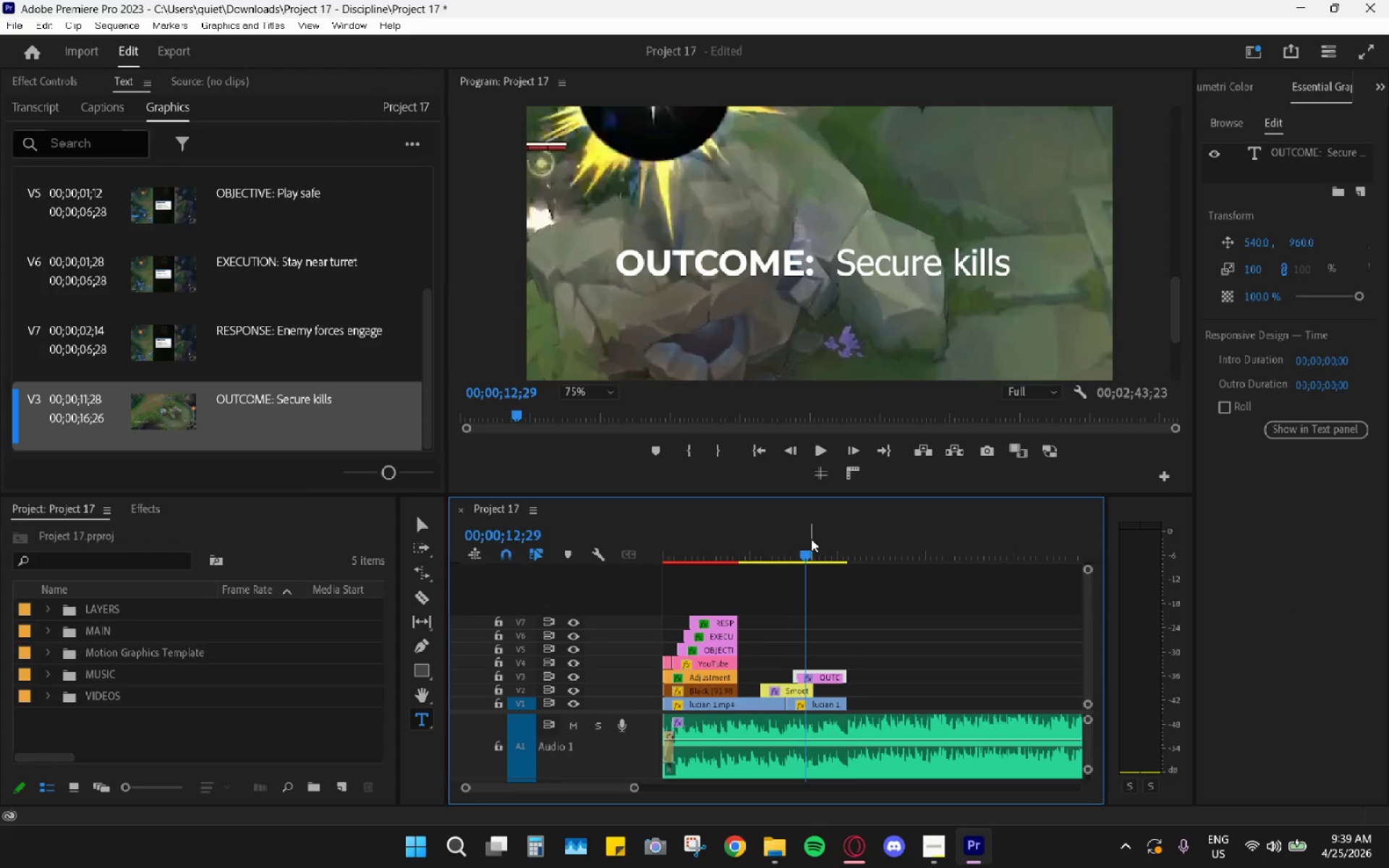 
left_click_drag(start_coordinate=[818, 542], to_coordinate=[824, 546])
 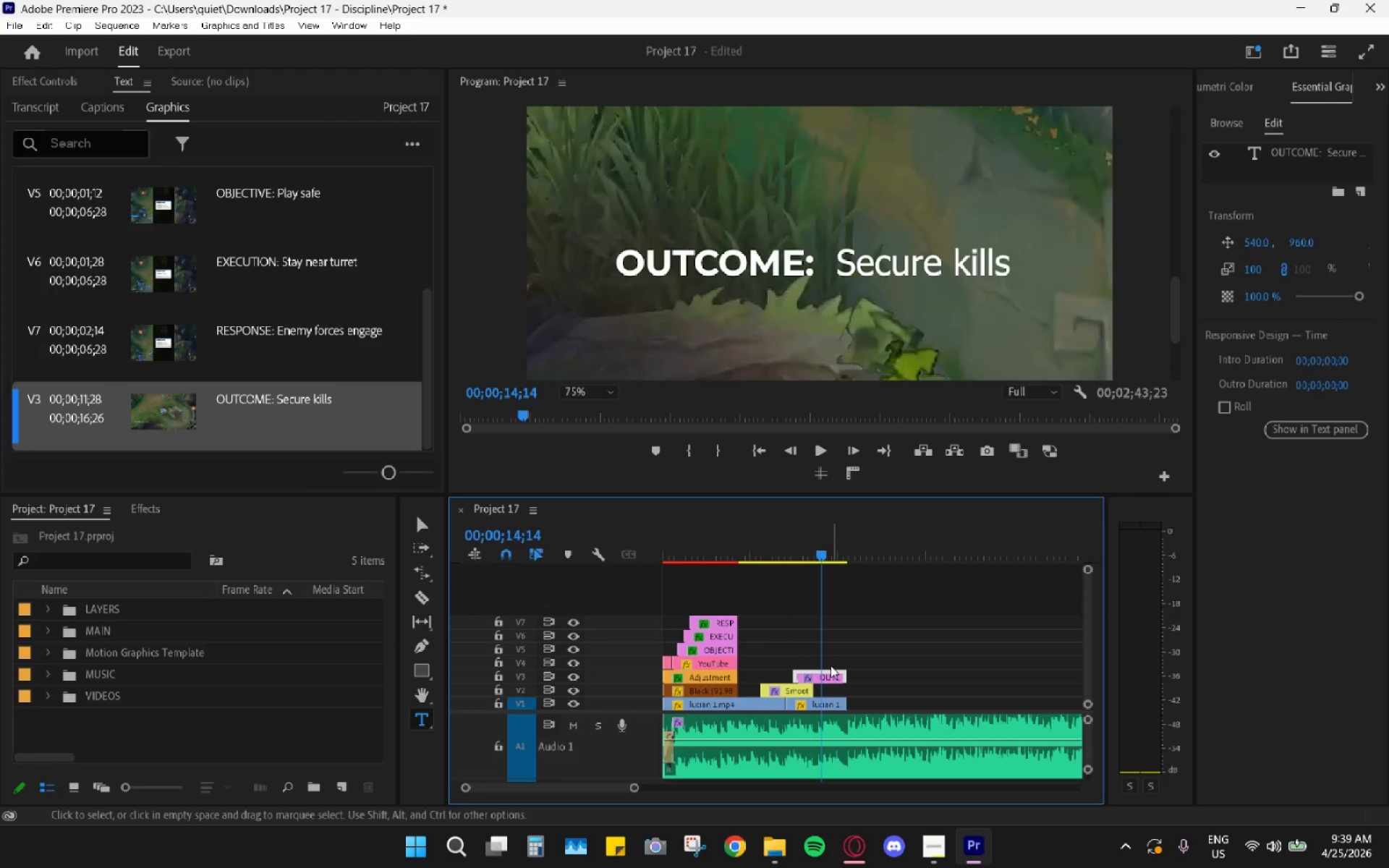 
left_click([831, 668])
 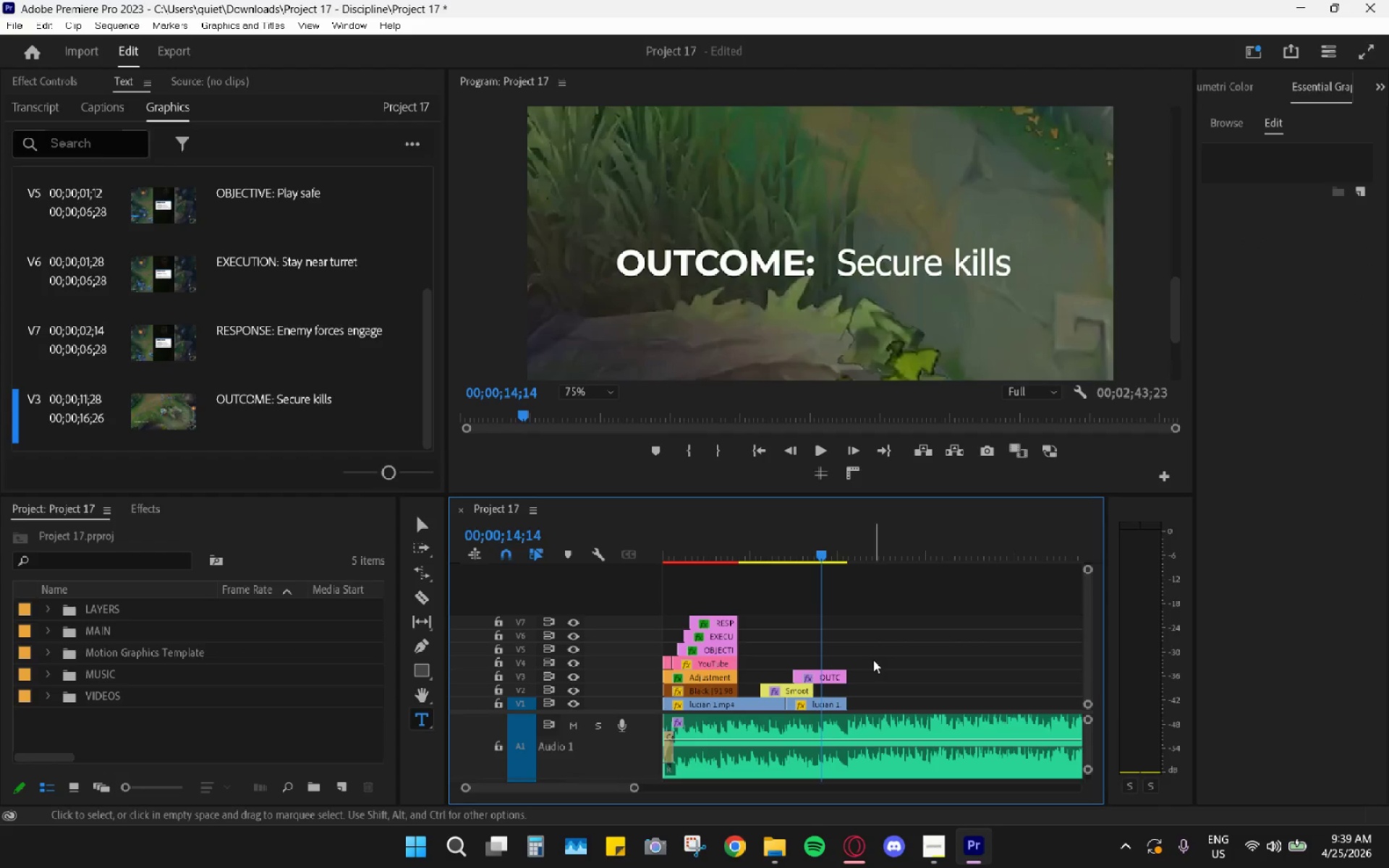 
double_click([825, 673])
 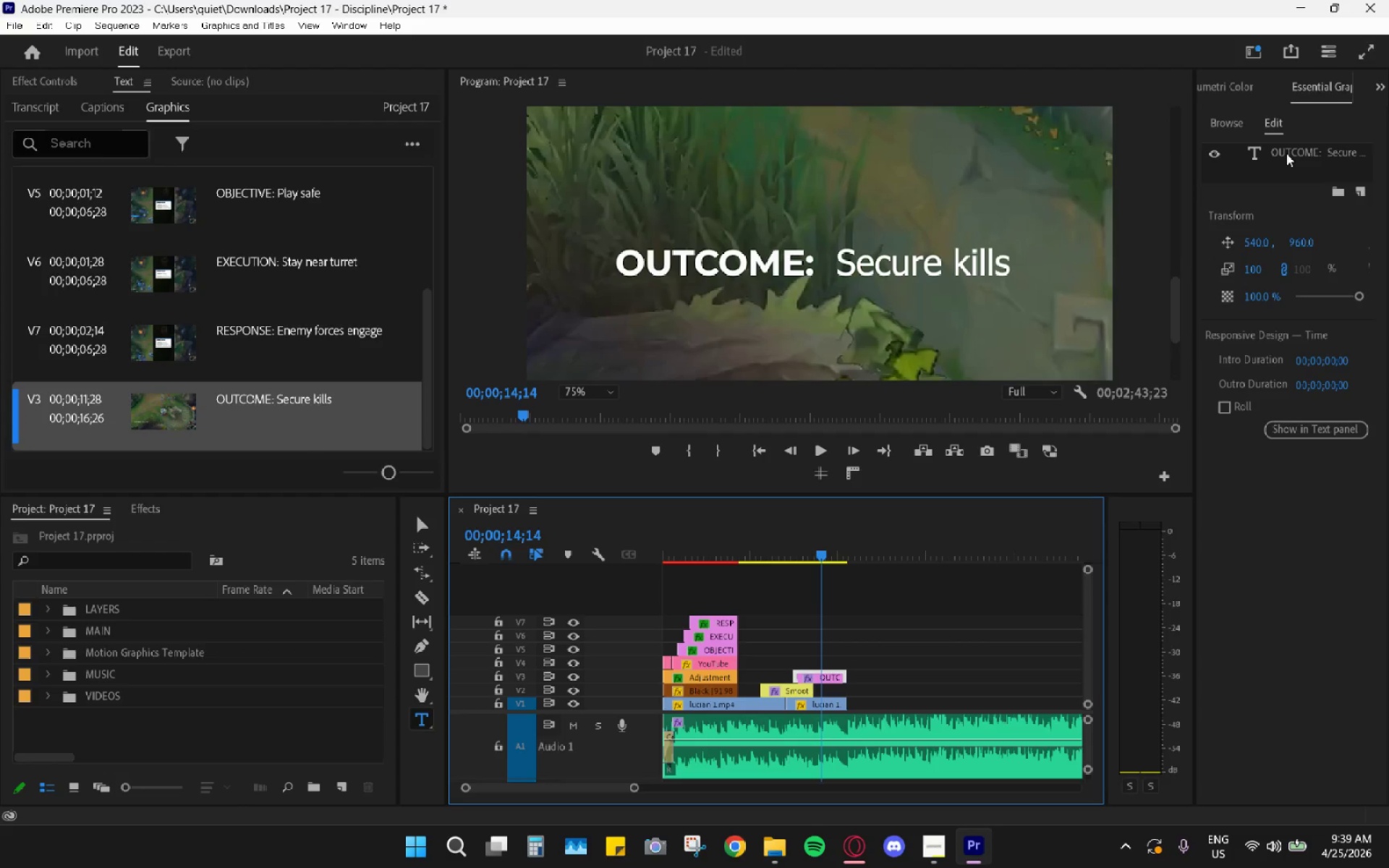 
left_click([1287, 156])
 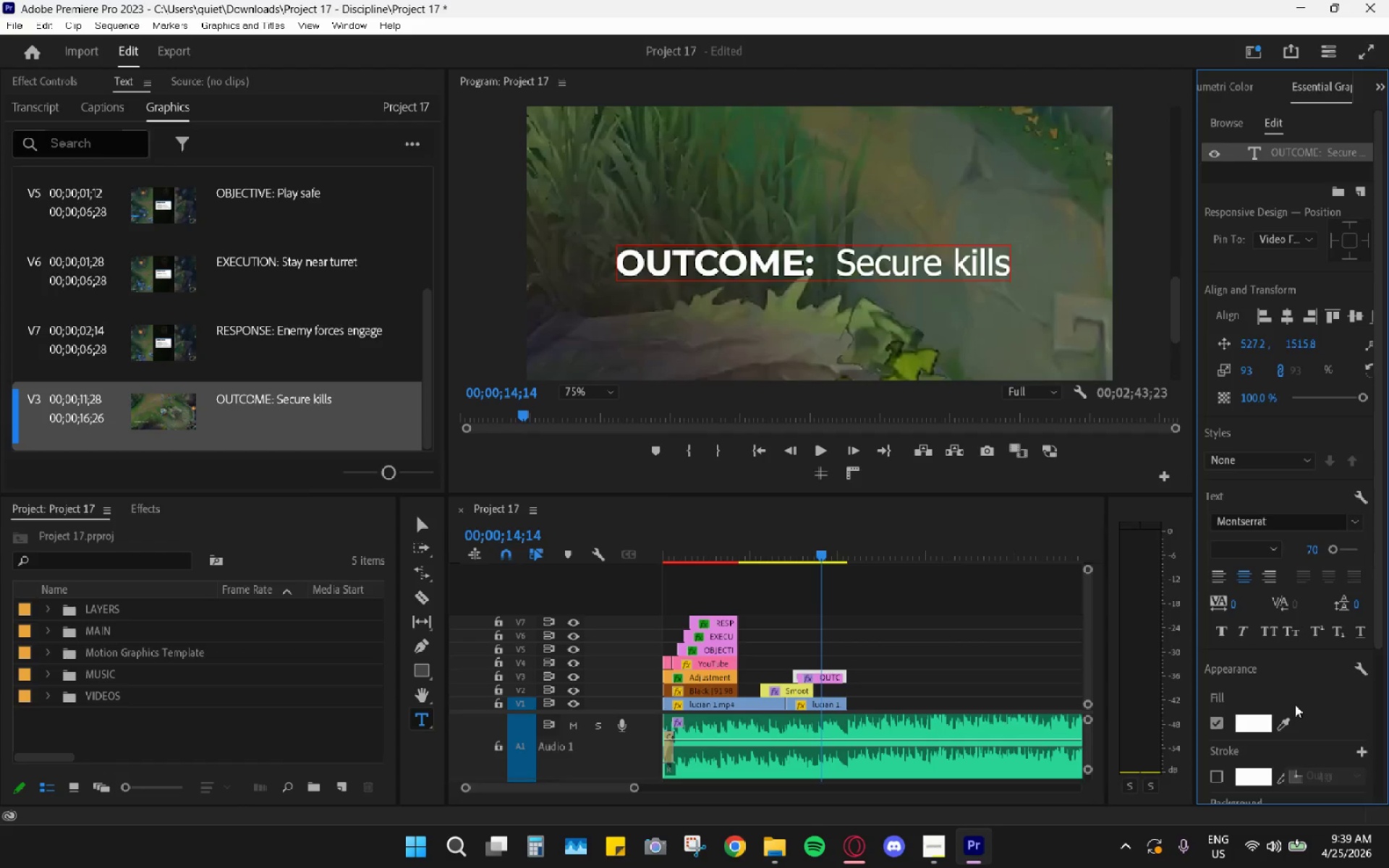 
scroll: coordinate [1288, 714], scroll_direction: down, amount: 7.0
 